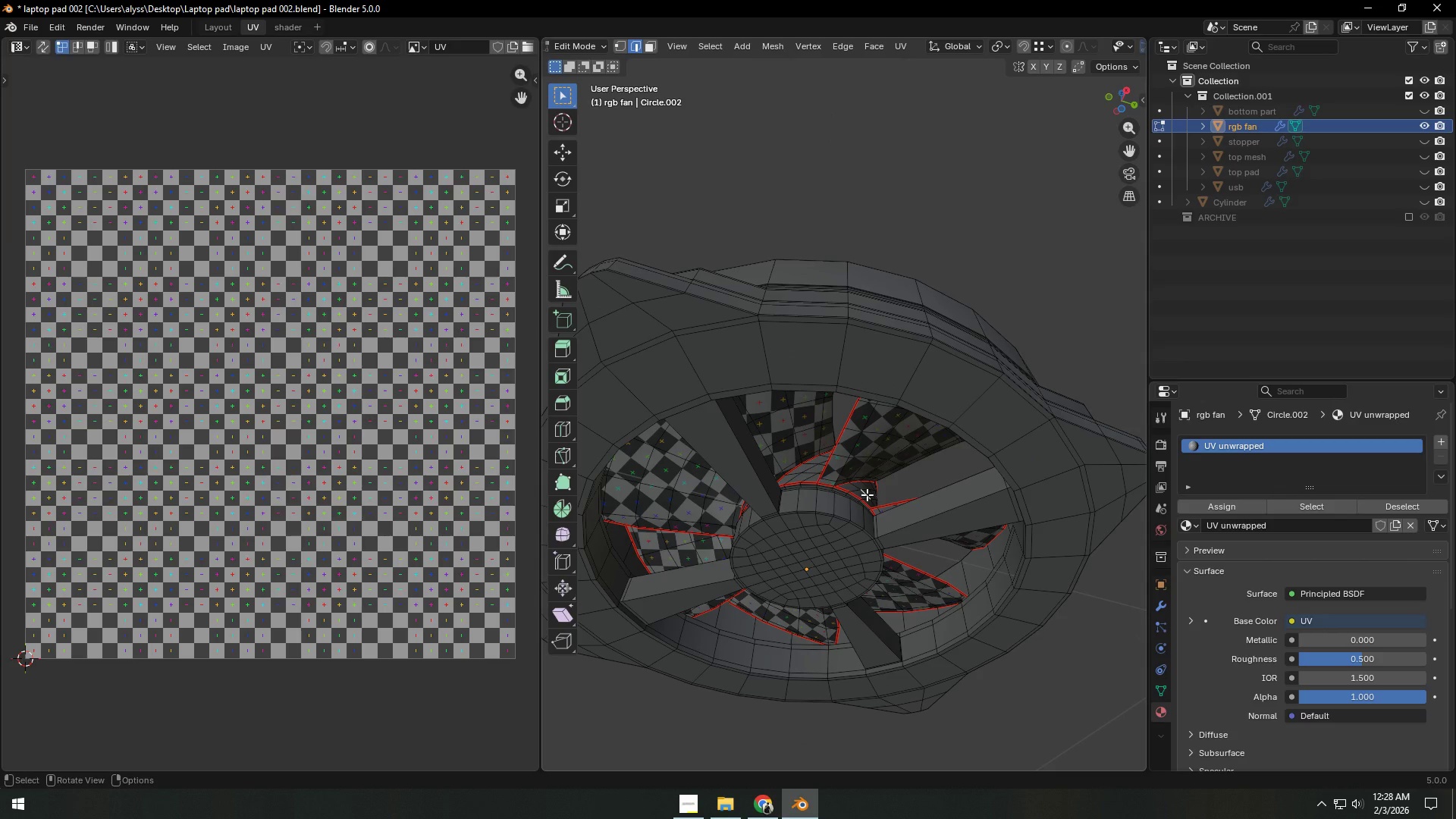 
wait(6.5)
 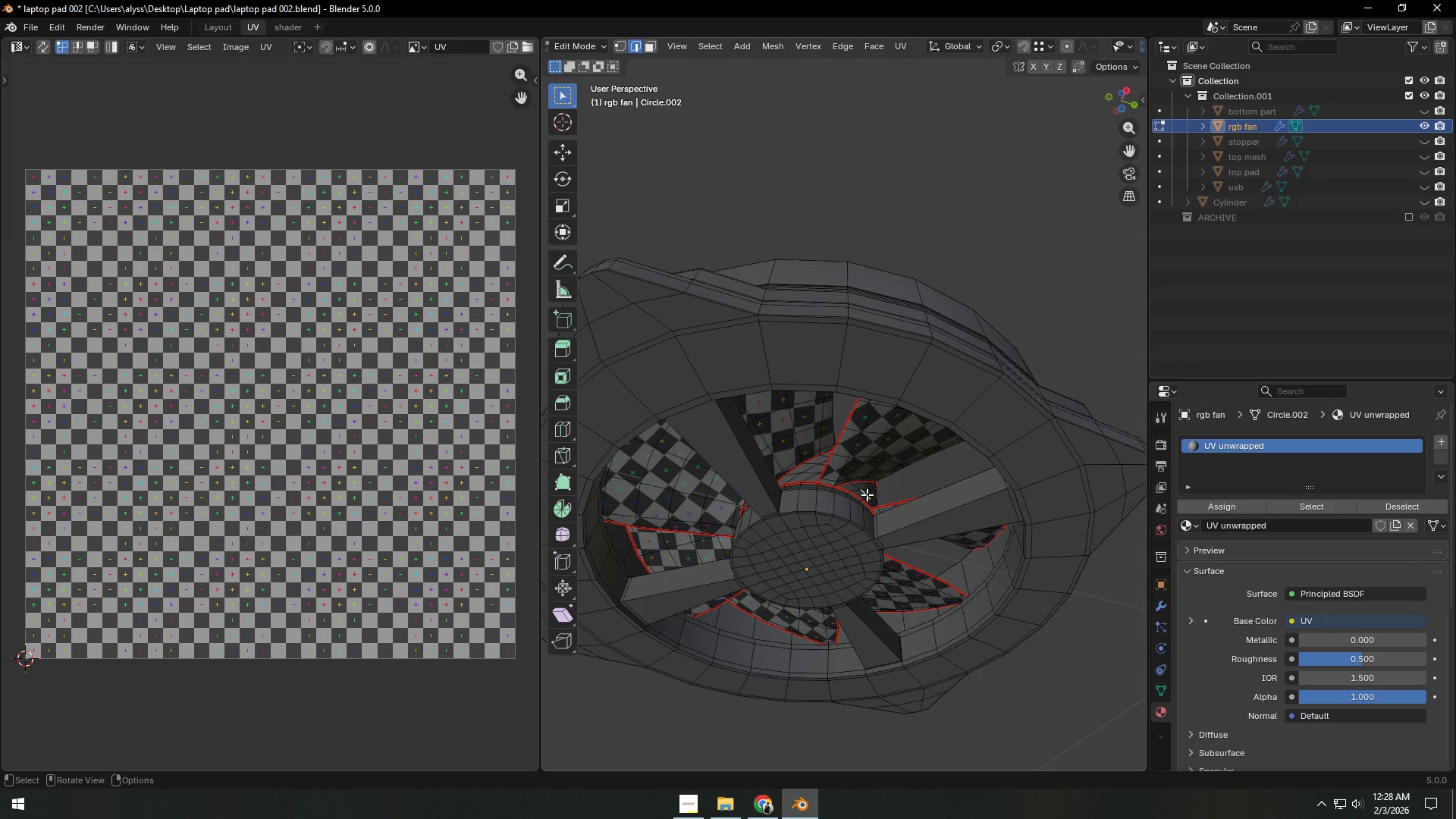 
key(L)
 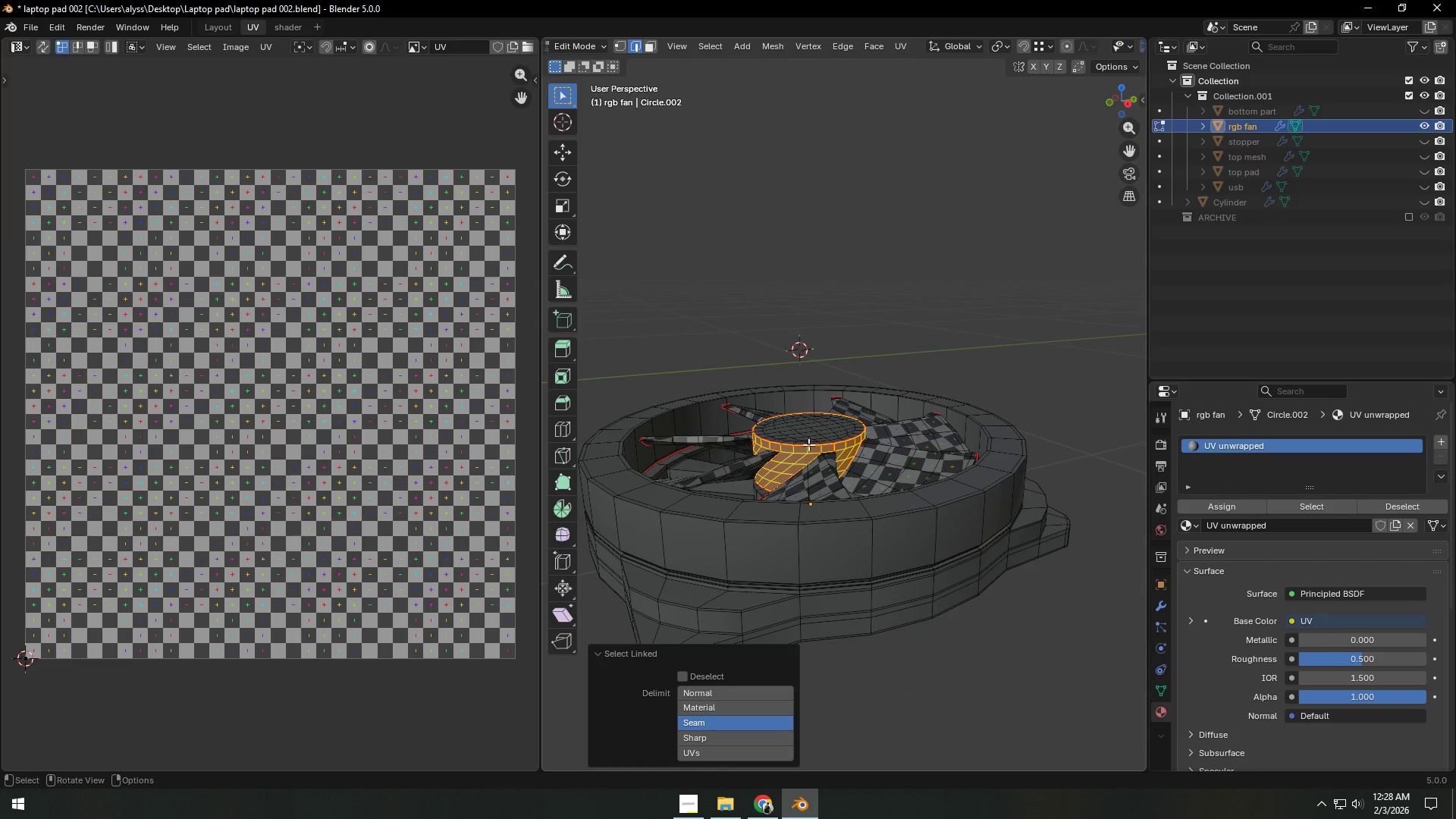 
type(lu)
 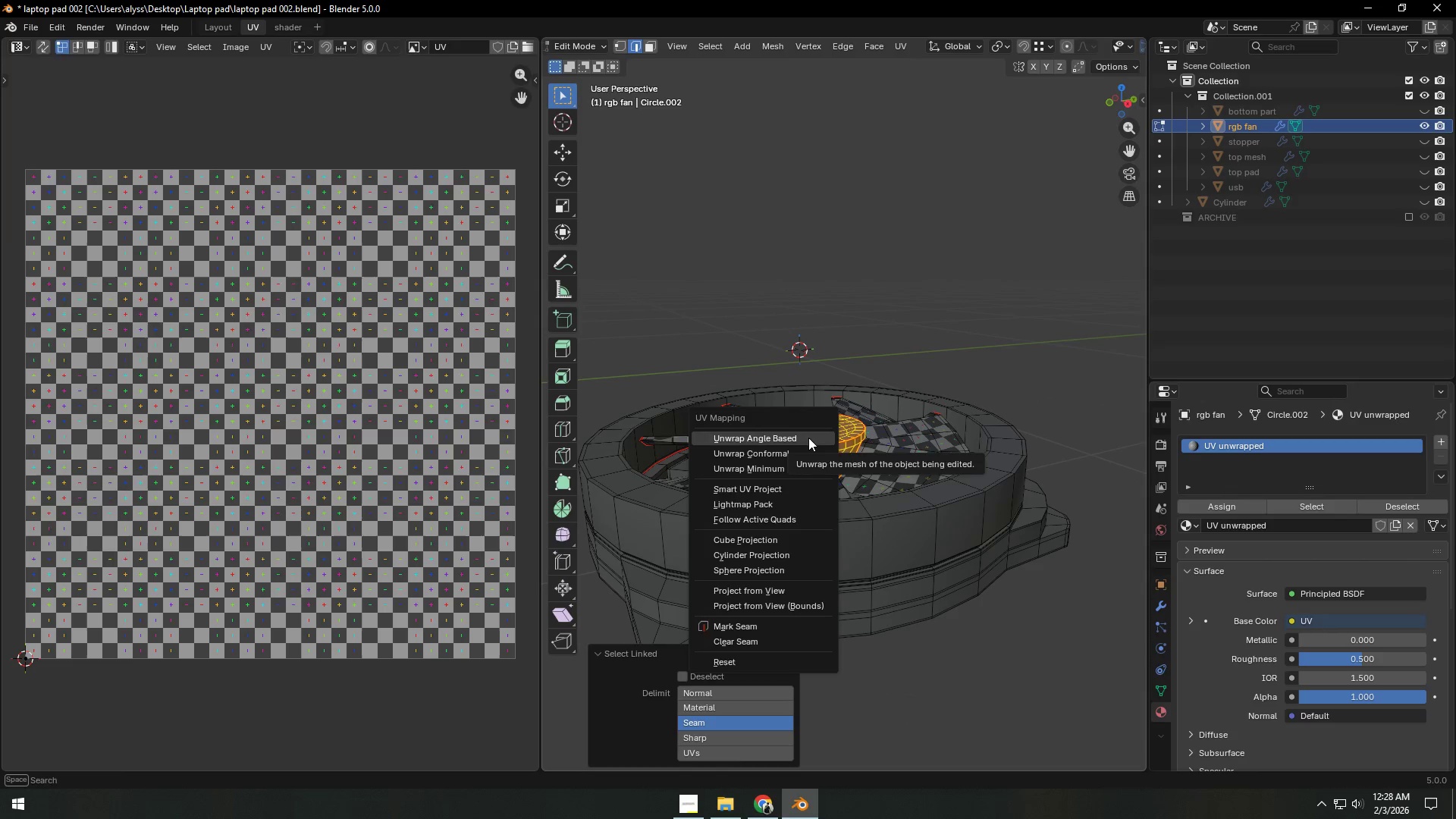 
left_click([808, 438])
 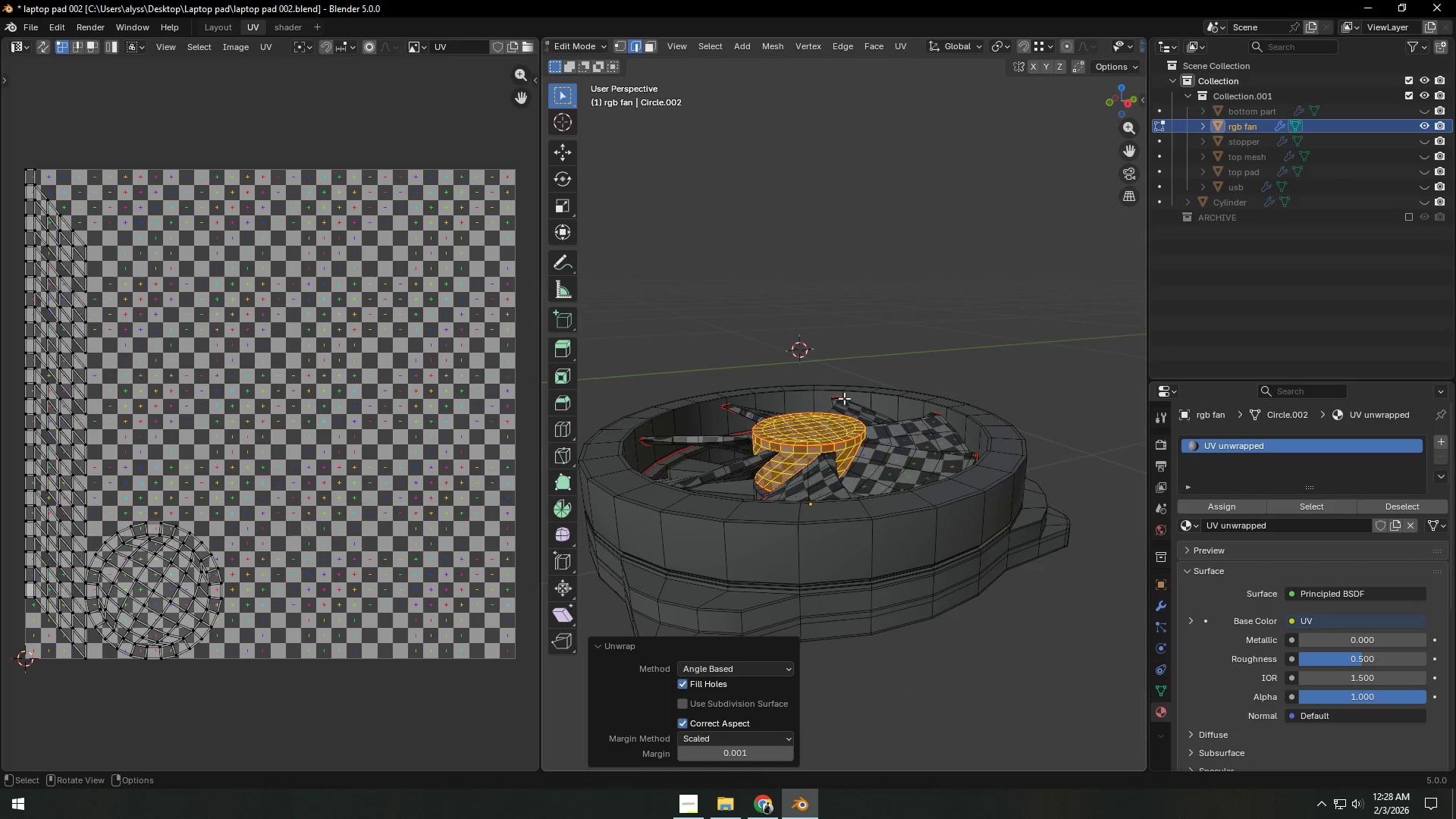 
left_click([896, 278])
 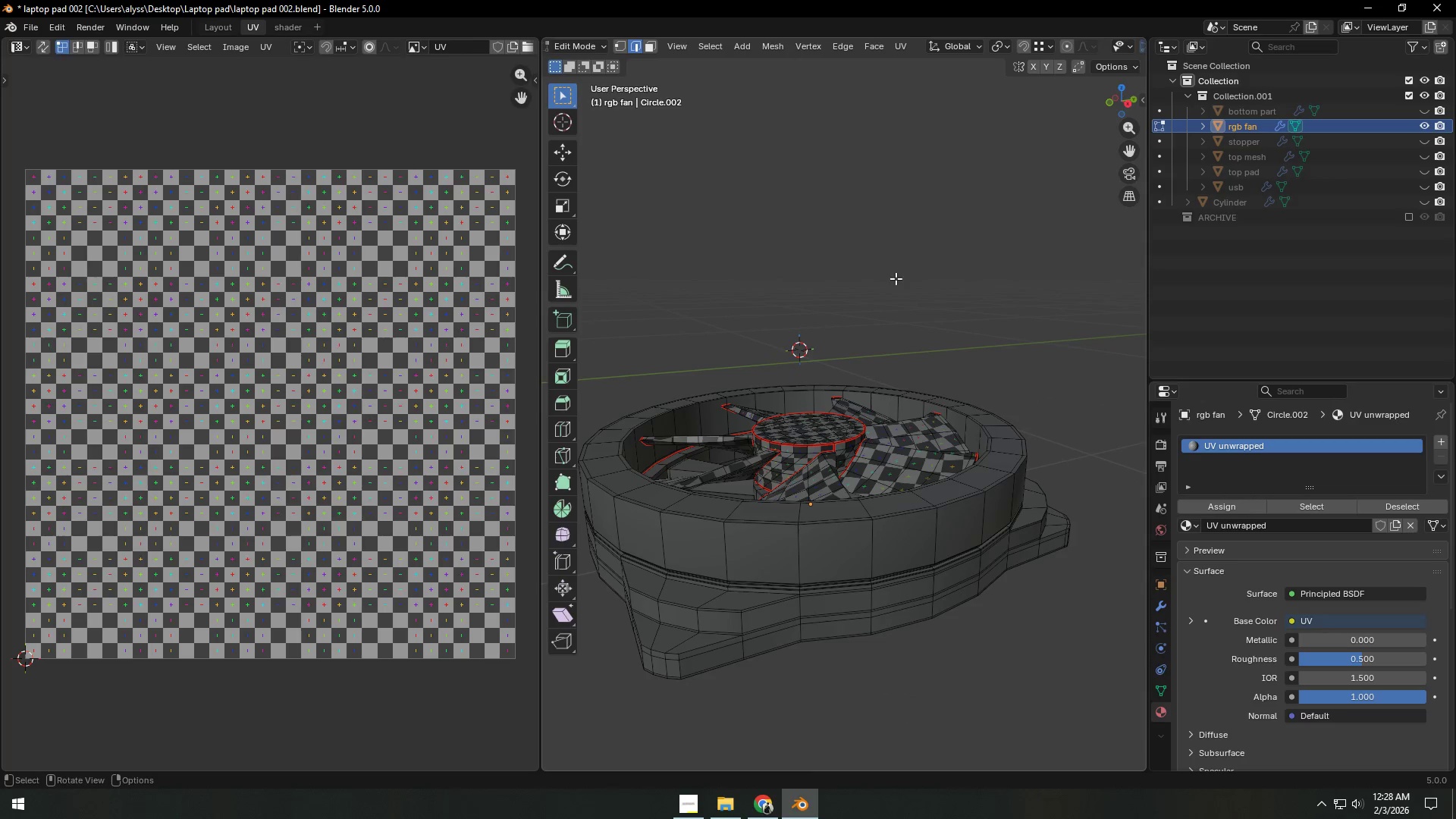 
key(Tab)
 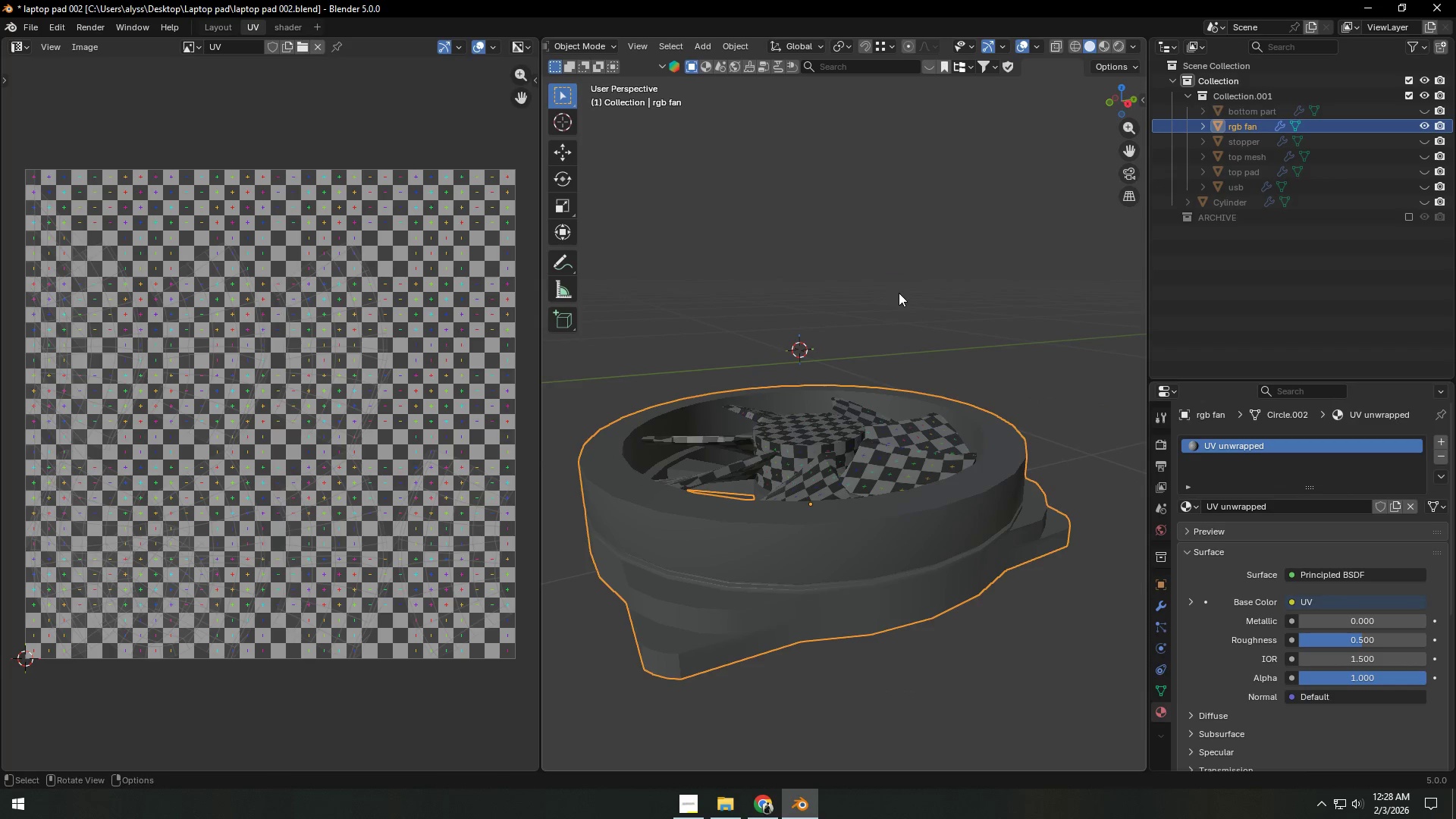 
scroll: coordinate [899, 345], scroll_direction: down, amount: 1.0
 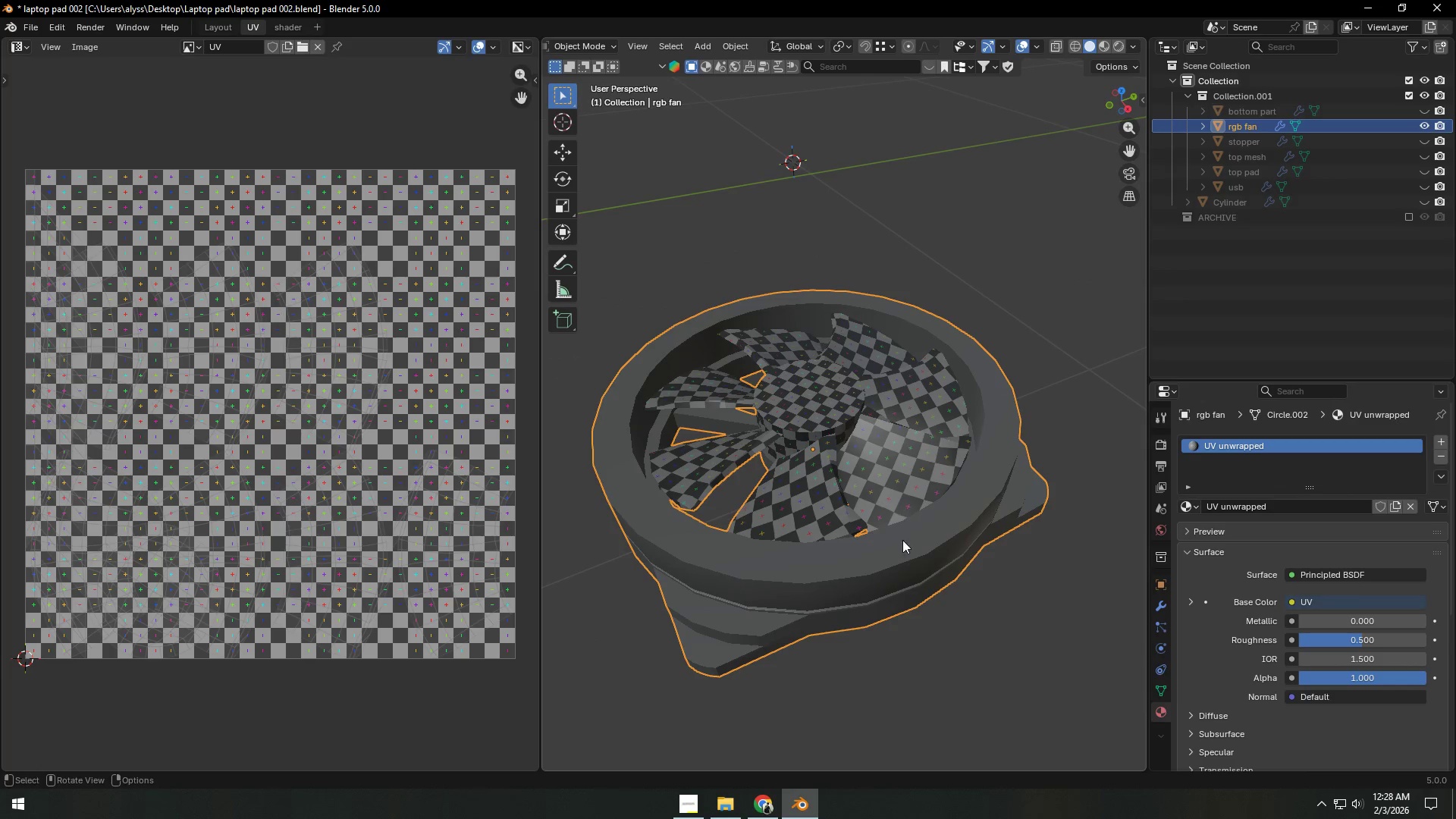 
key(Control+S)
 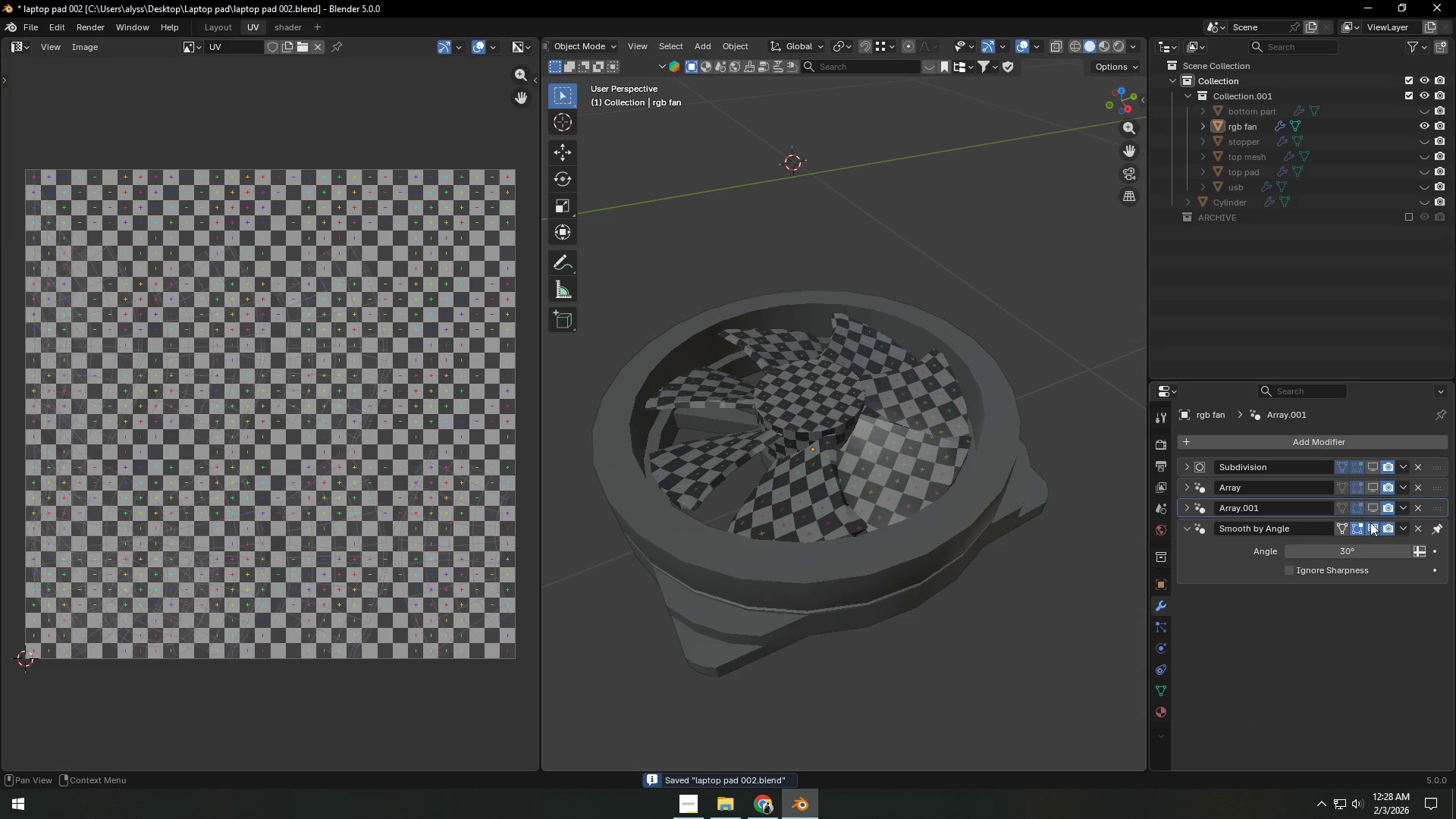 
wait(5.03)
 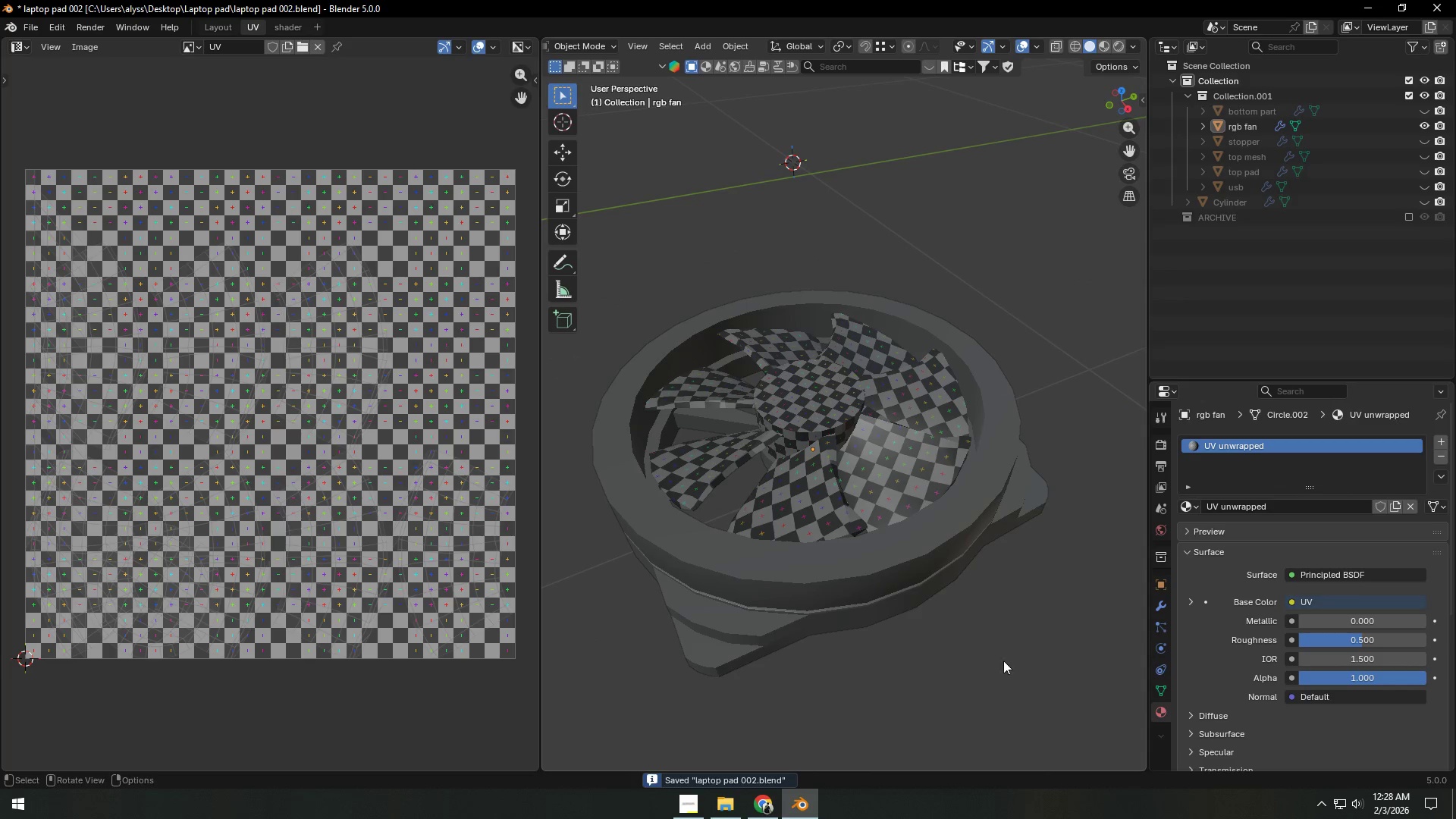 
left_click([1373, 466])
 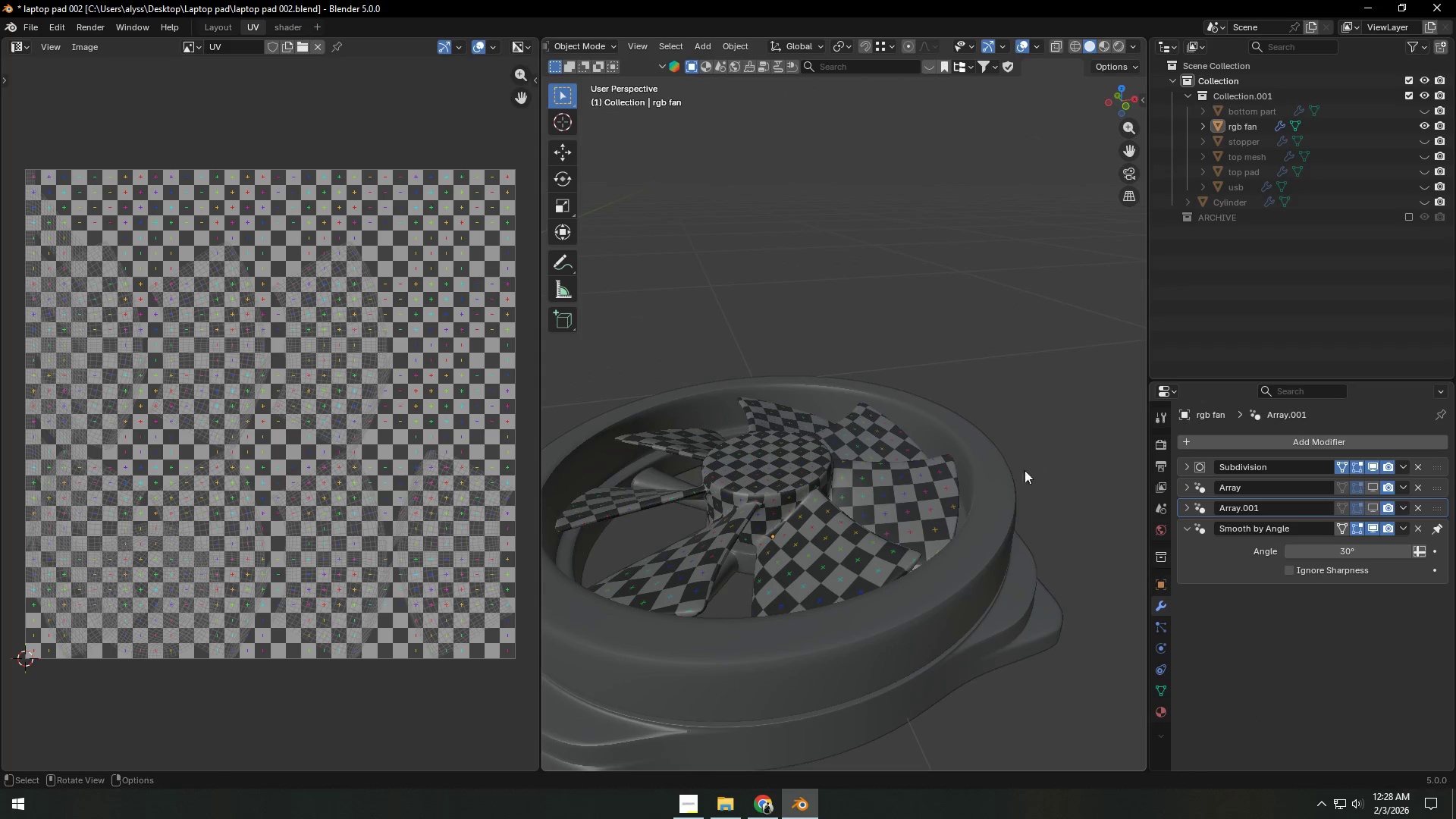 
wait(8.97)
 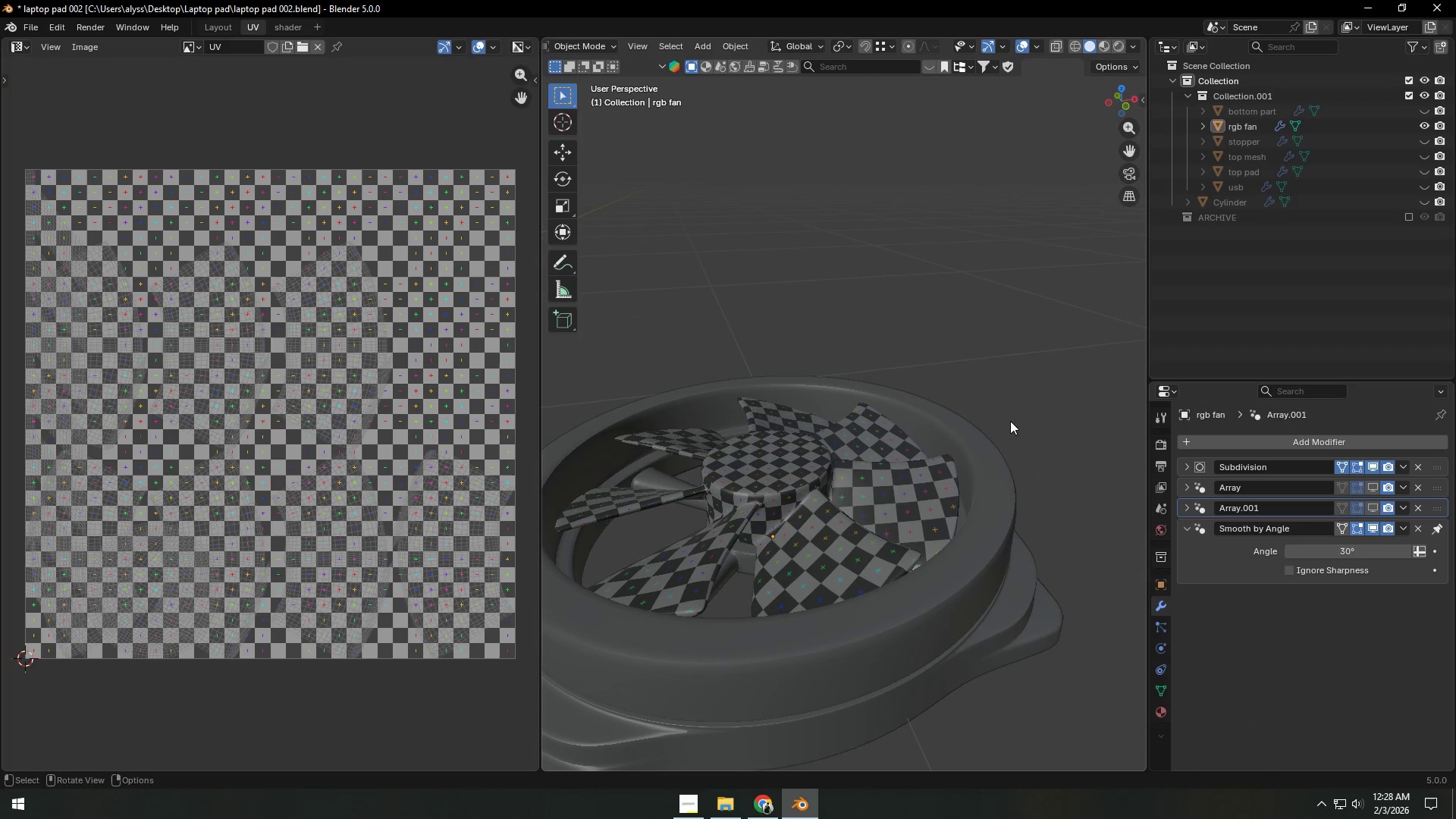 
key(Control+S)
 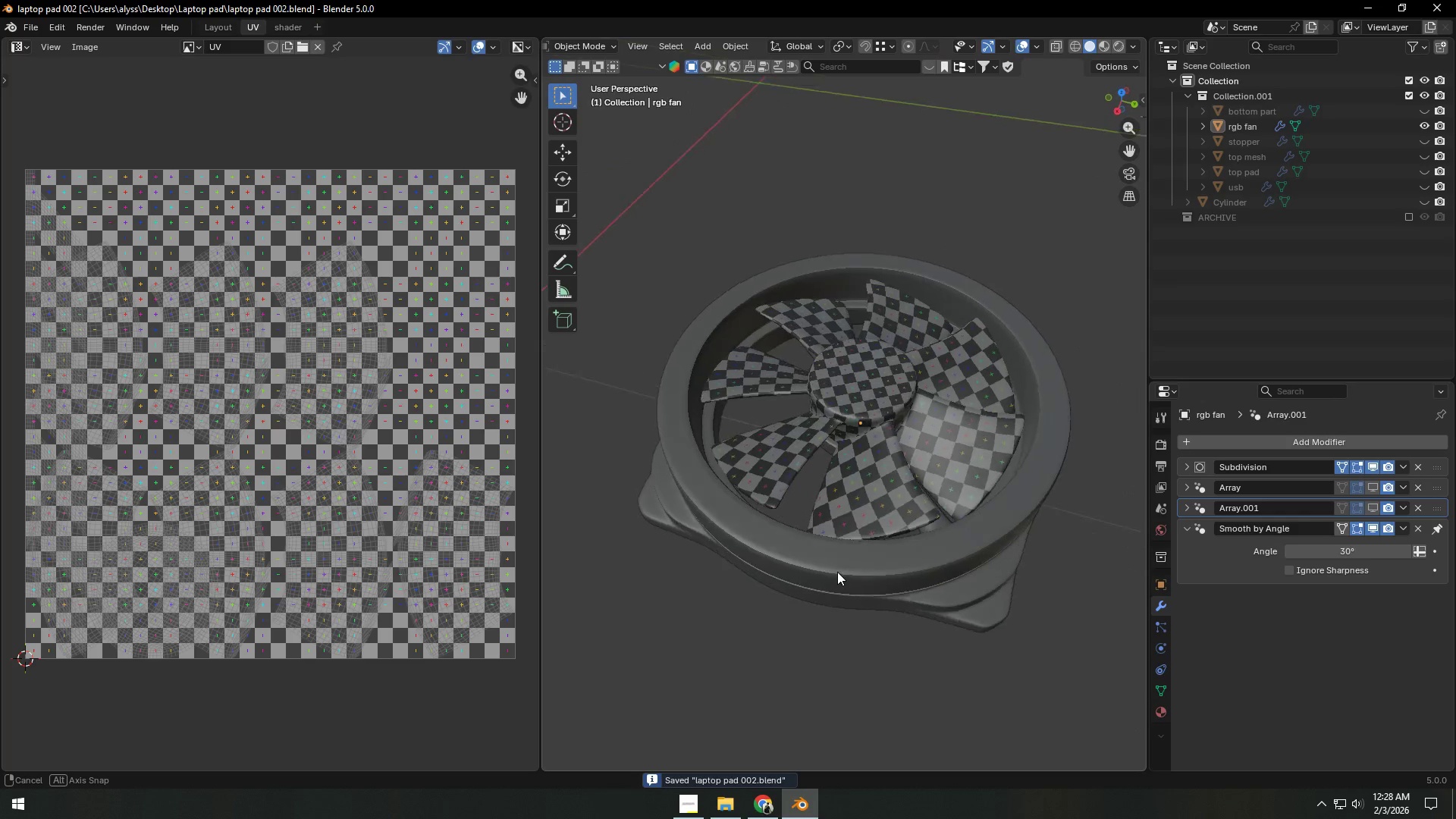 
scroll: coordinate [843, 583], scroll_direction: up, amount: 3.0
 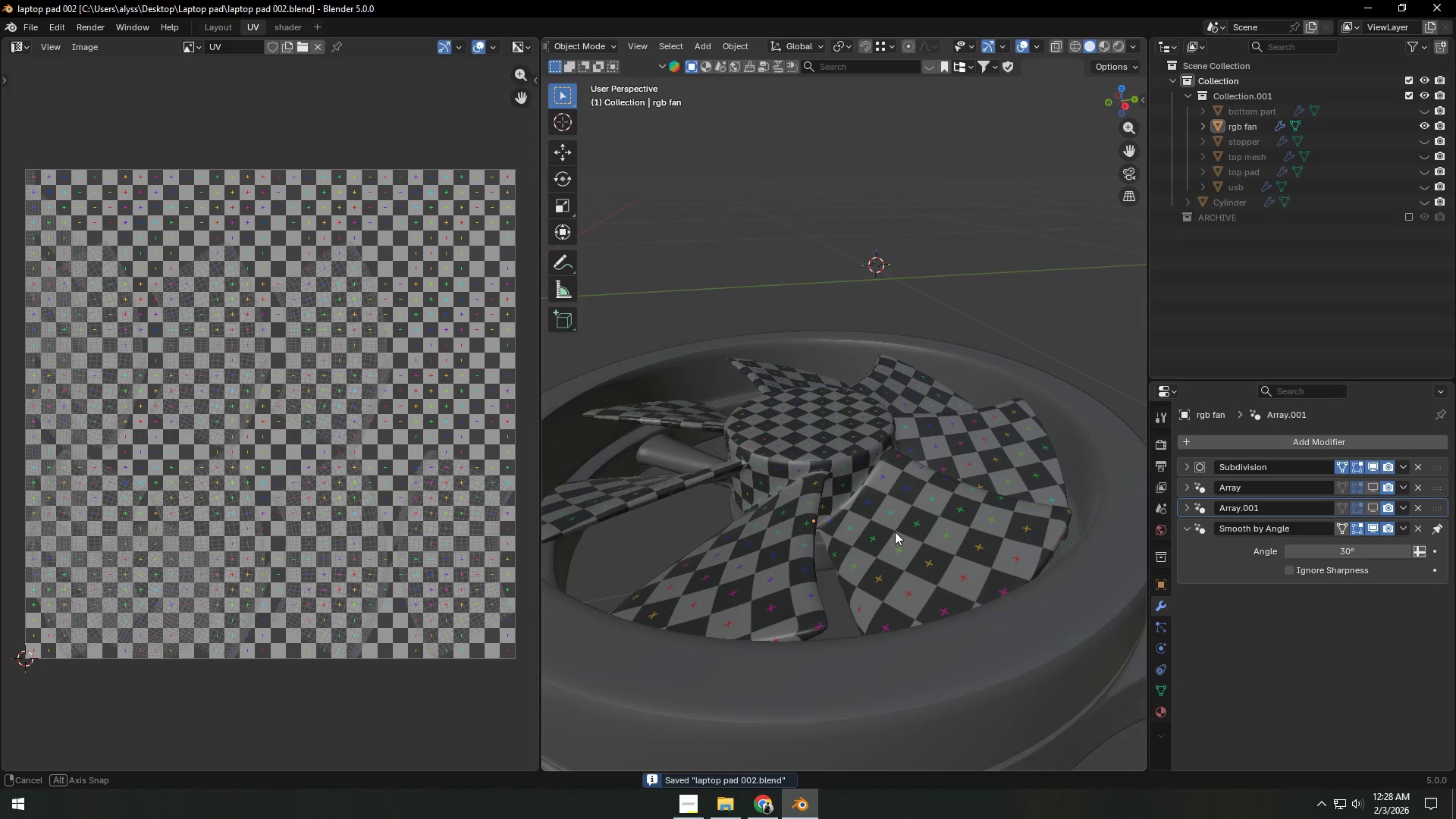 
scroll: coordinate [861, 558], scroll_direction: down, amount: 2.0
 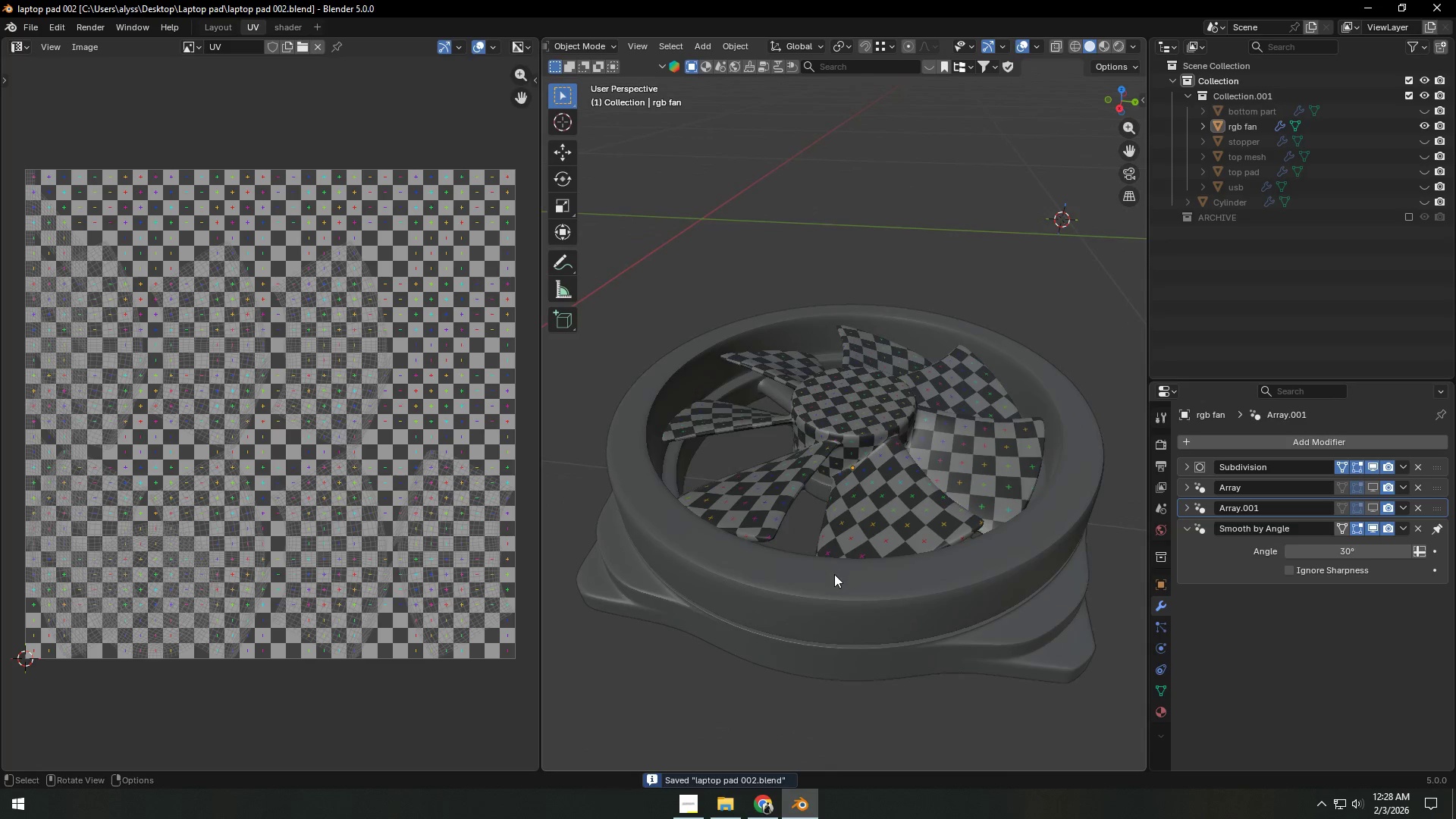 
left_click([834, 599])
 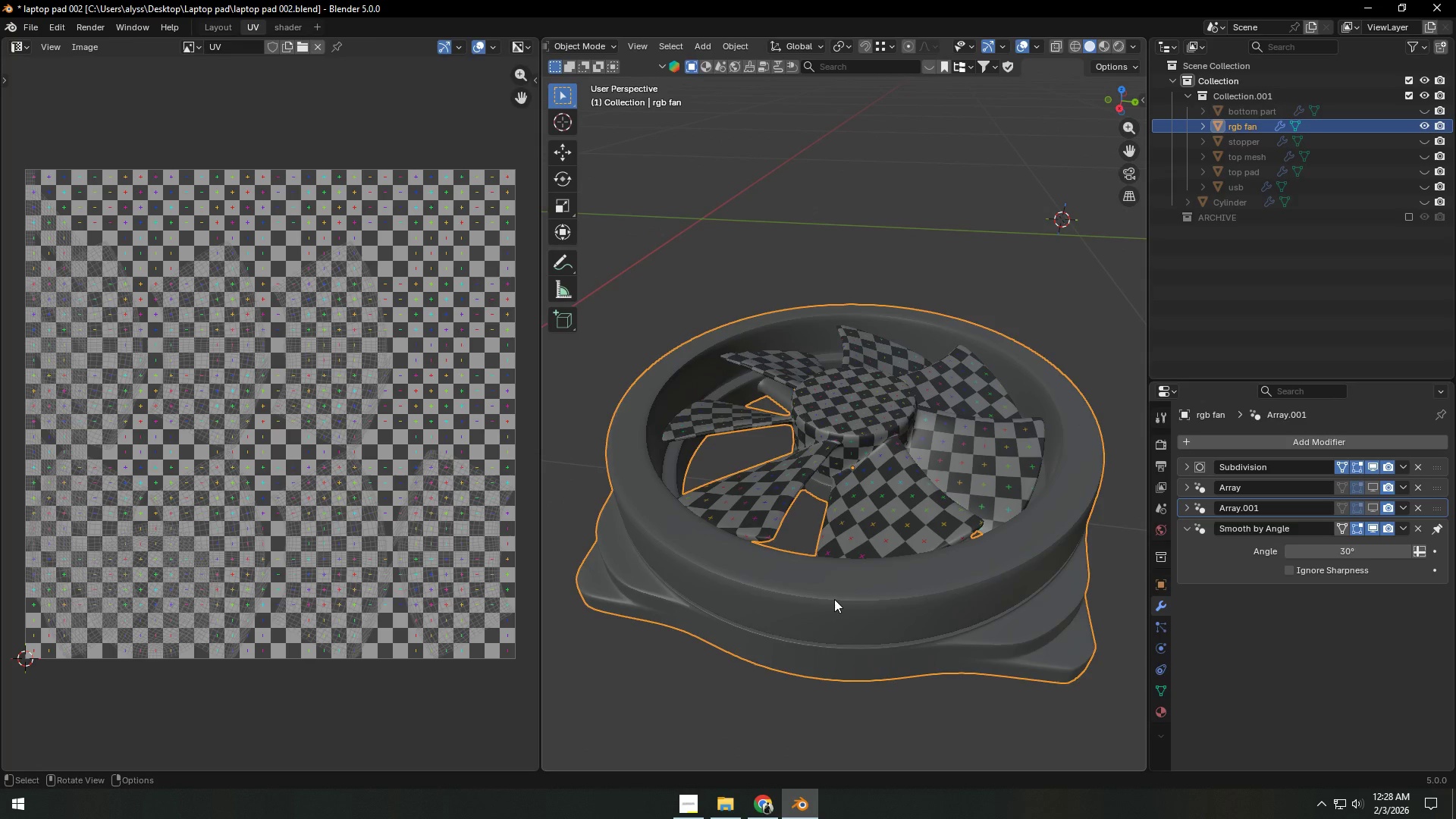 
key(Tab)
 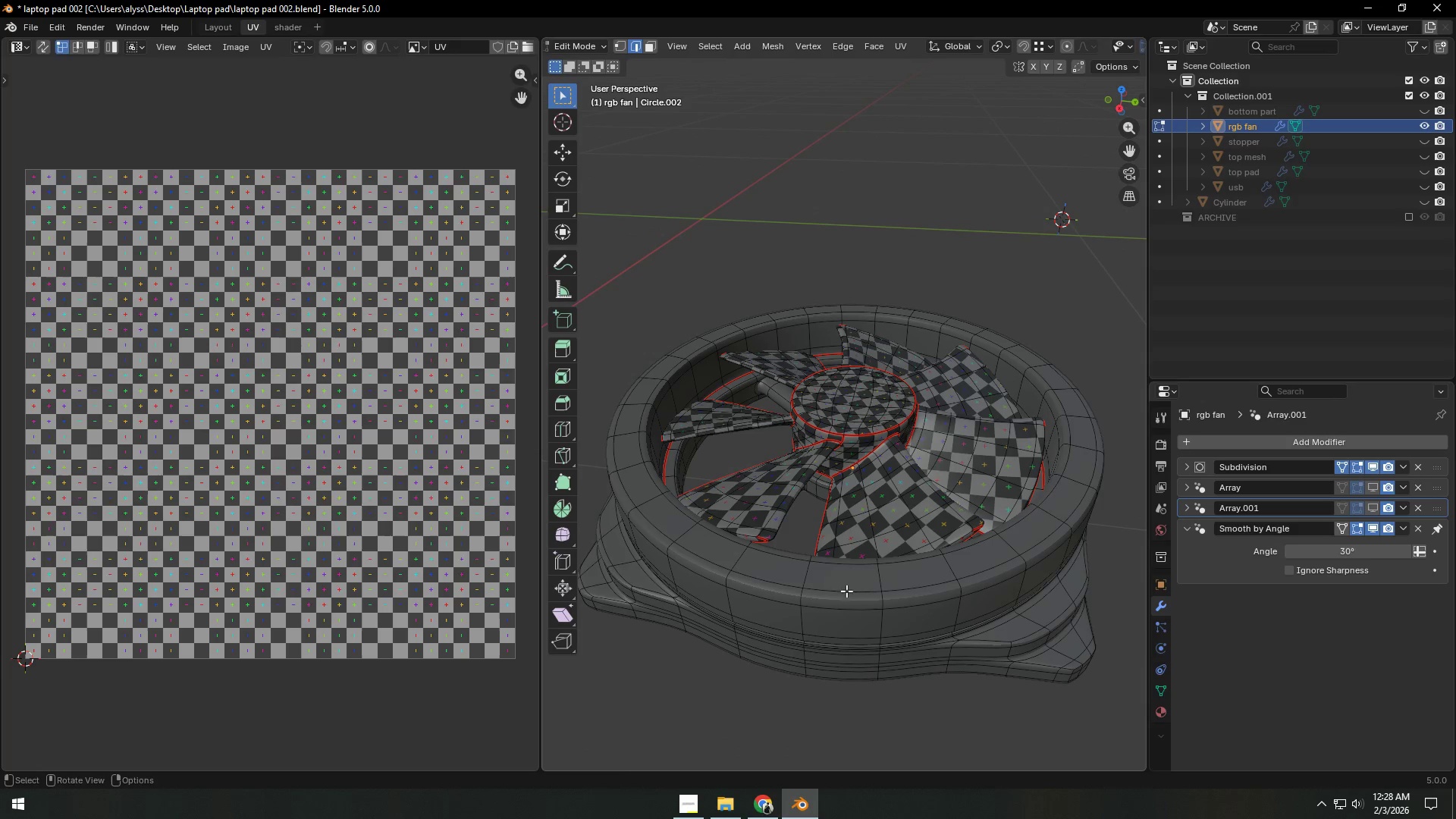 
left_click([847, 590])
 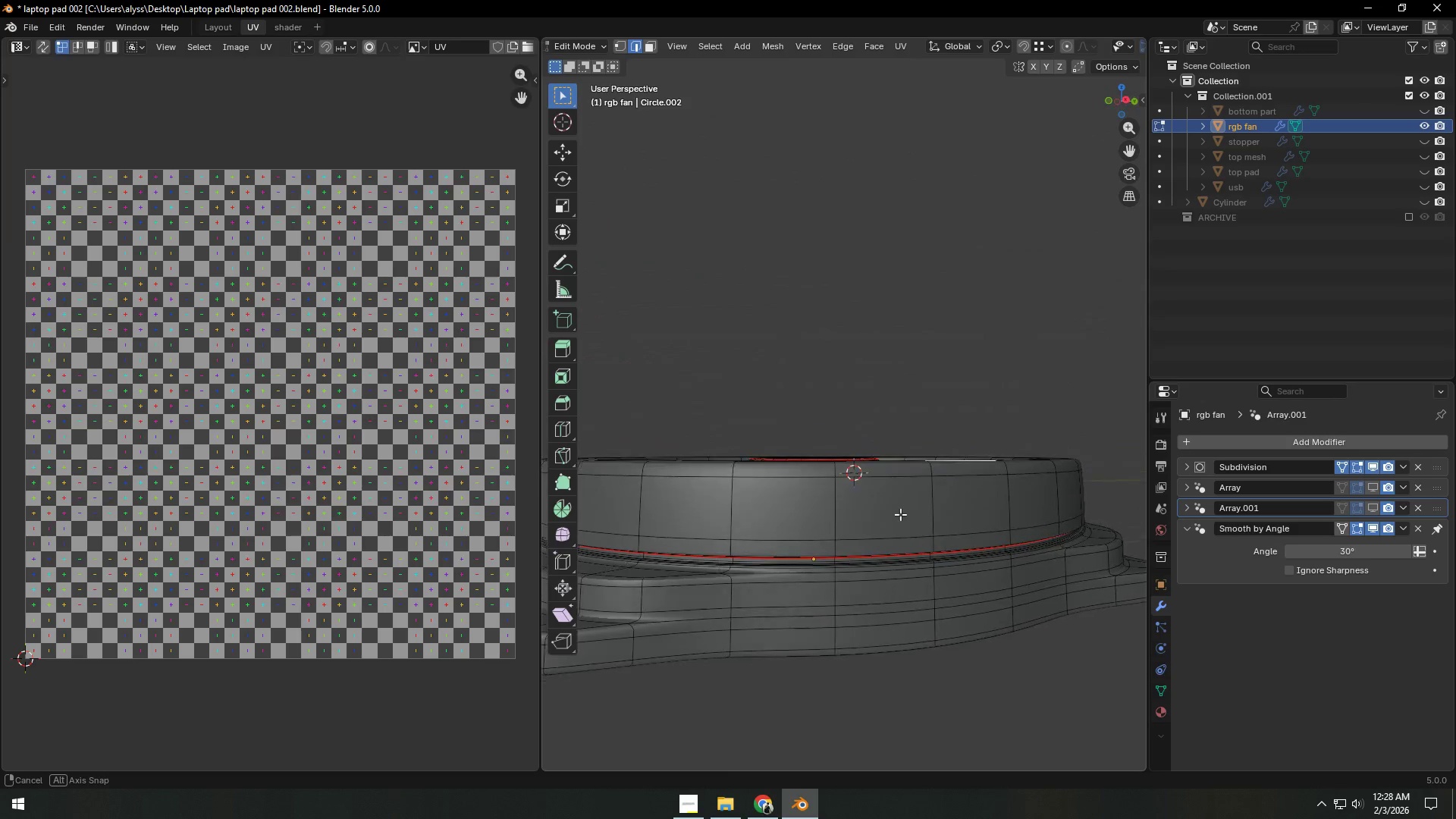 
left_click([915, 549])
 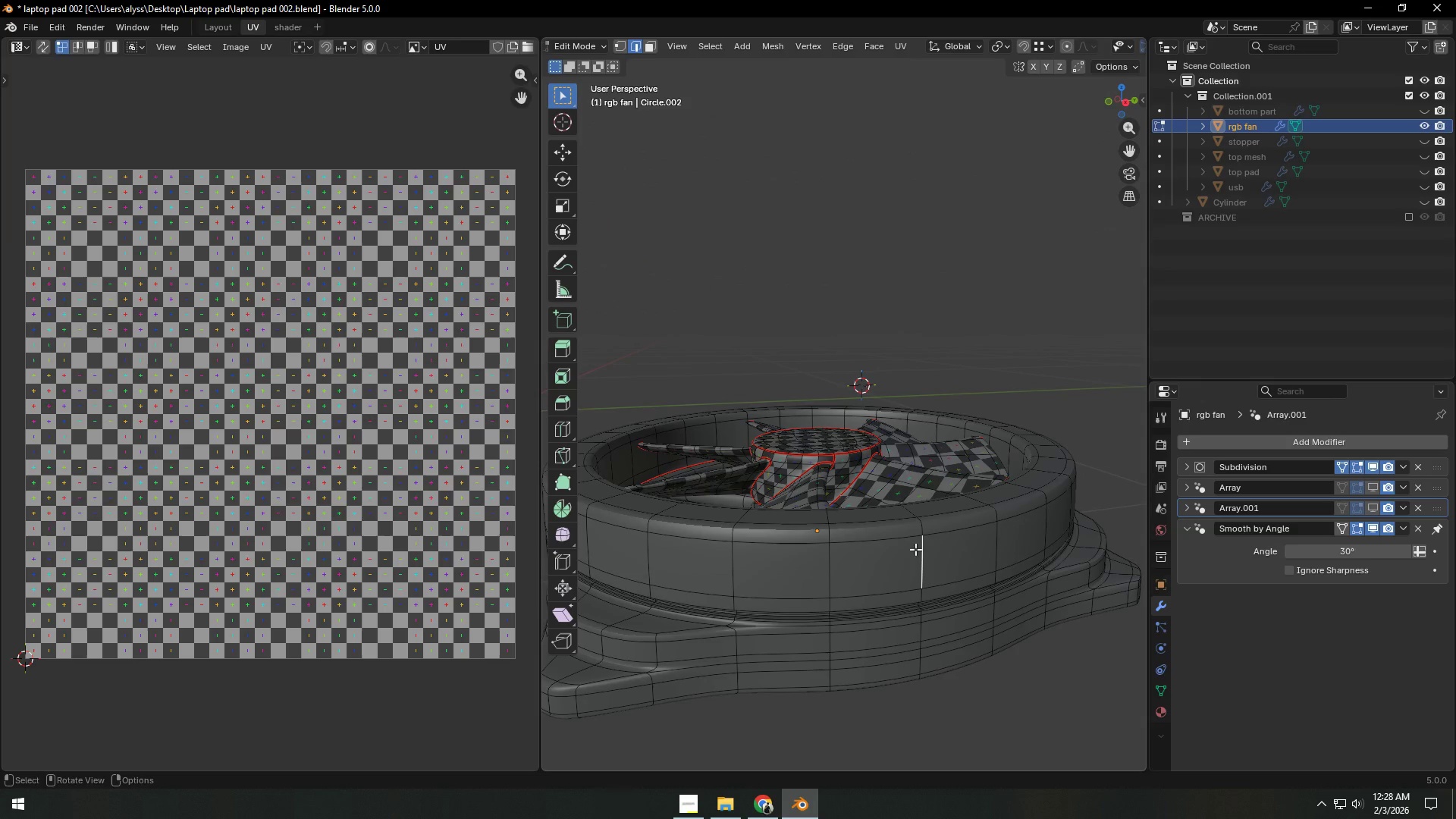 
key(L)
 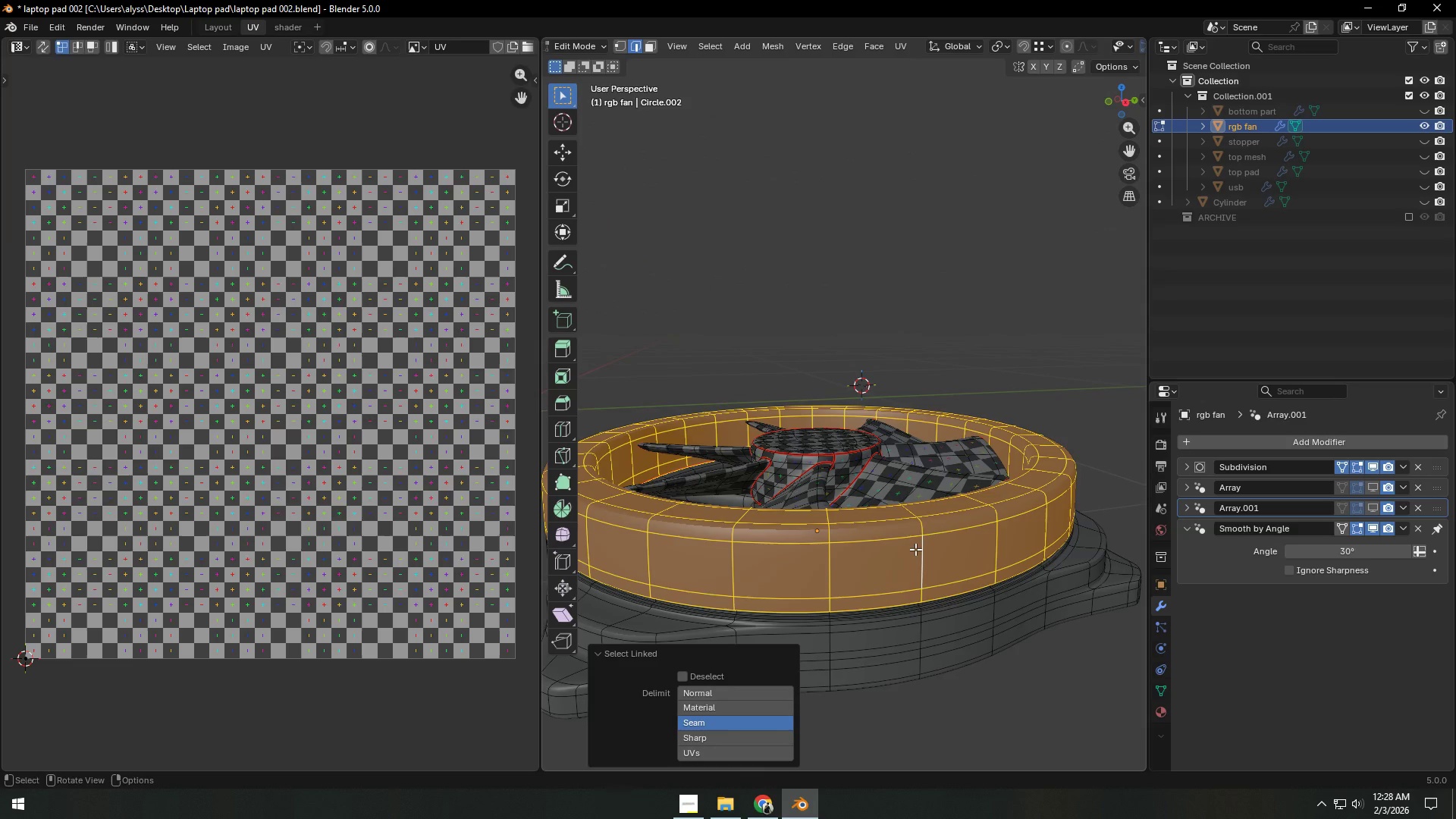 
key(Shift+ShiftLeft)
 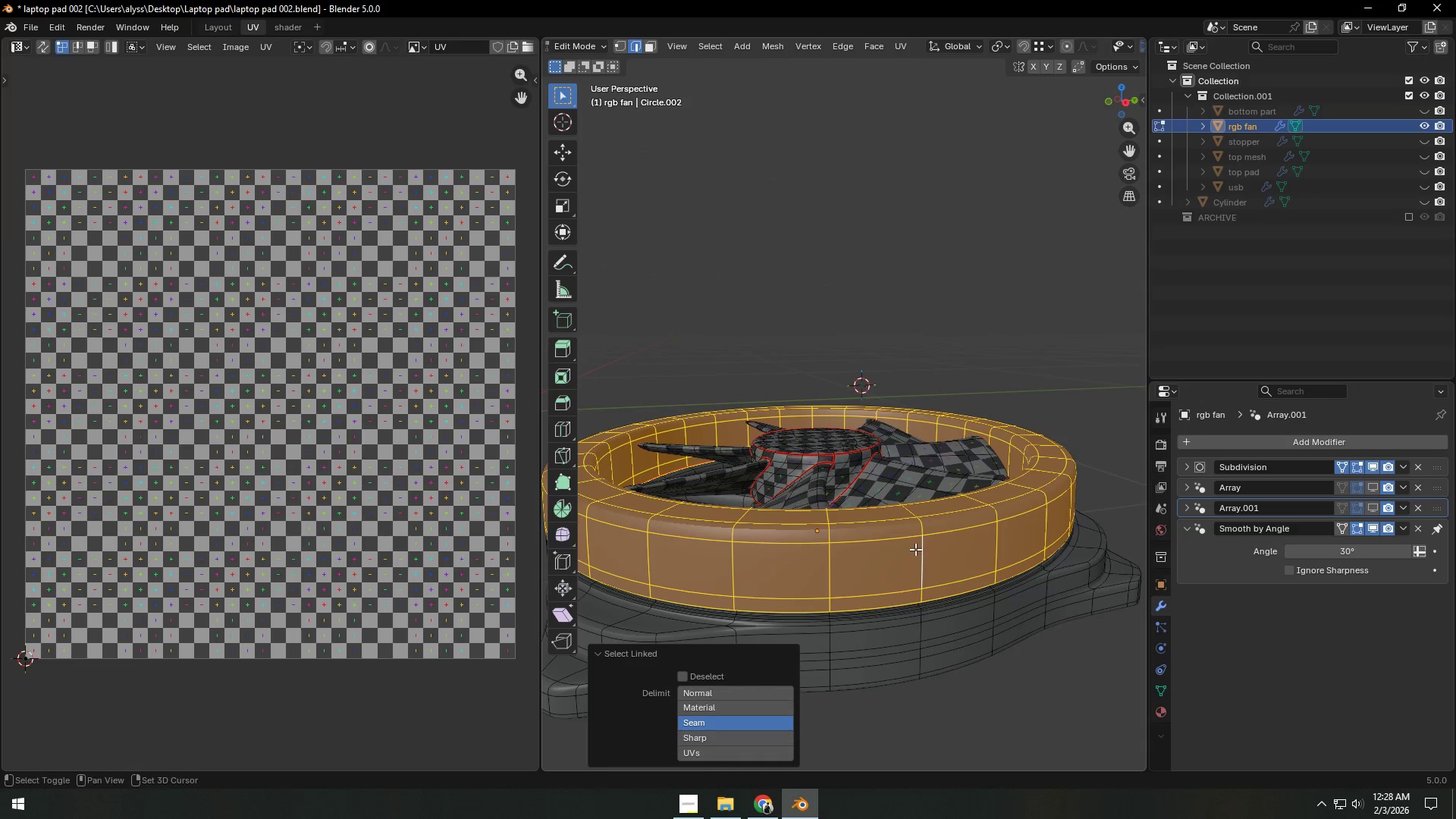 
key(Shift+H)
 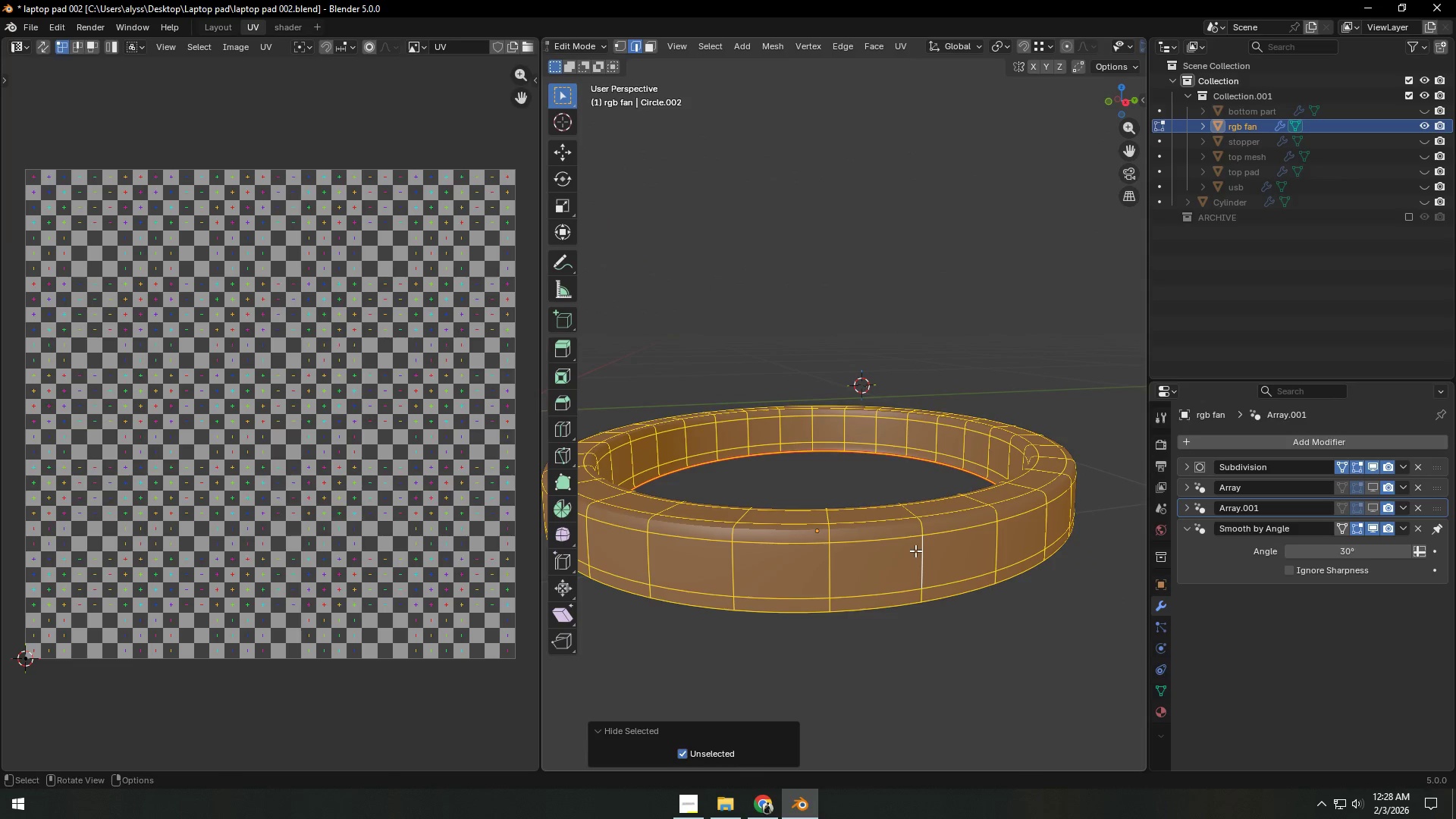 
left_click([905, 646])
 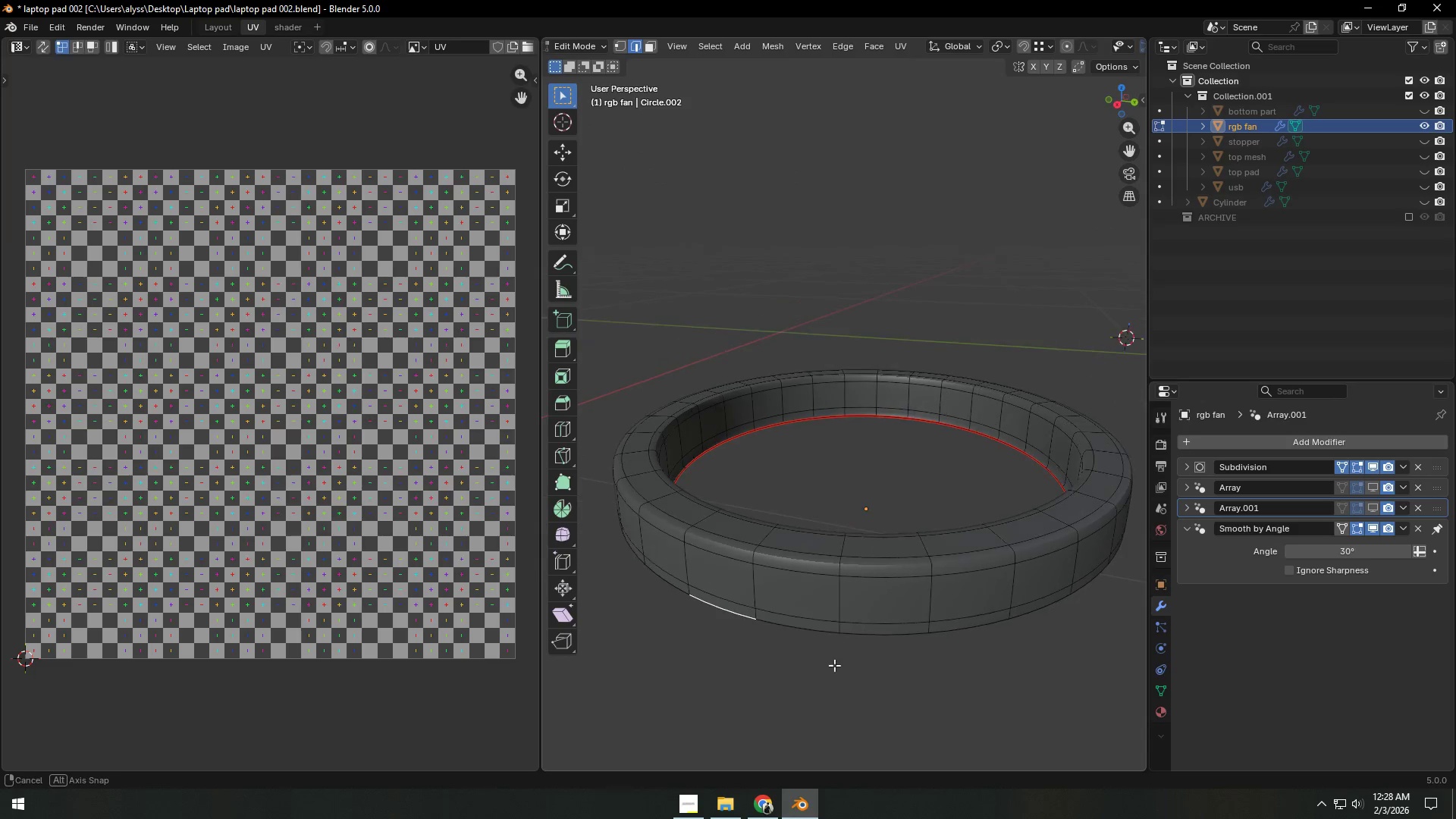 
left_click([948, 695])
 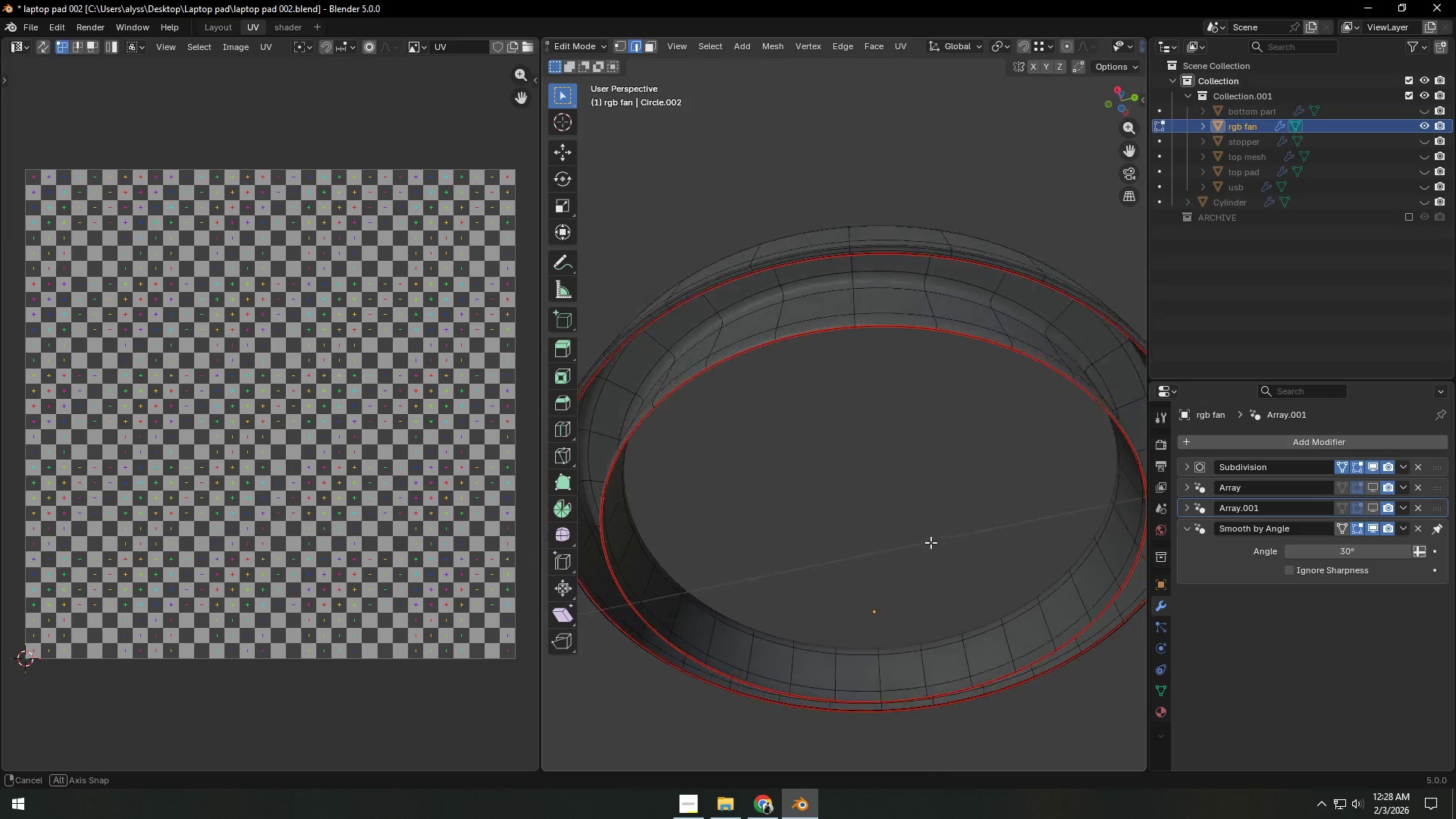 
hold_key(key=AltLeft, duration=0.5)
left_click([846, 340])
 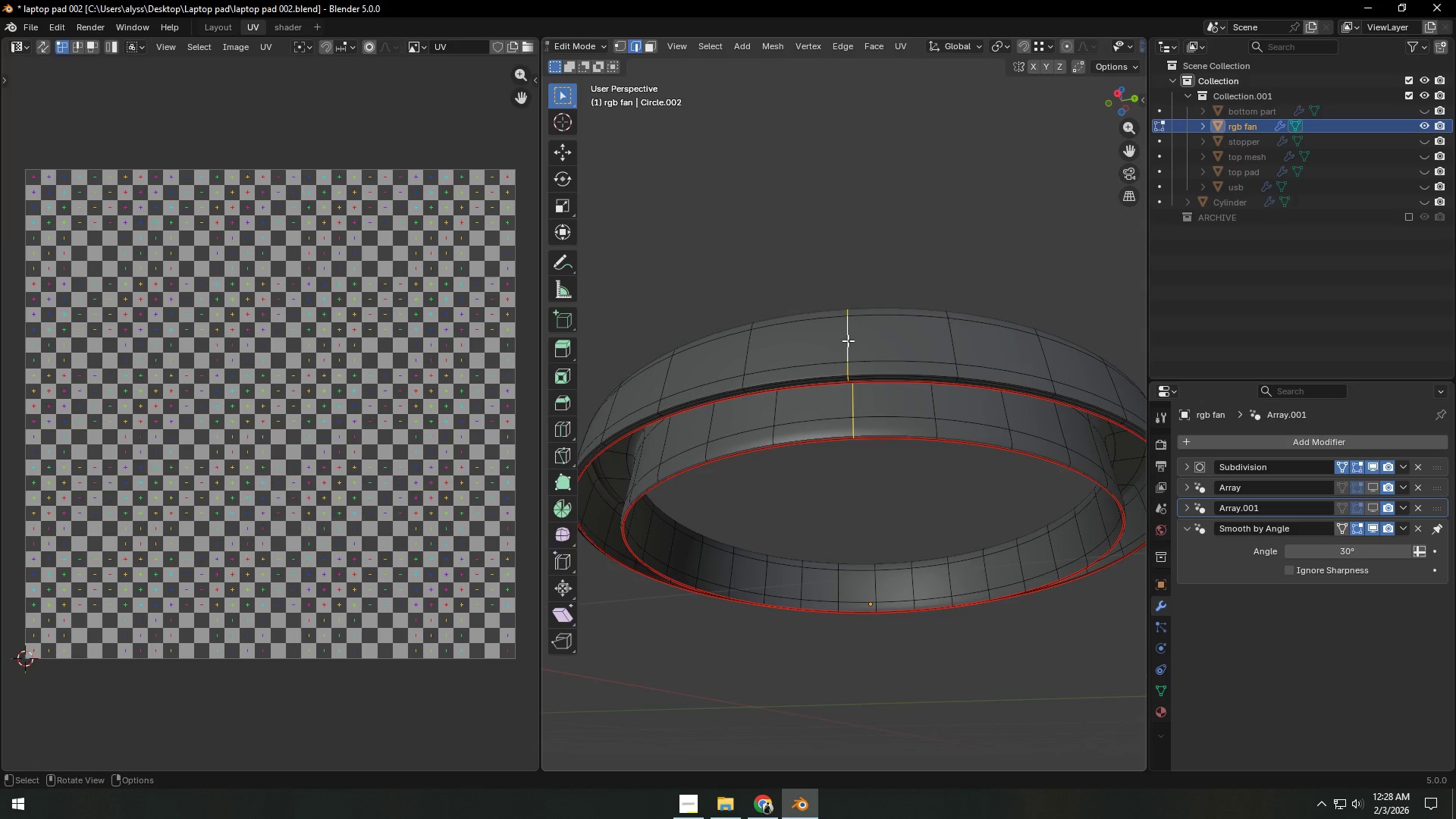 
key(Control+E)
 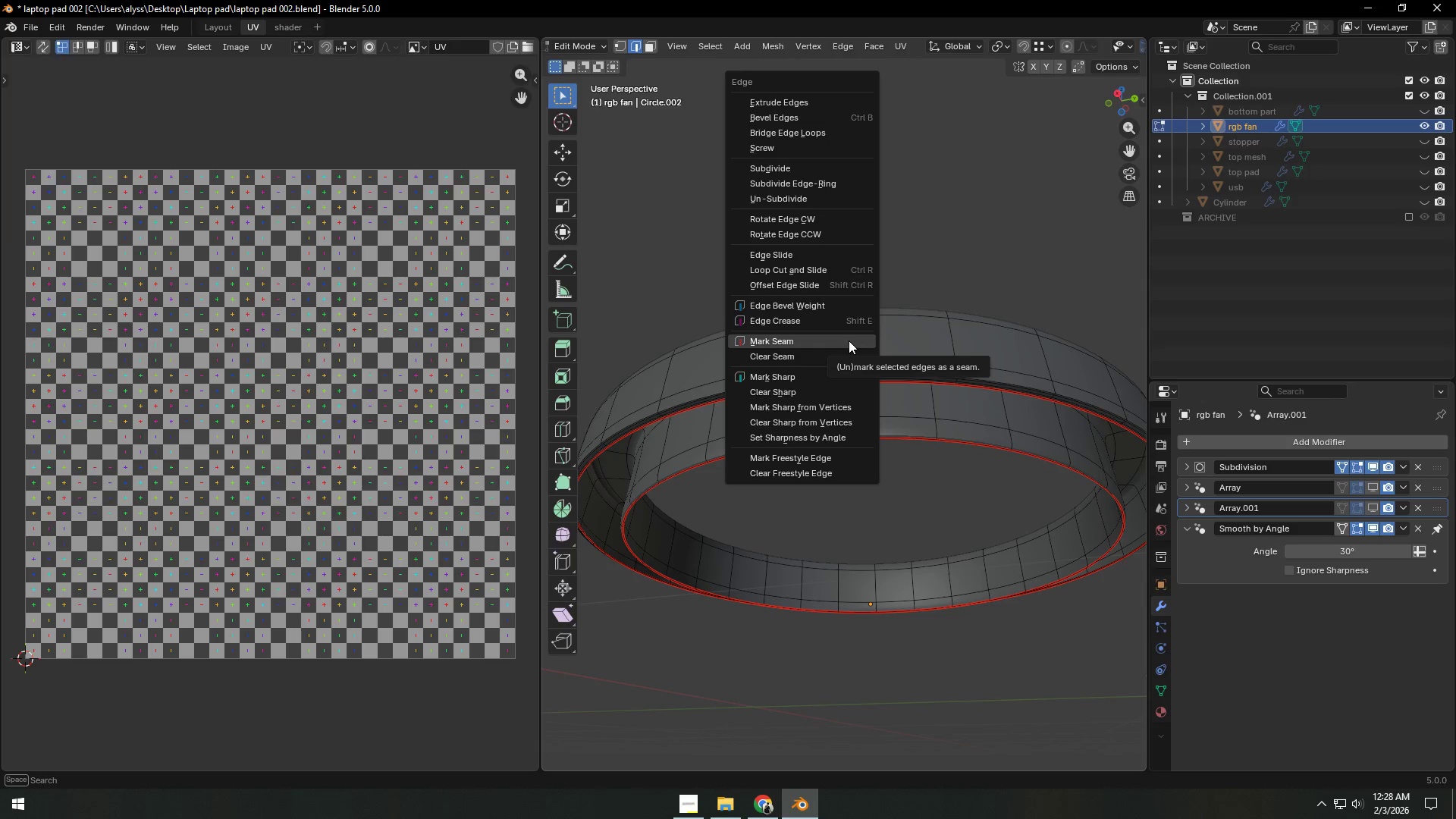 
left_click([849, 340])
 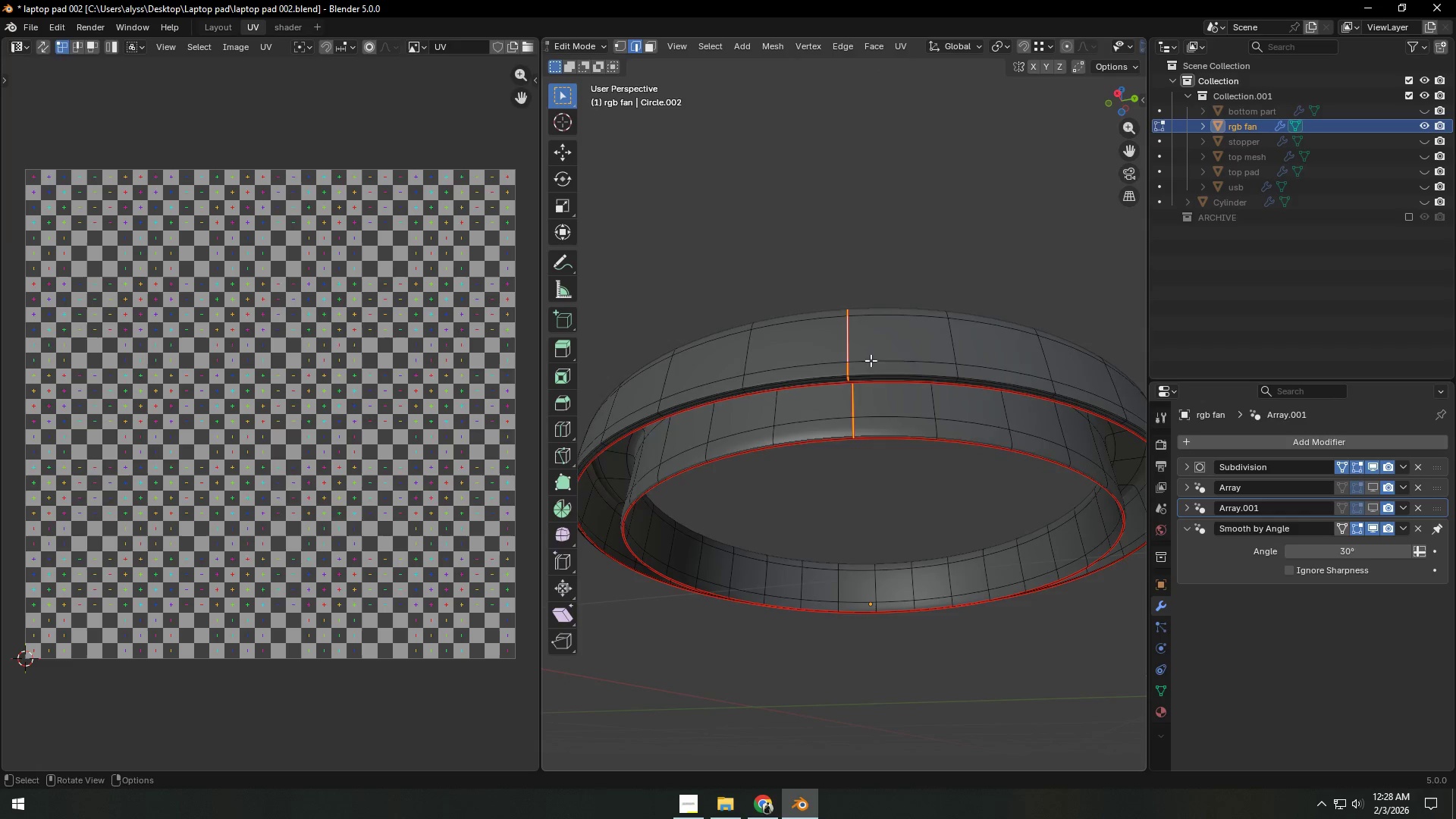 
type(ay)
 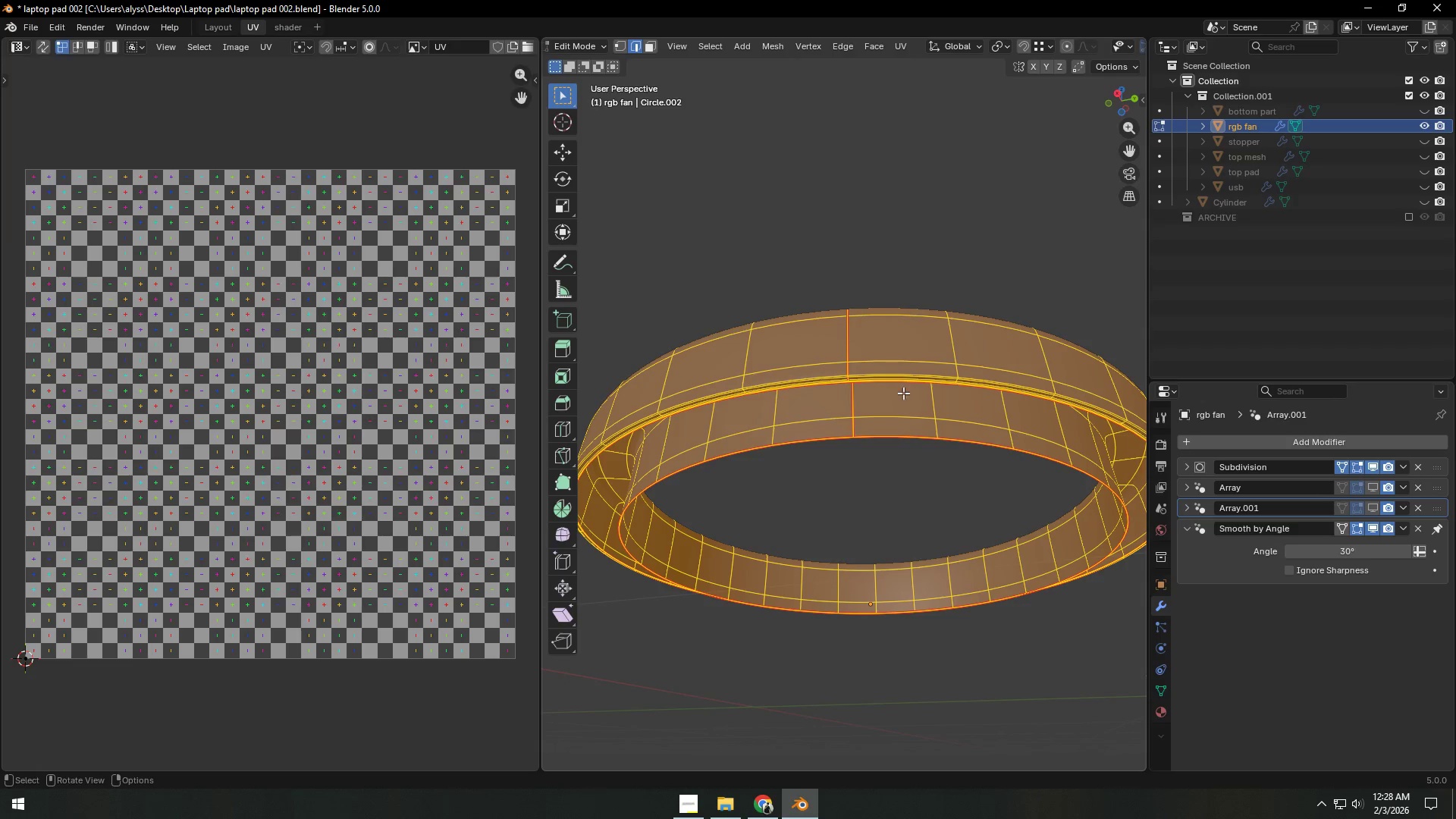 
key(G)
 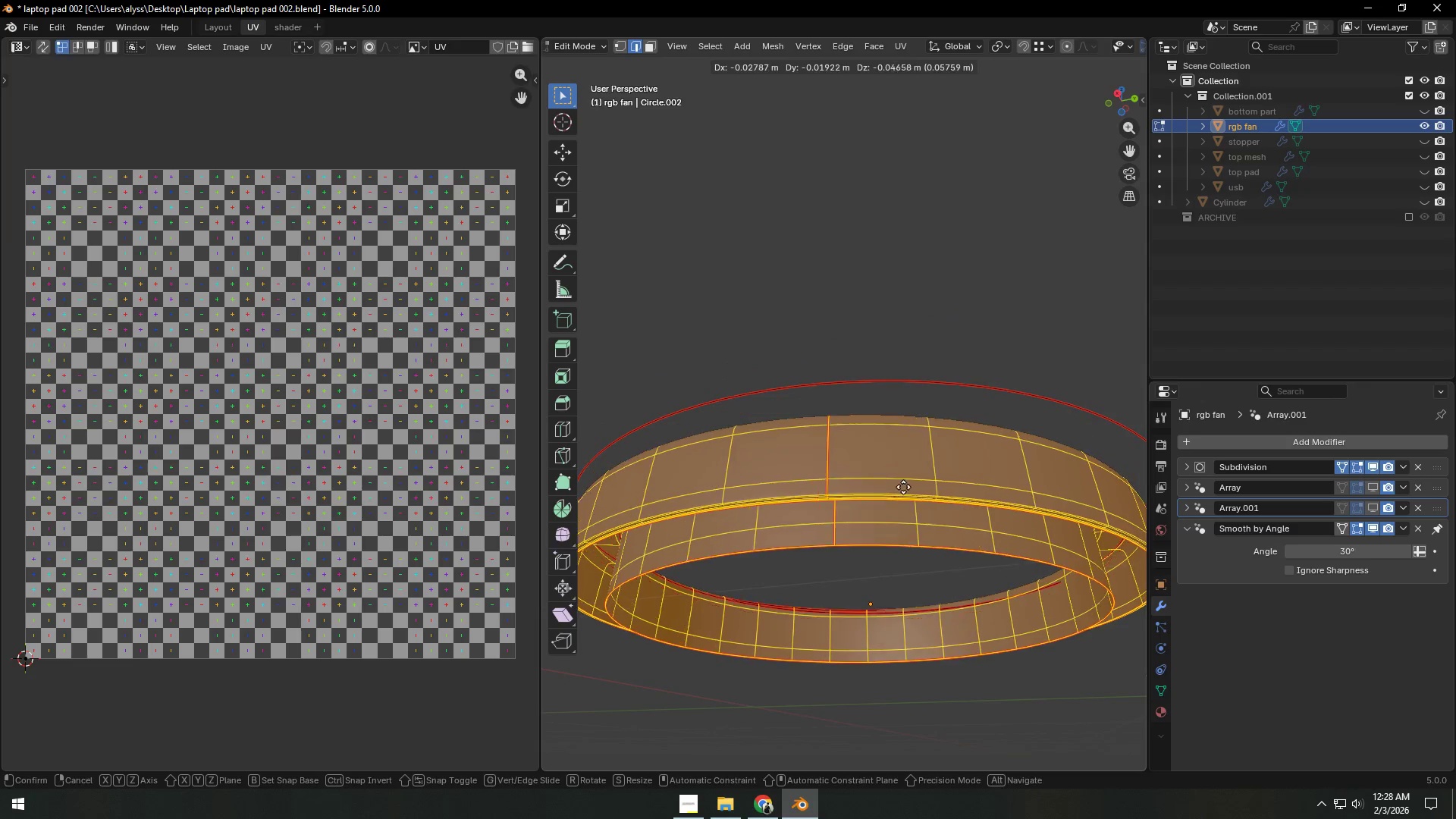 
right_click([912, 458])
 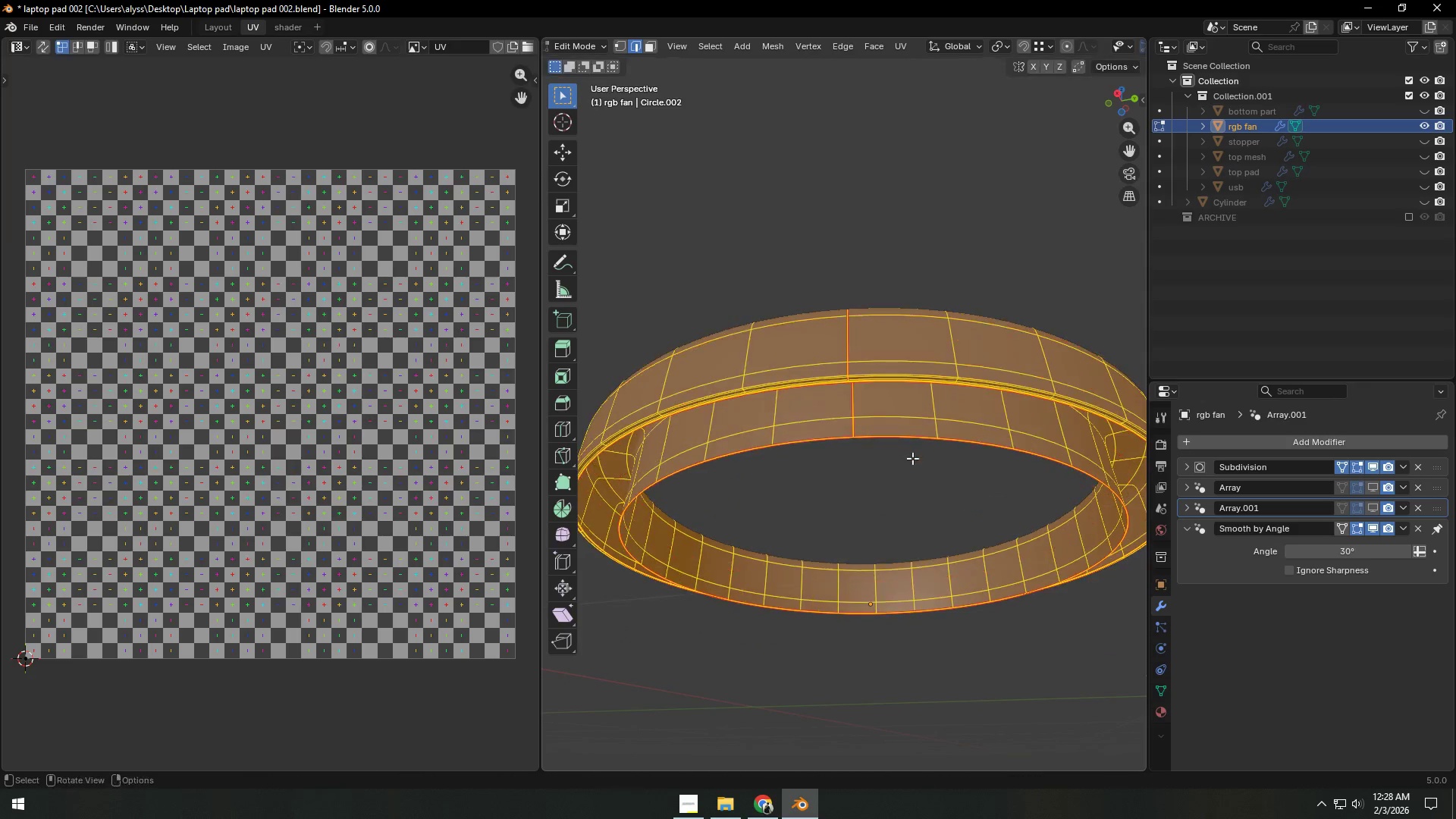 
key(Control+Z)
 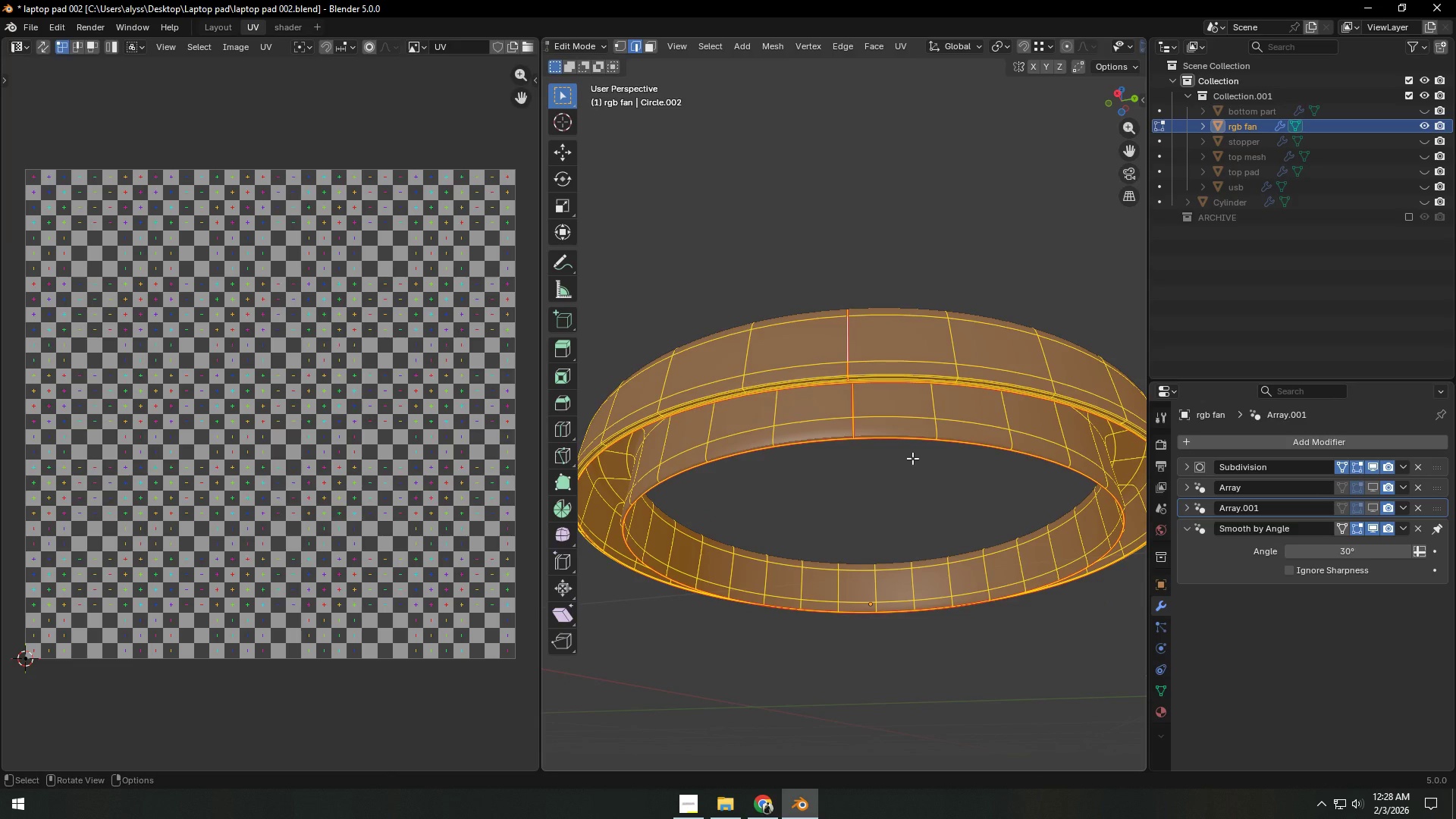 
key(G)
 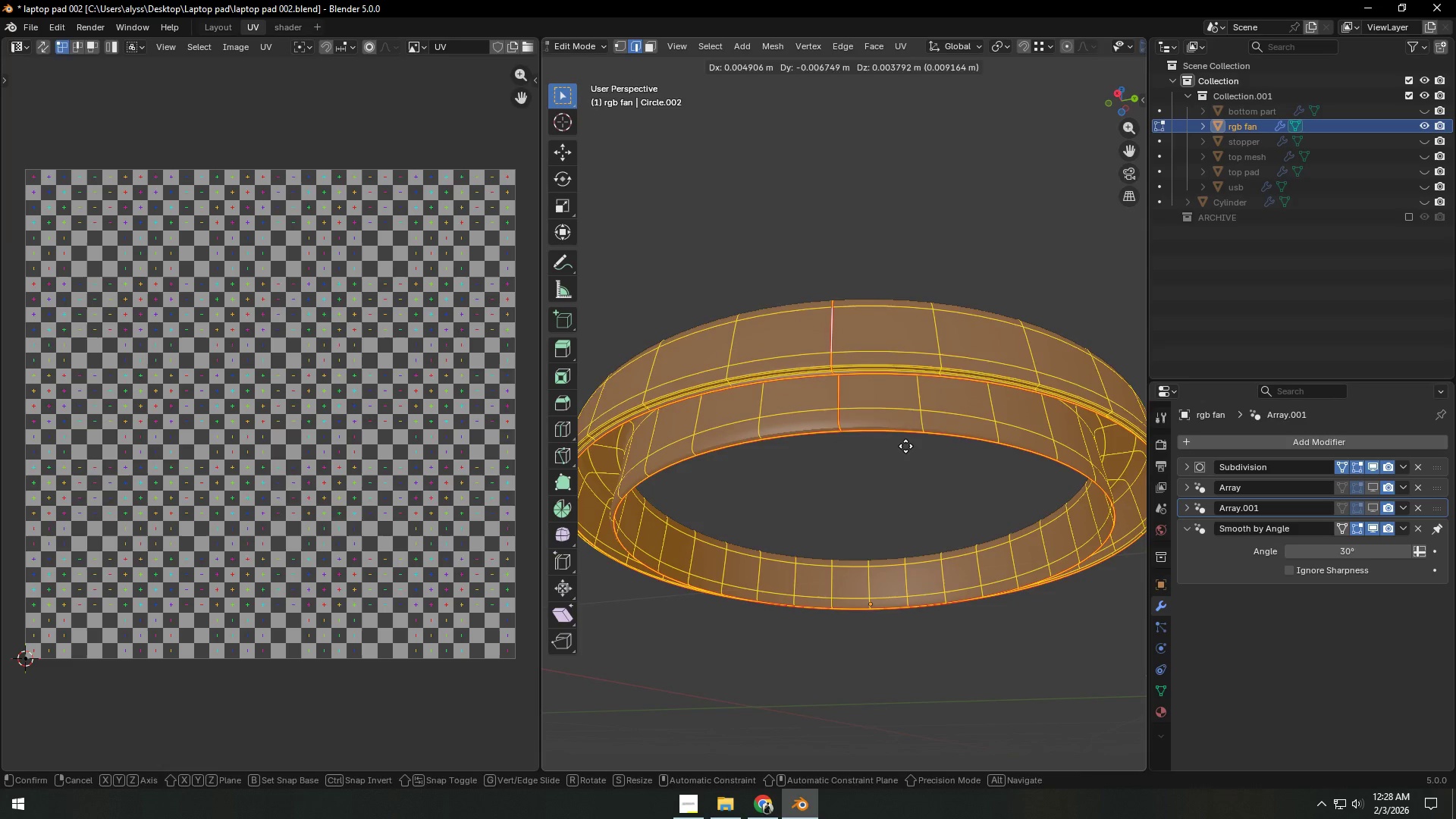 
right_click([905, 446])
 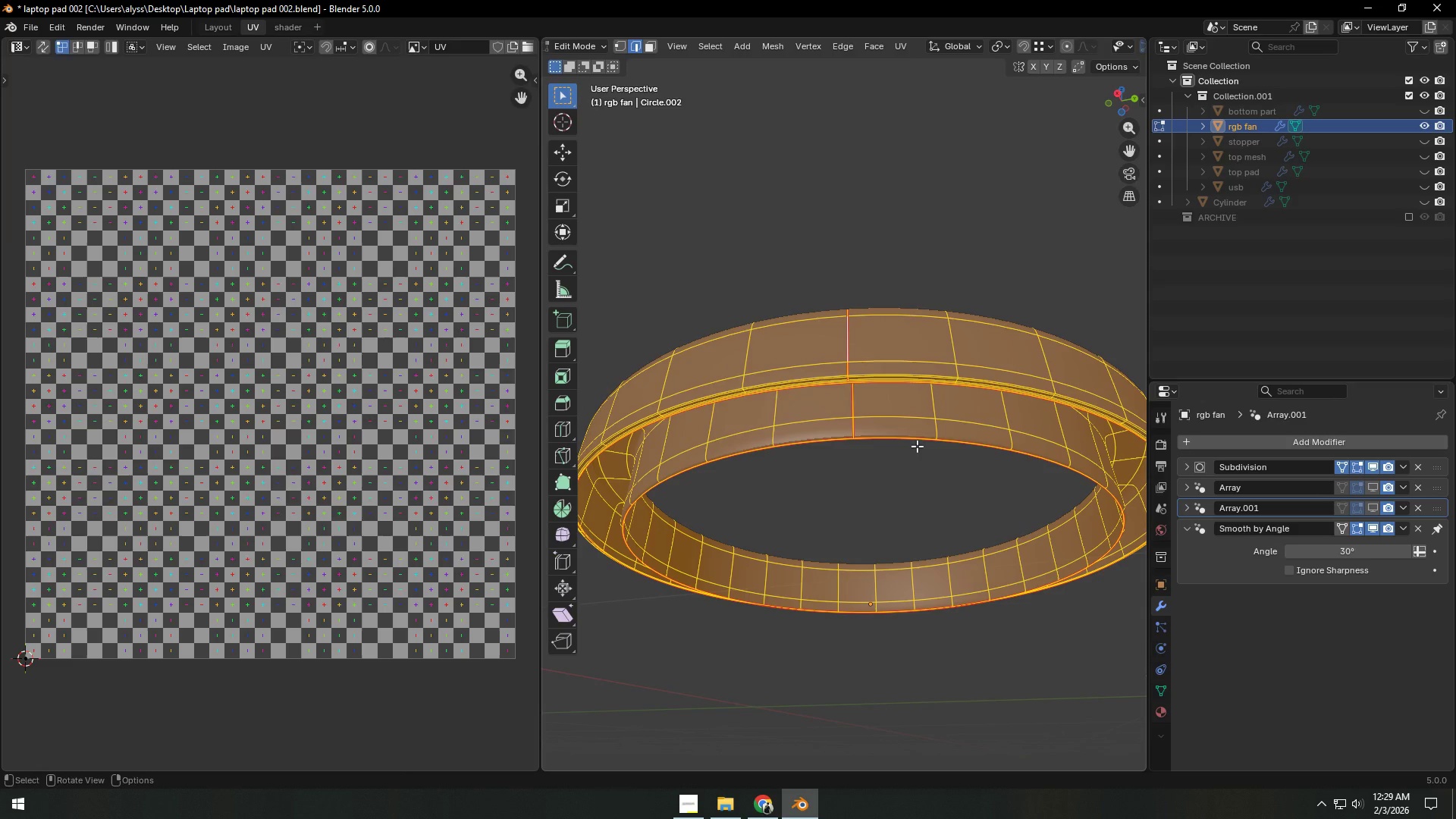 
key(U)
 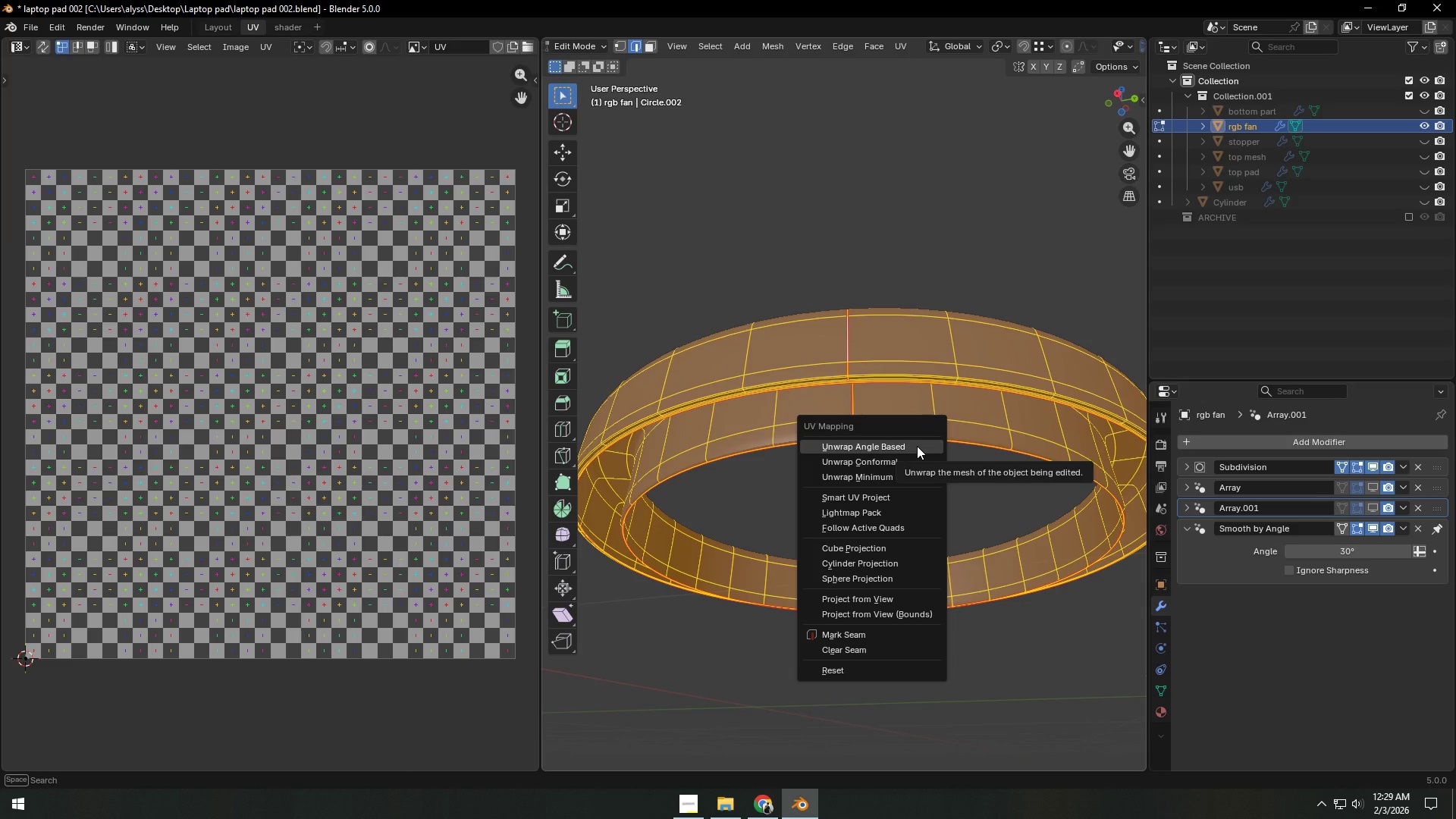 
left_click([917, 446])
 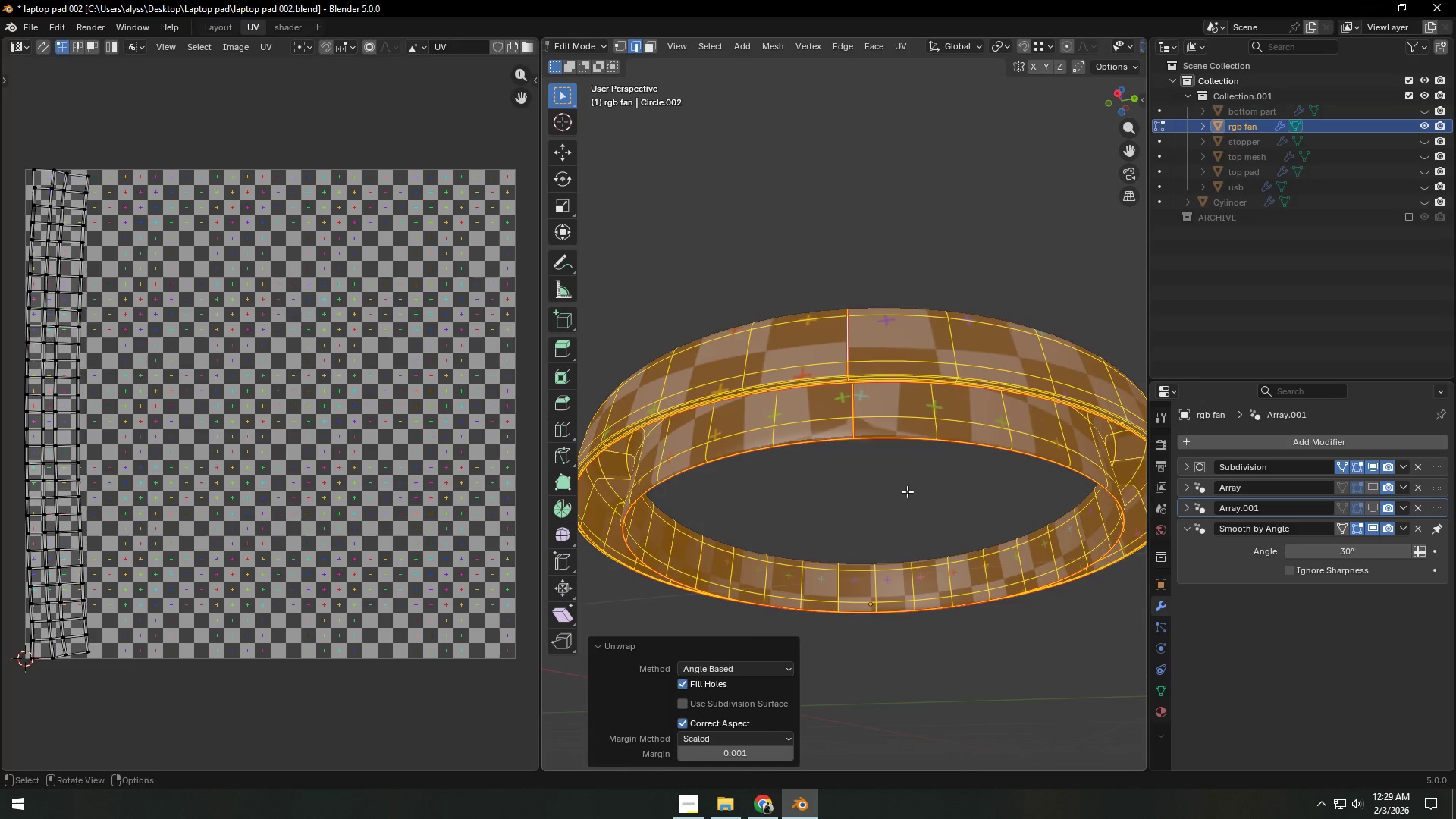 
left_click([905, 497])
 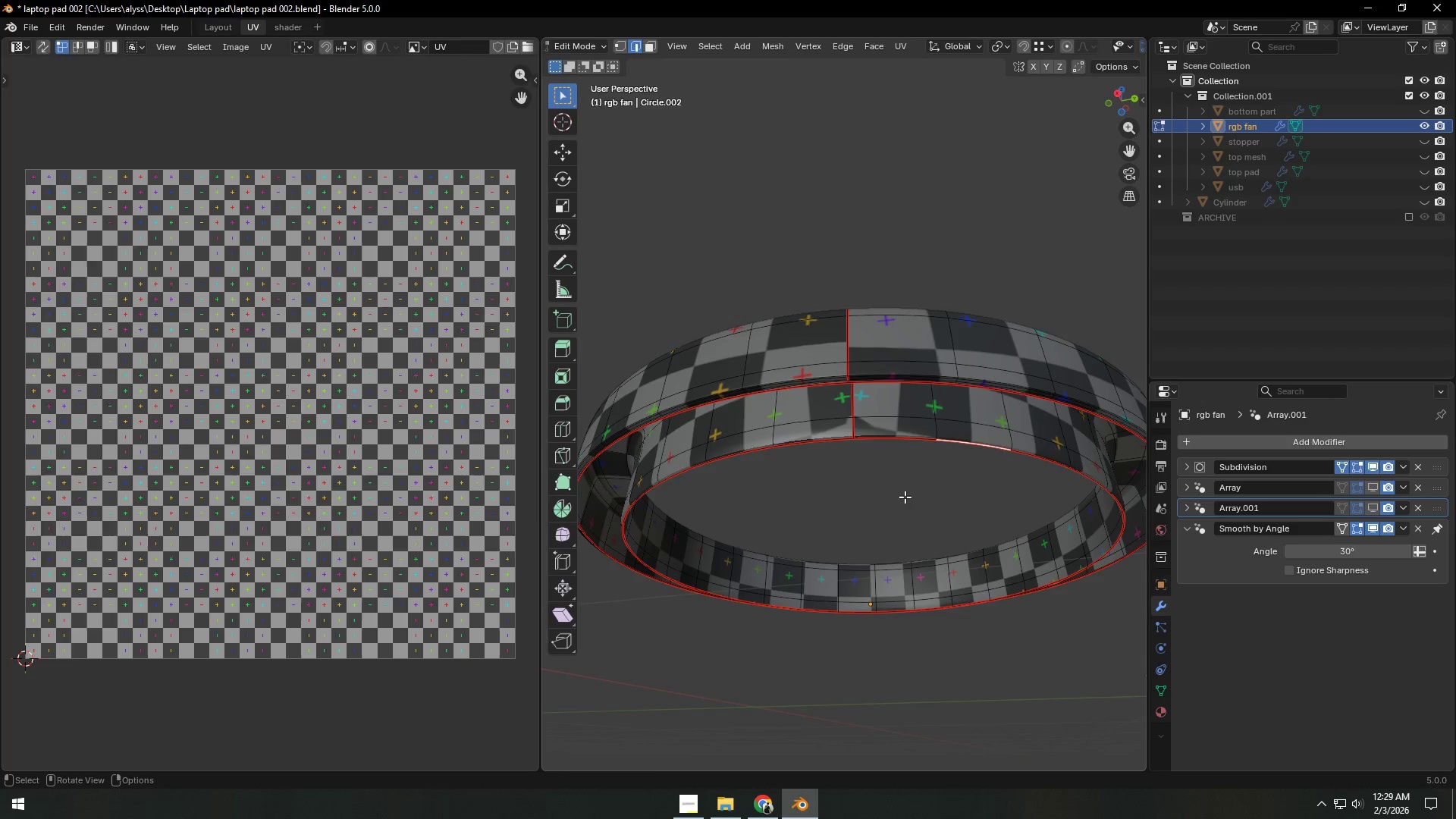 
key(Tab)
 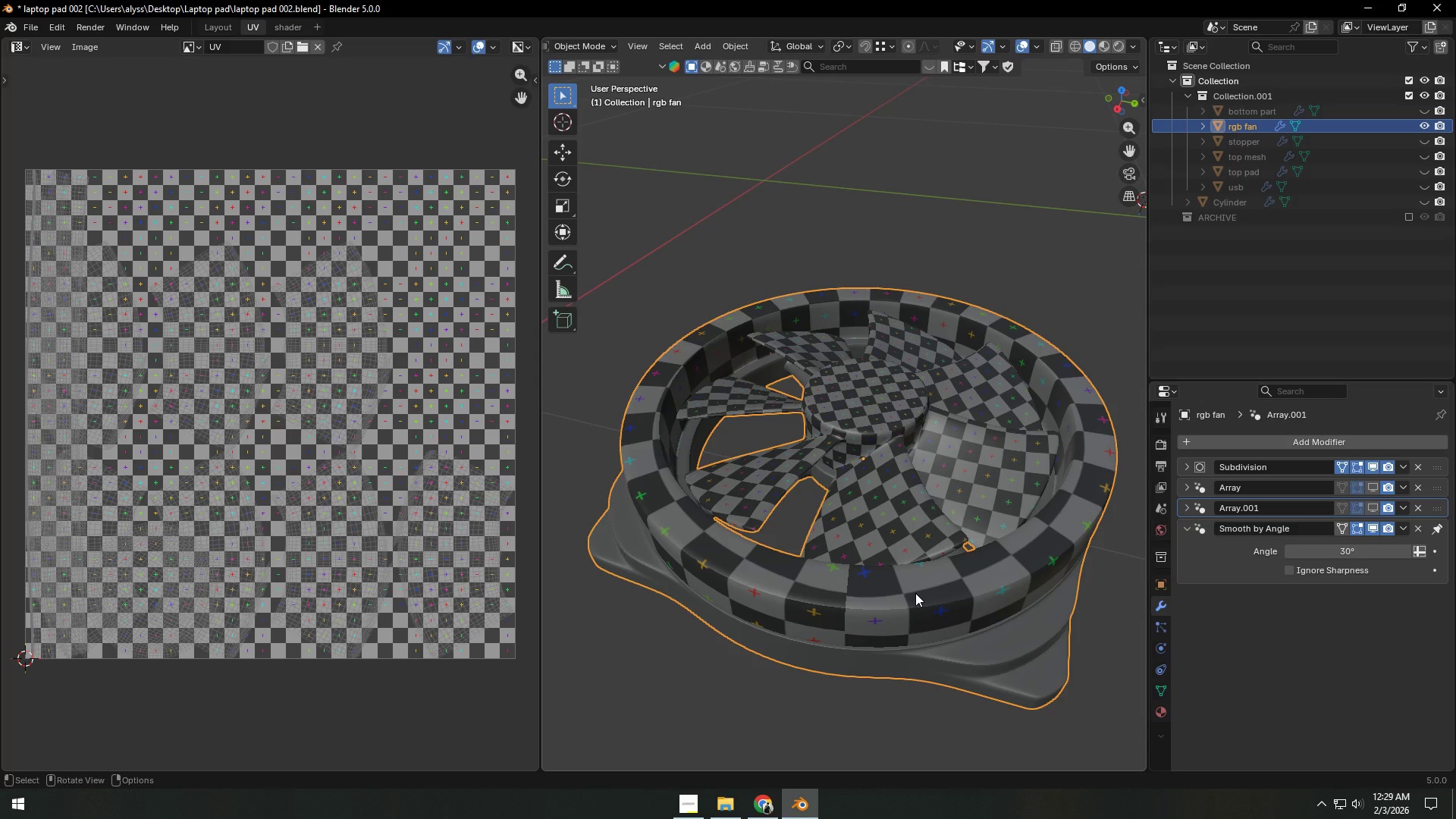 
wait(7.39)
 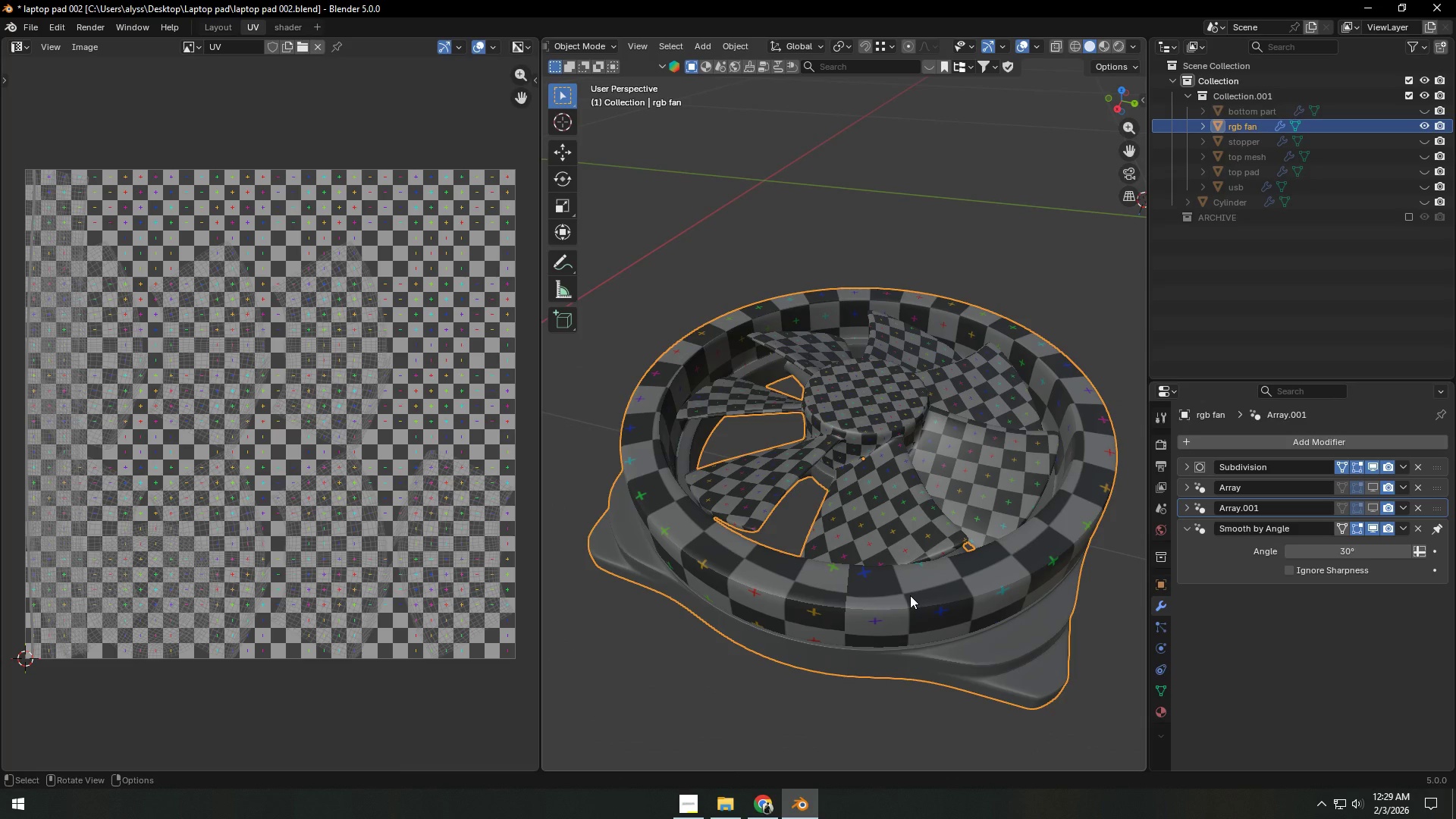 
key(Tab)
 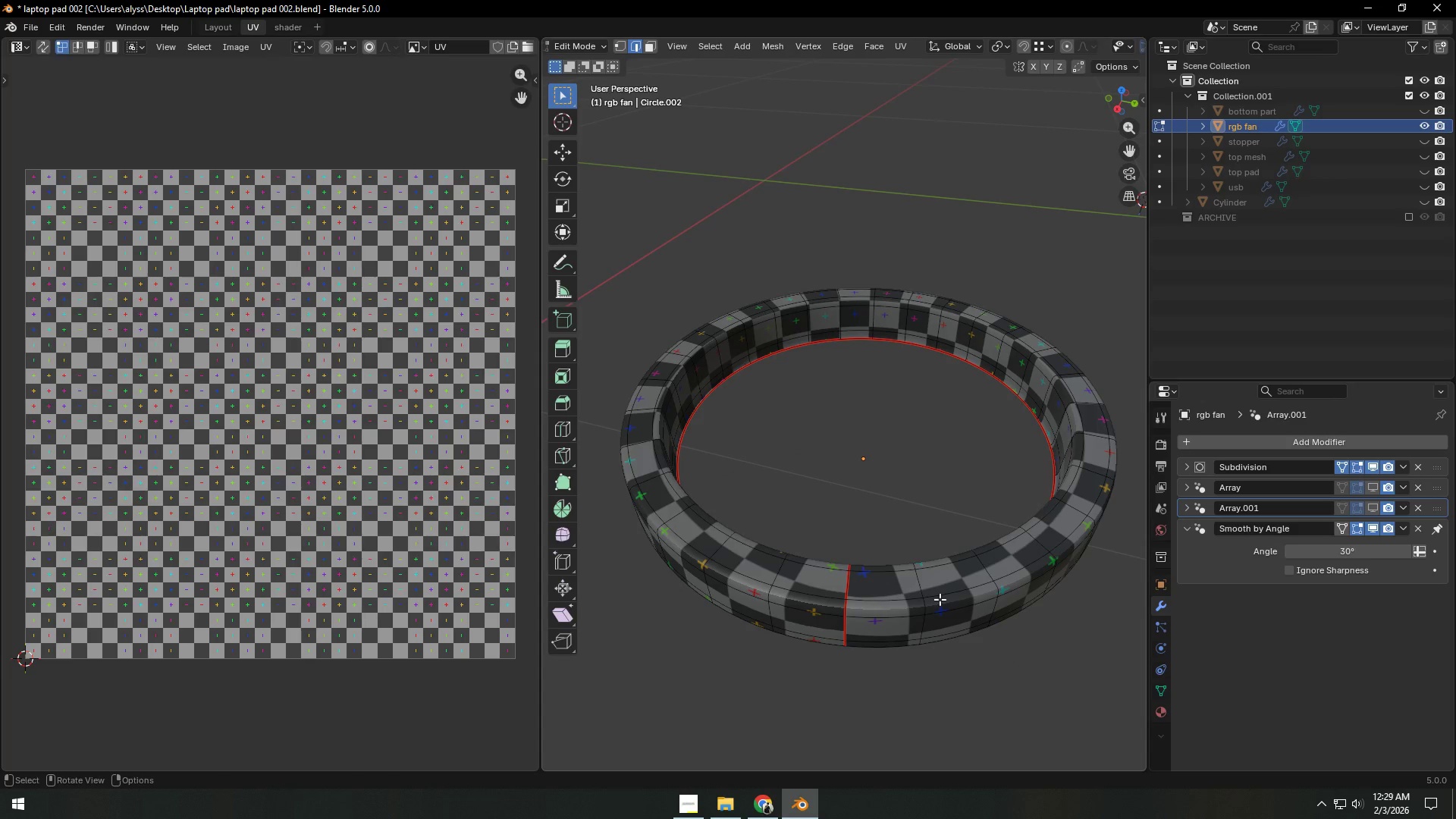 
key(A)
 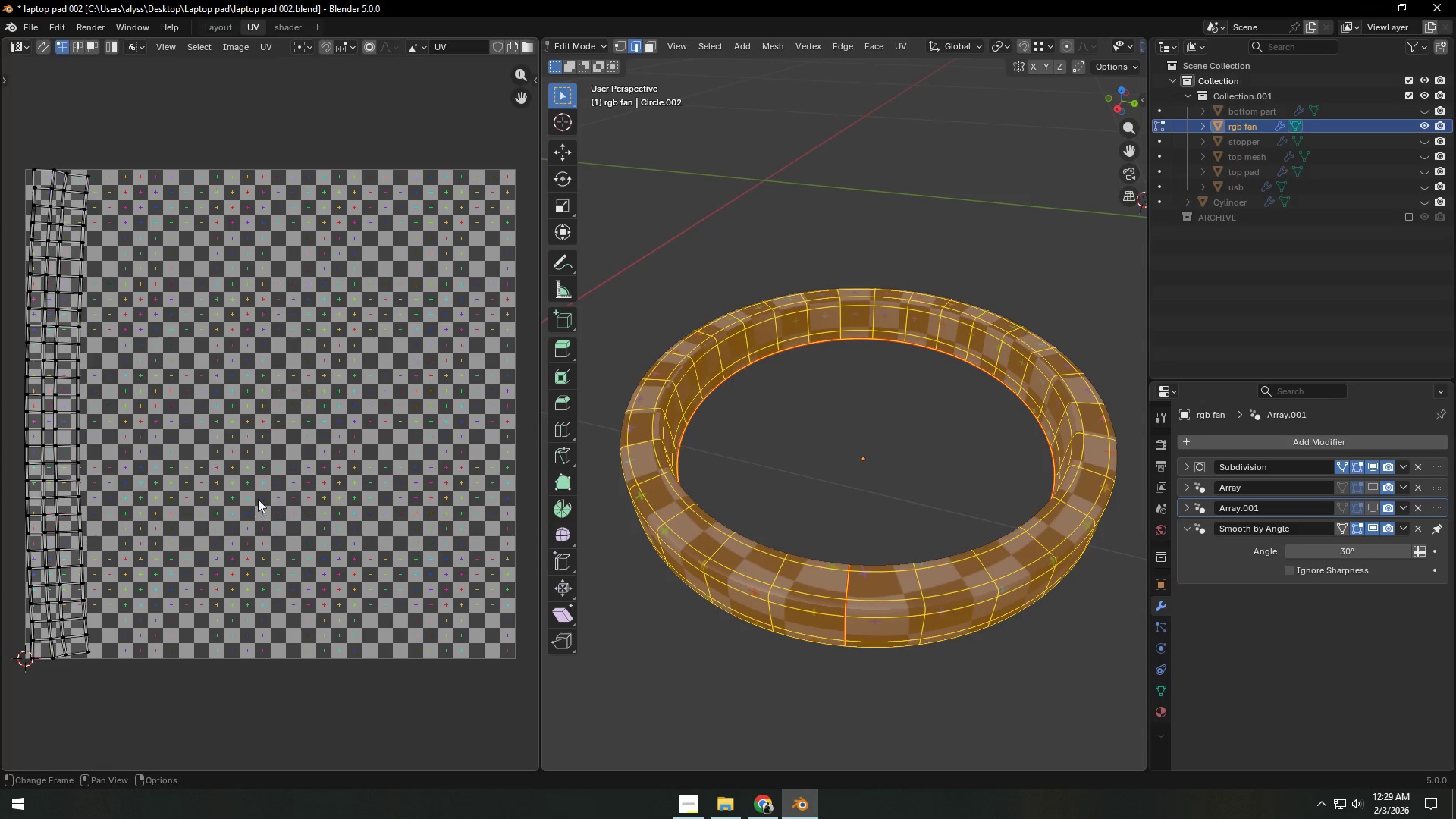 
hold_key(key=ShiftLeft, duration=0.66)
 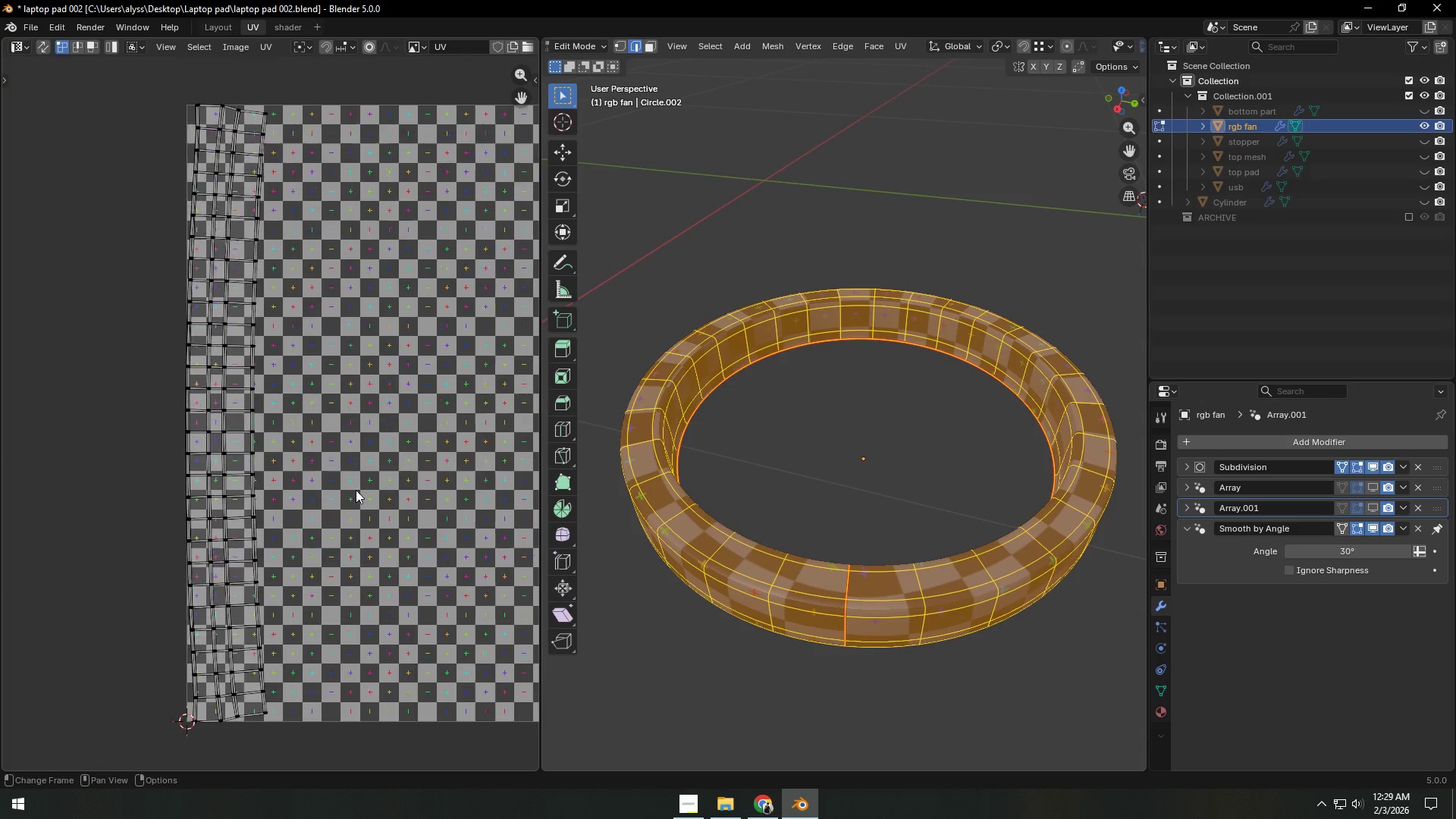 
scroll: coordinate [356, 490], scroll_direction: up, amount: 1.0
 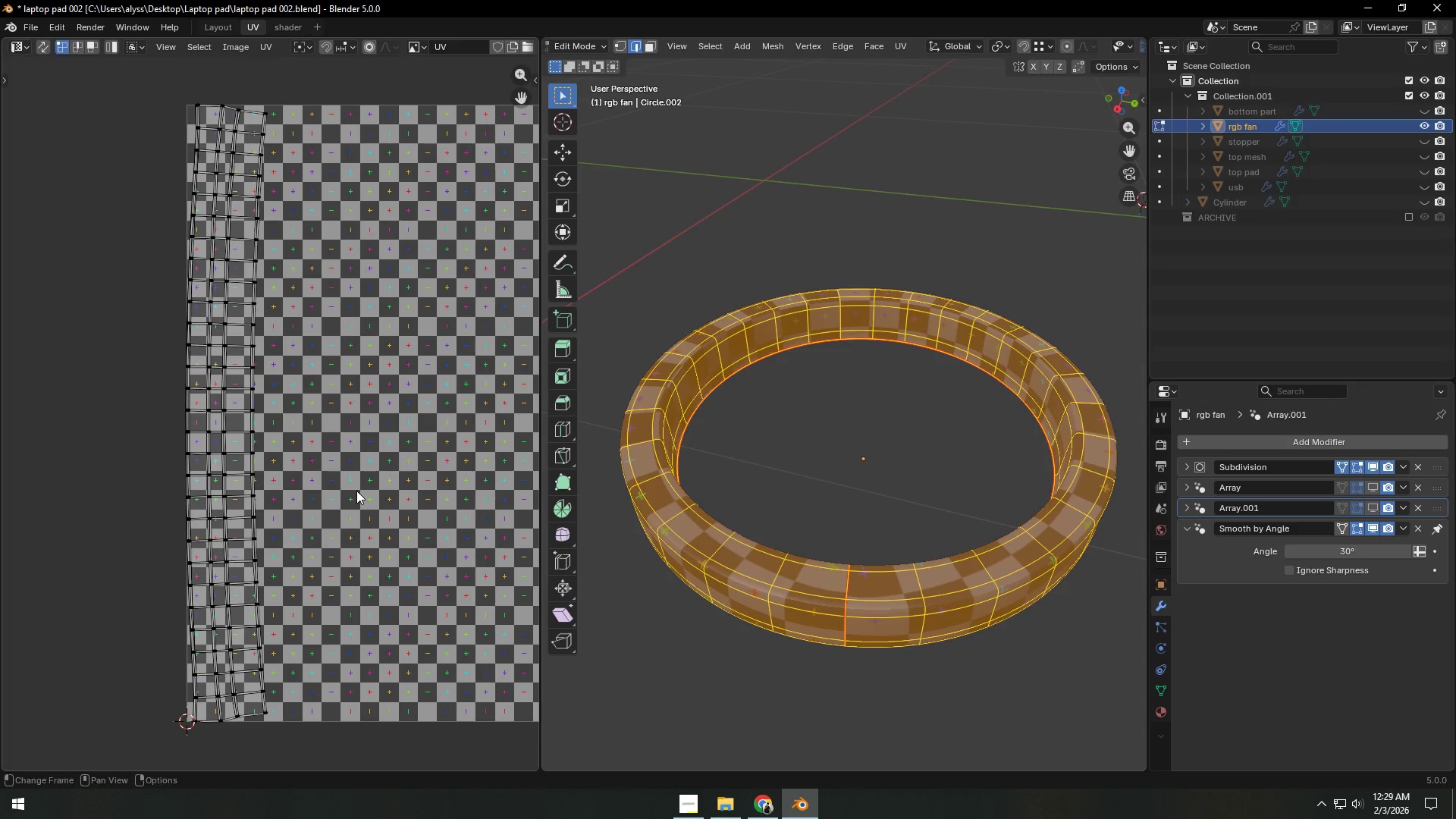 
hold_key(key=ShiftLeft, duration=0.98)
 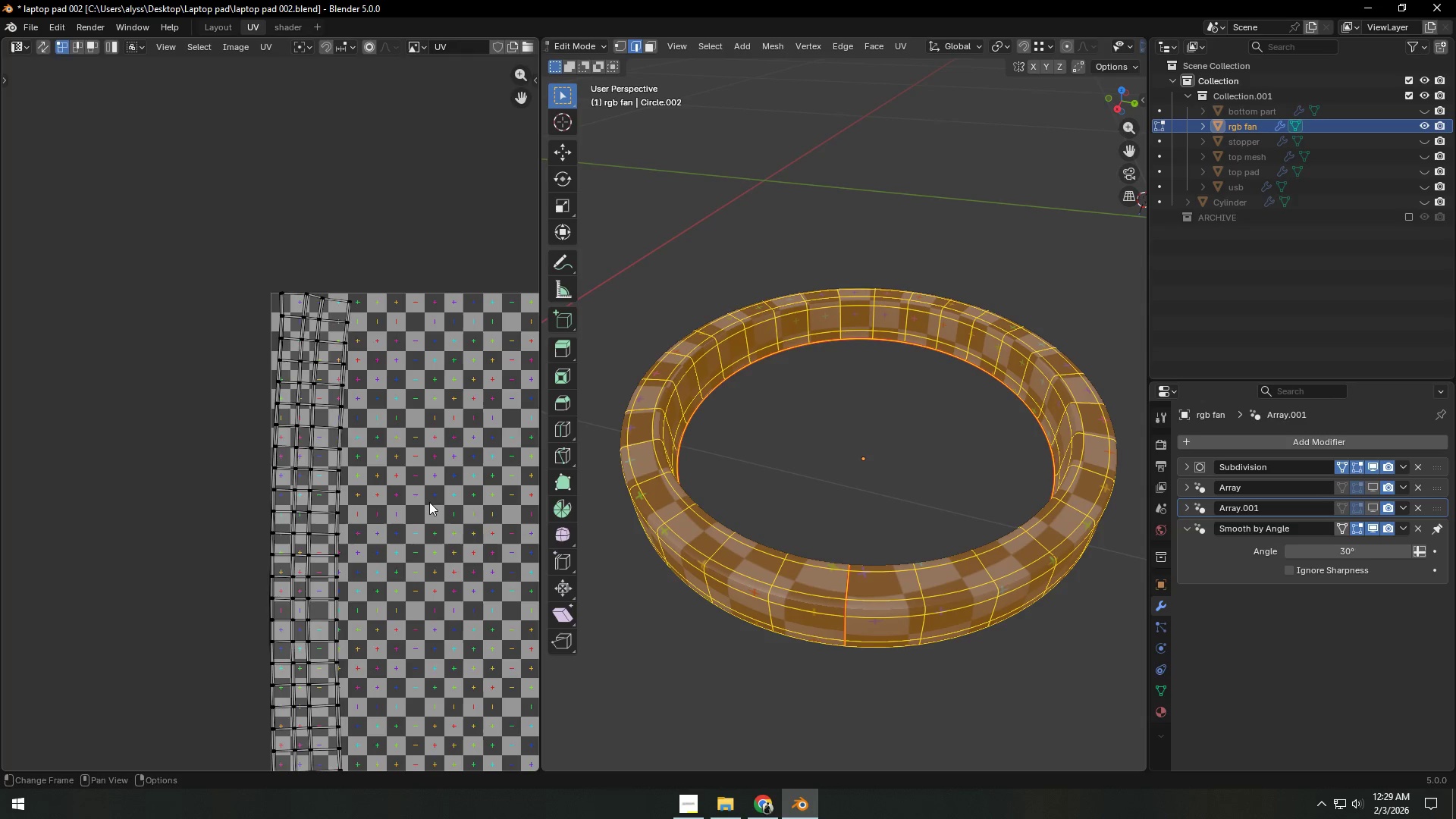 
scroll: coordinate [430, 501], scroll_direction: up, amount: 4.0
 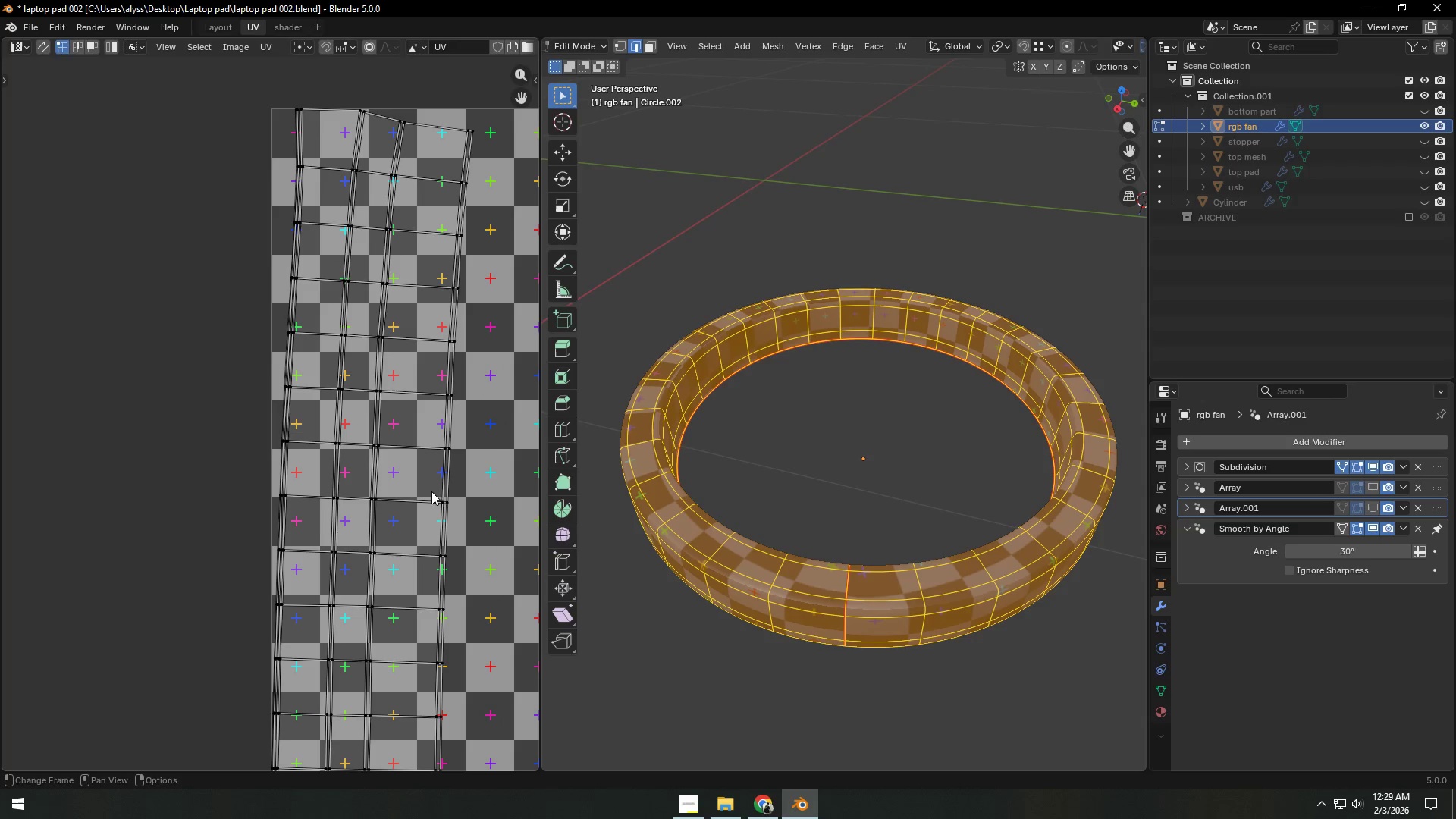 
hold_key(key=ShiftLeft, duration=0.73)
 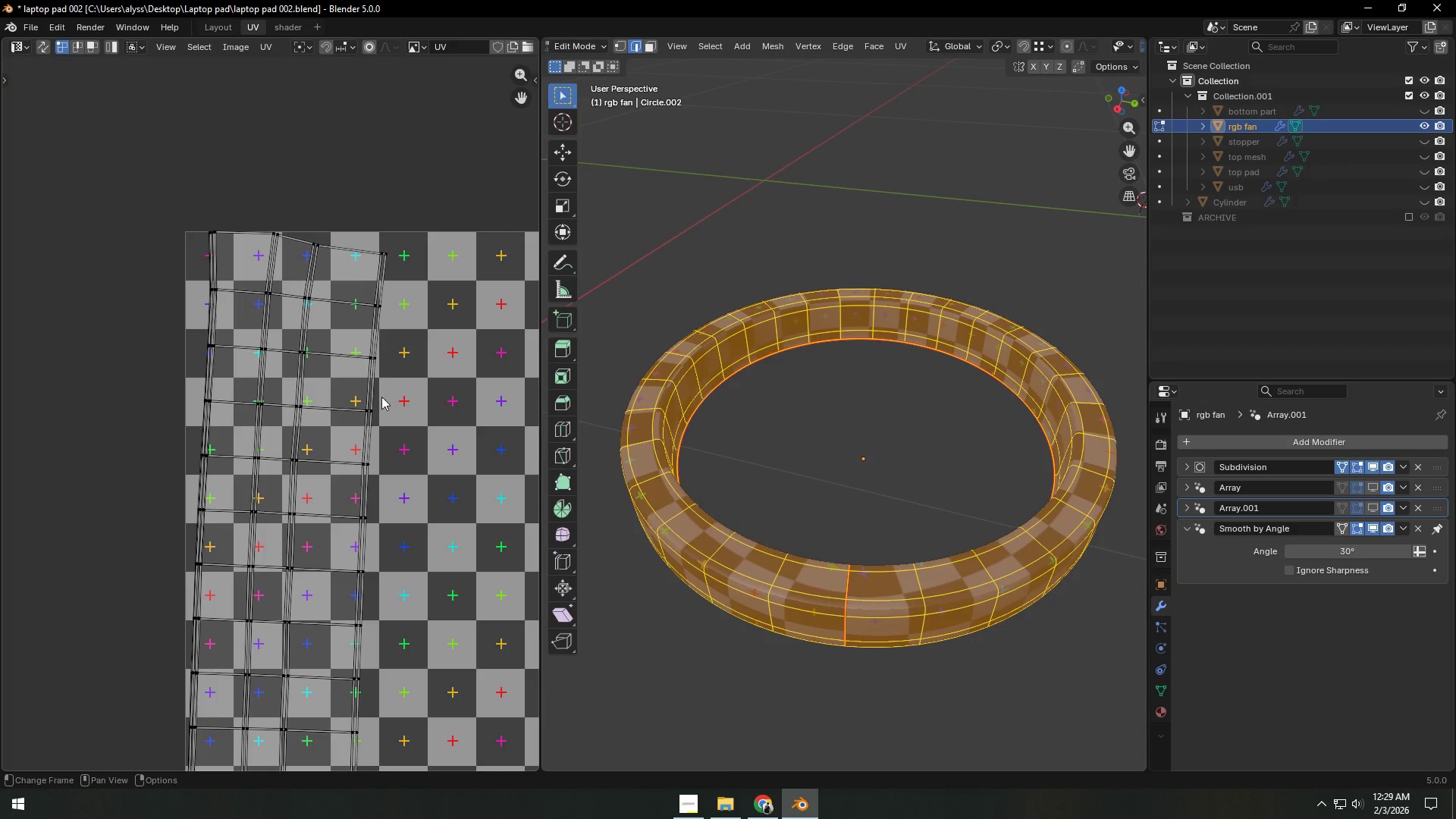 
hold_key(key=ShiftLeft, duration=0.45)
 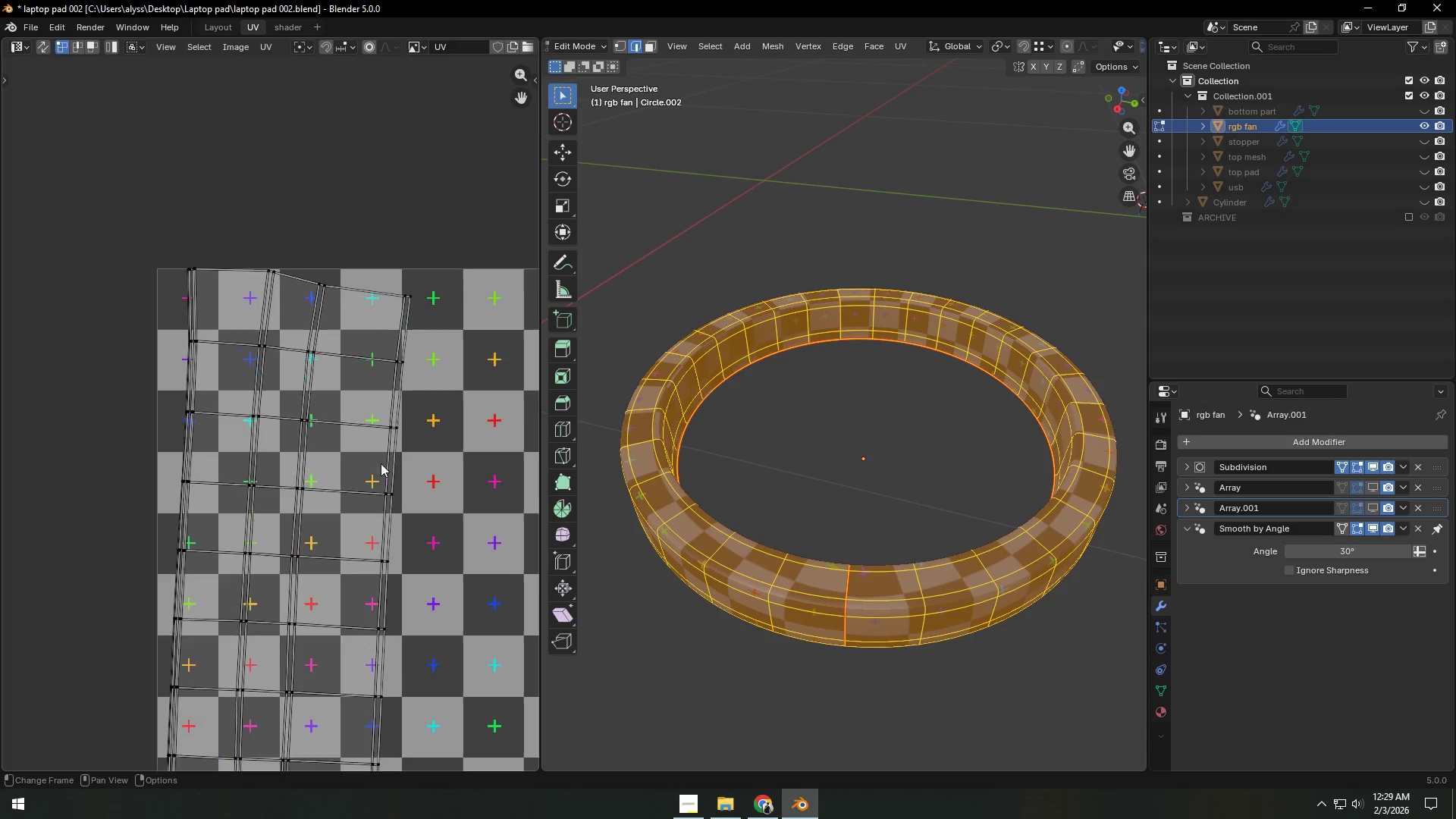 
scroll: coordinate [381, 463], scroll_direction: up, amount: 2.0
 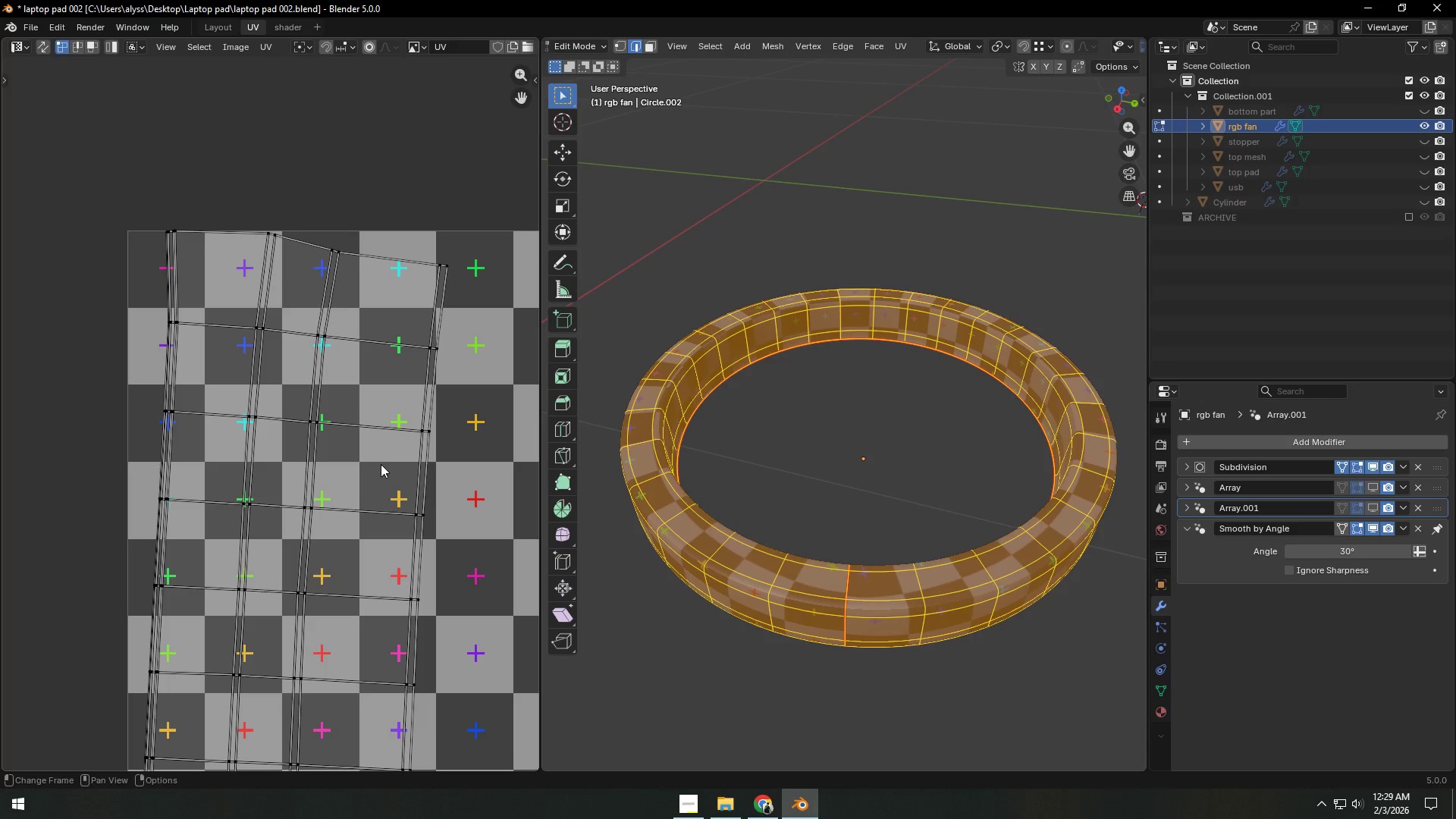 
hold_key(key=ShiftLeft, duration=0.52)
 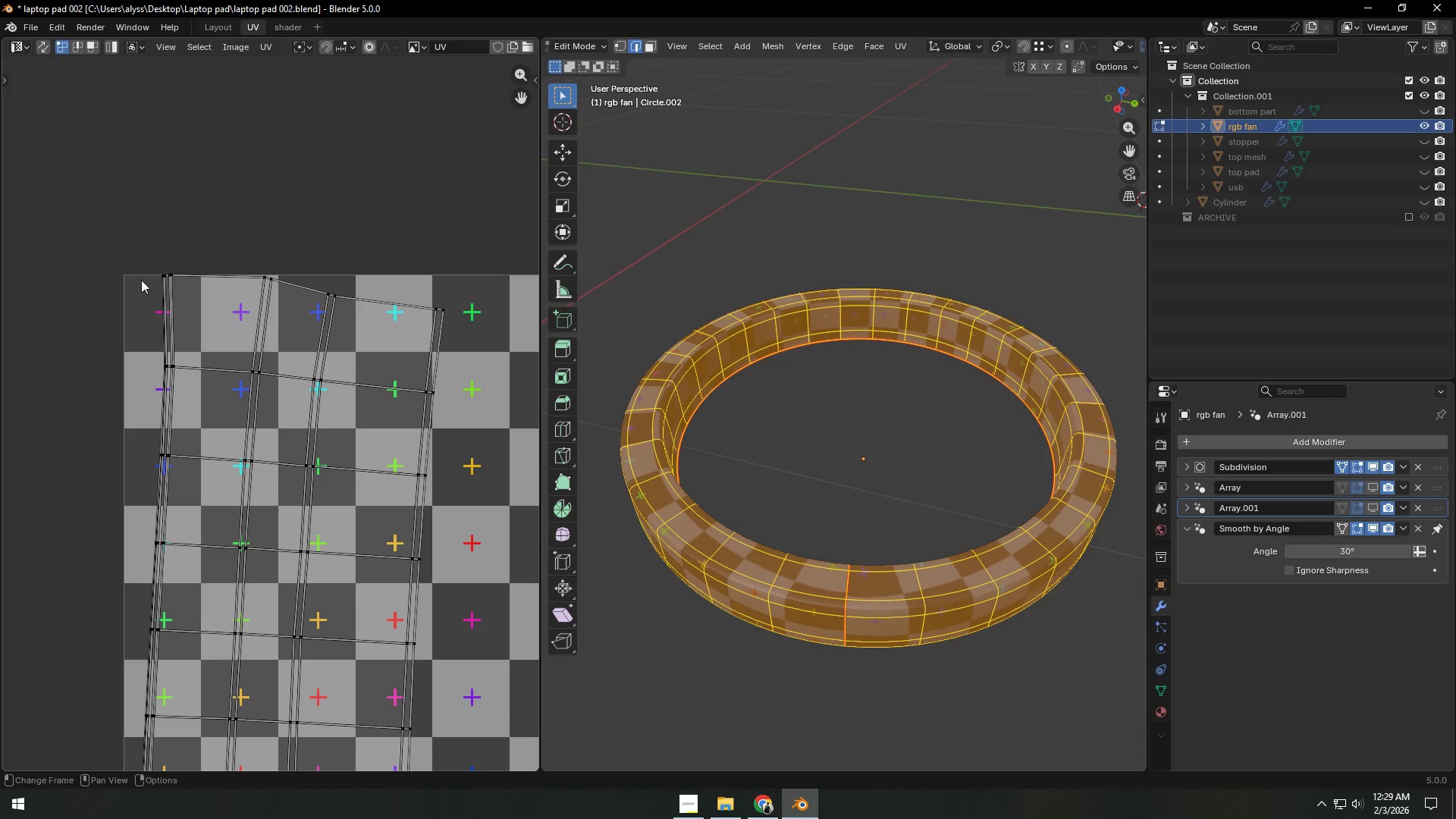 
left_click_drag(start_coordinate=[123, 220], to_coordinate=[487, 341])
 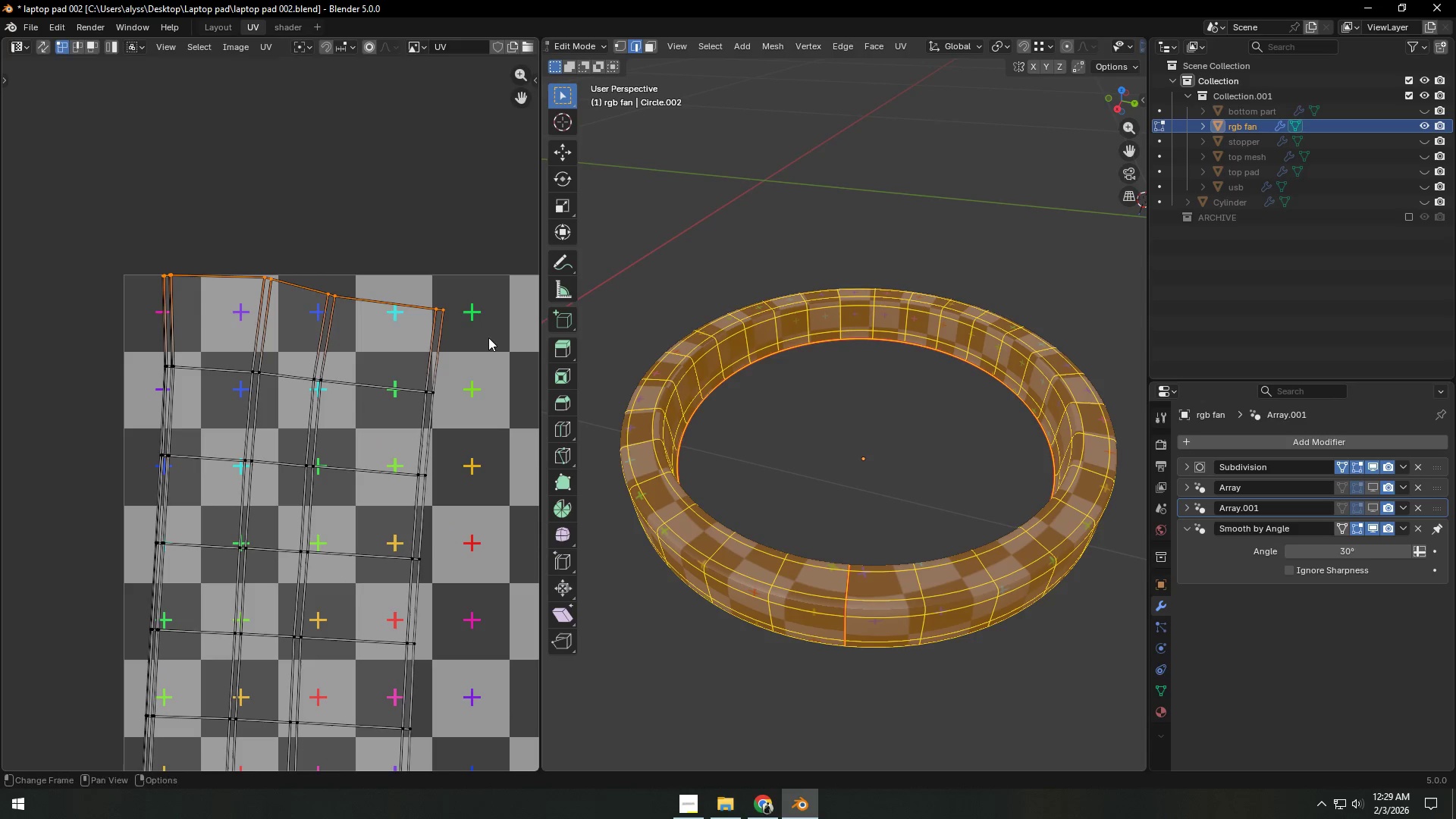 
type(szy0)
key(NumpadEnter)
type(g)
 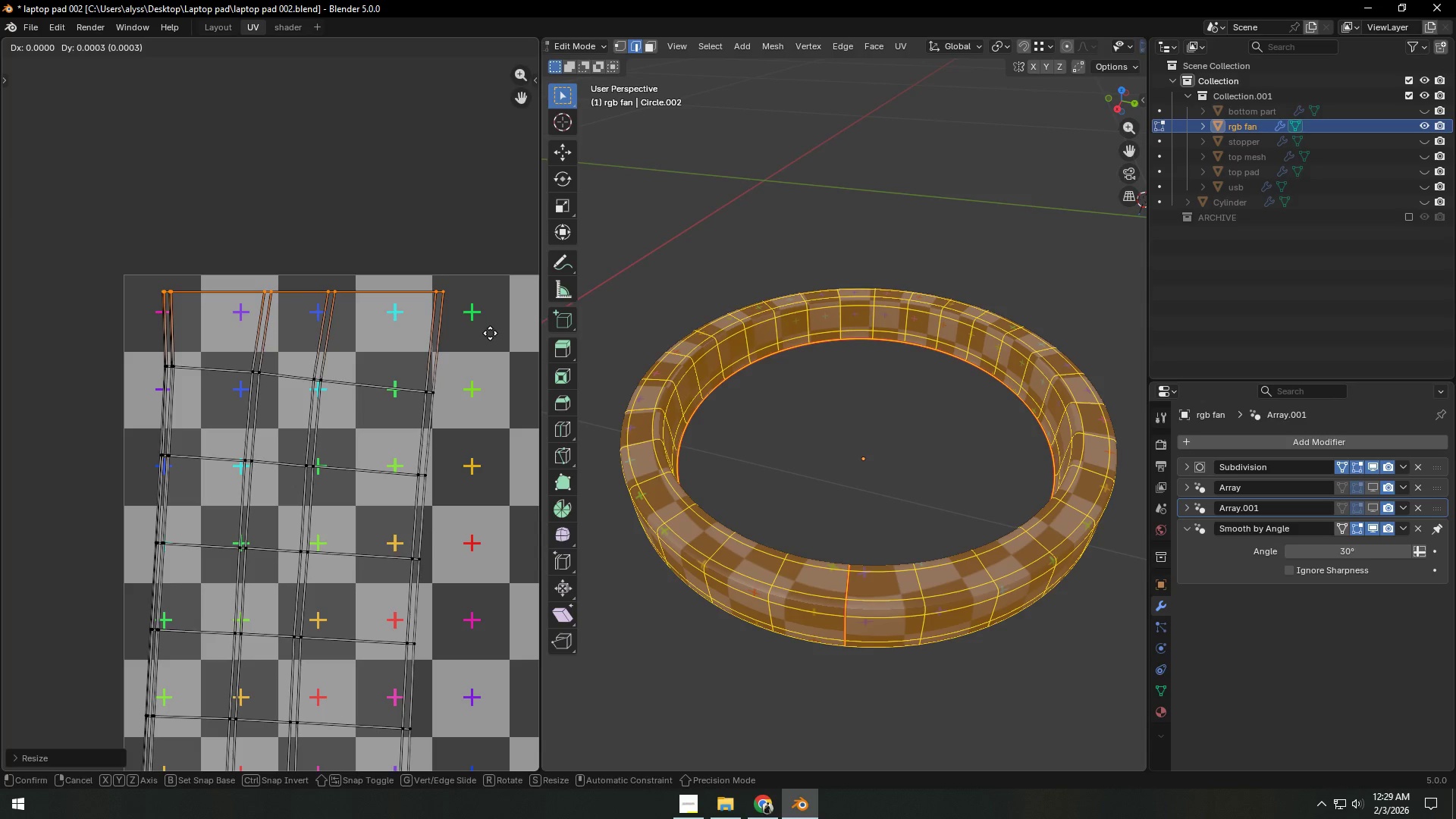 
type(zy)
 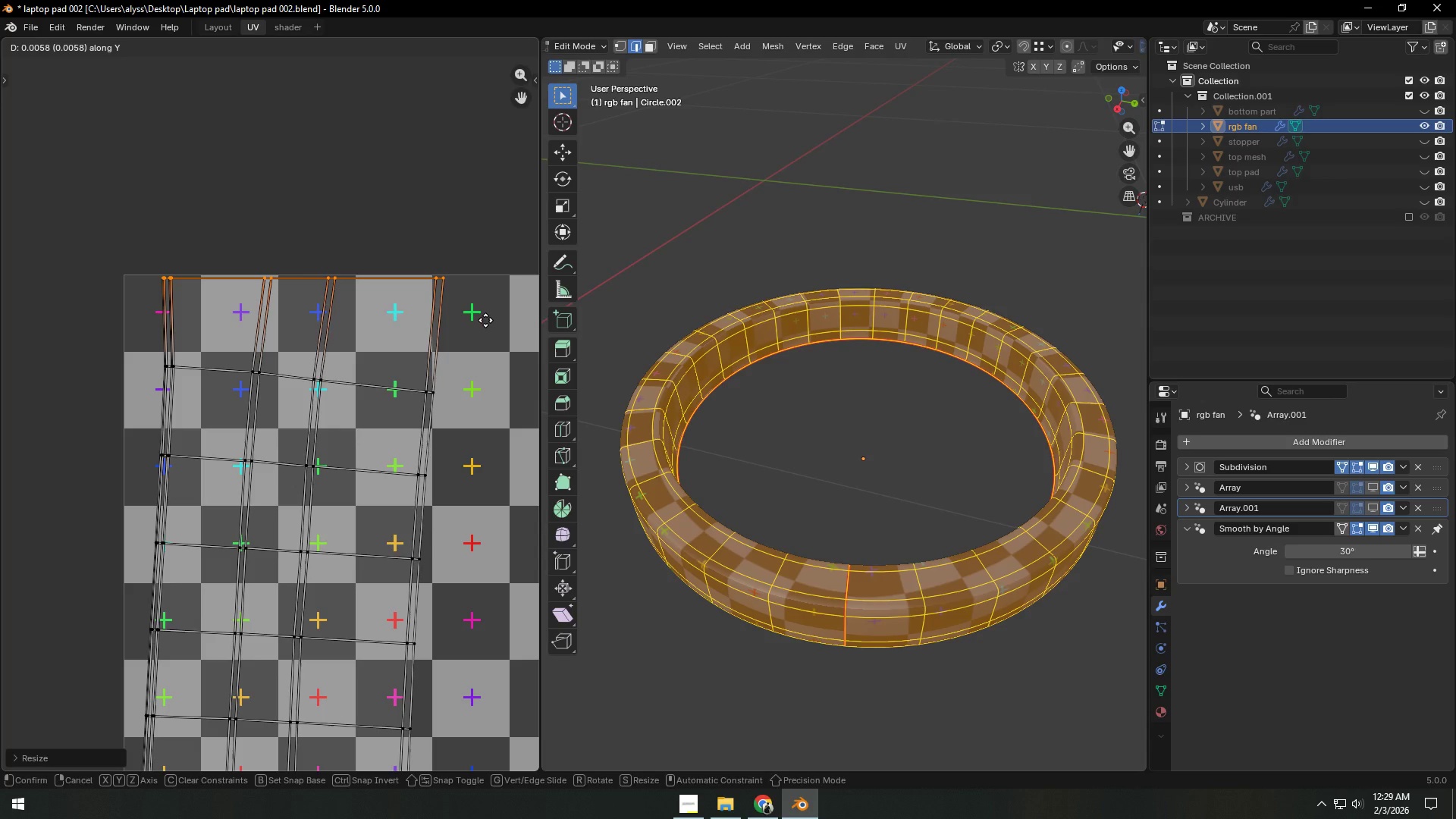 
left_click([485, 320])
 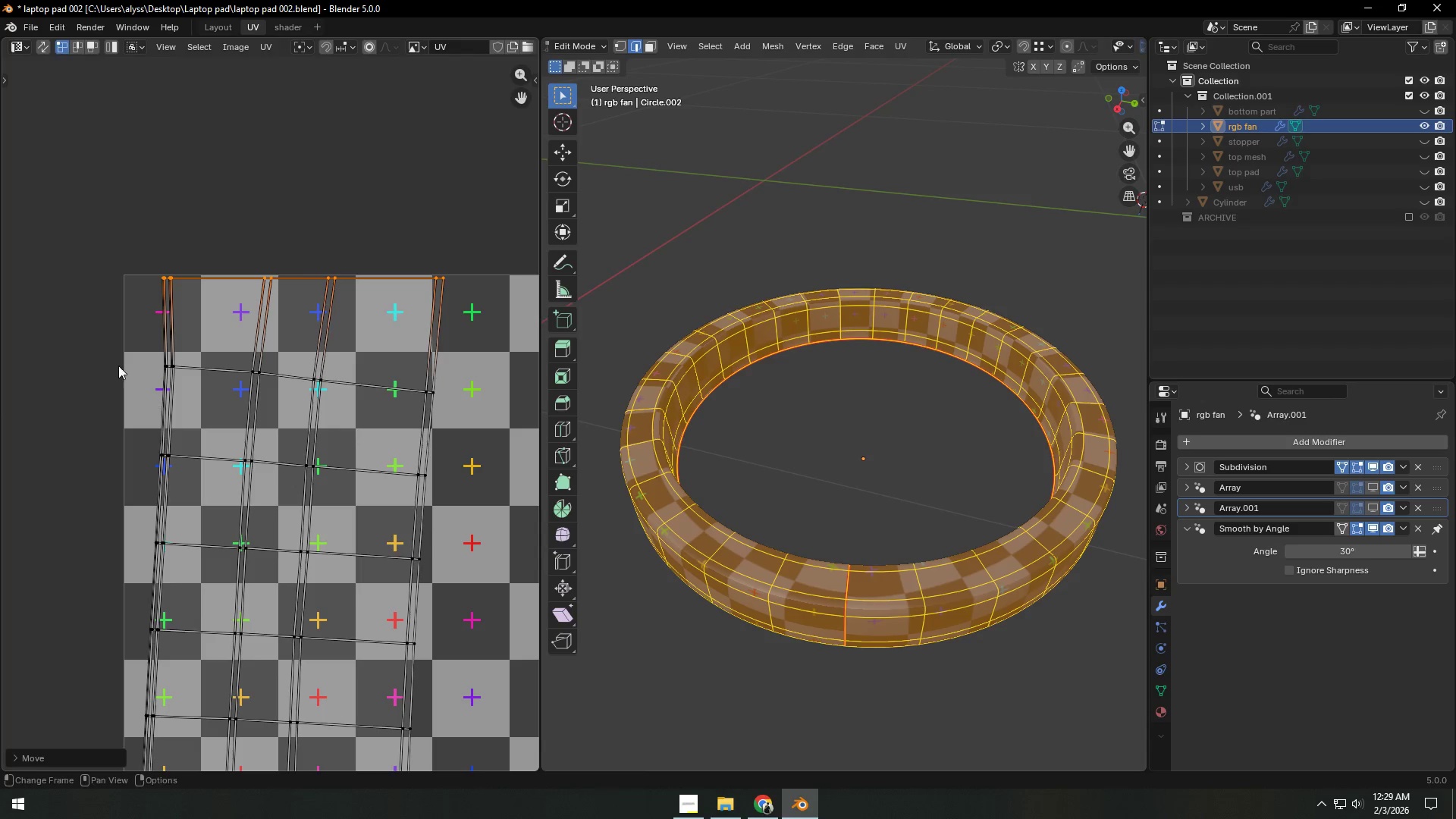 
left_click_drag(start_coordinate=[121, 350], to_coordinate=[484, 410])
 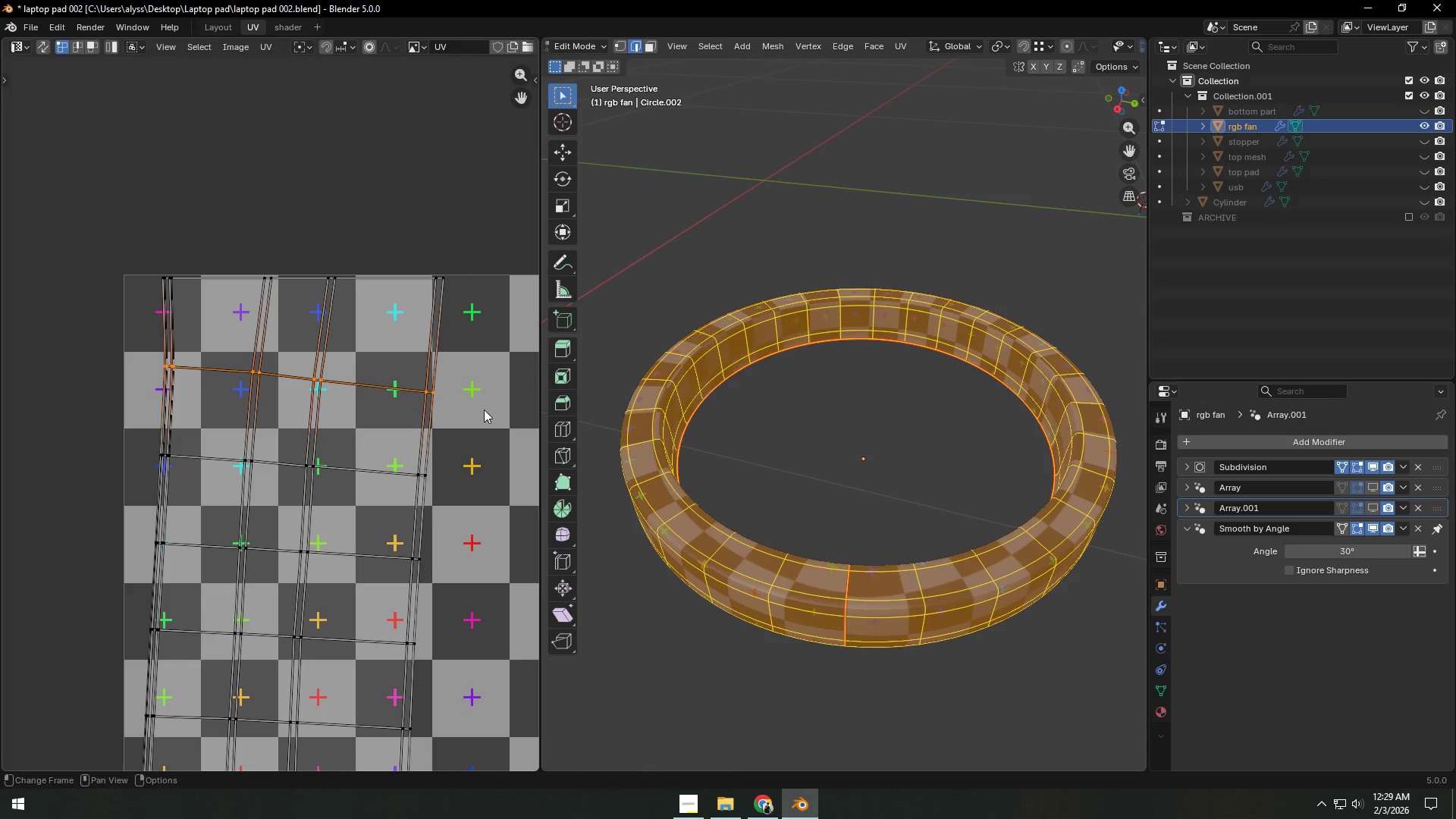 
type(sy0)
key(NumpadEnter)
 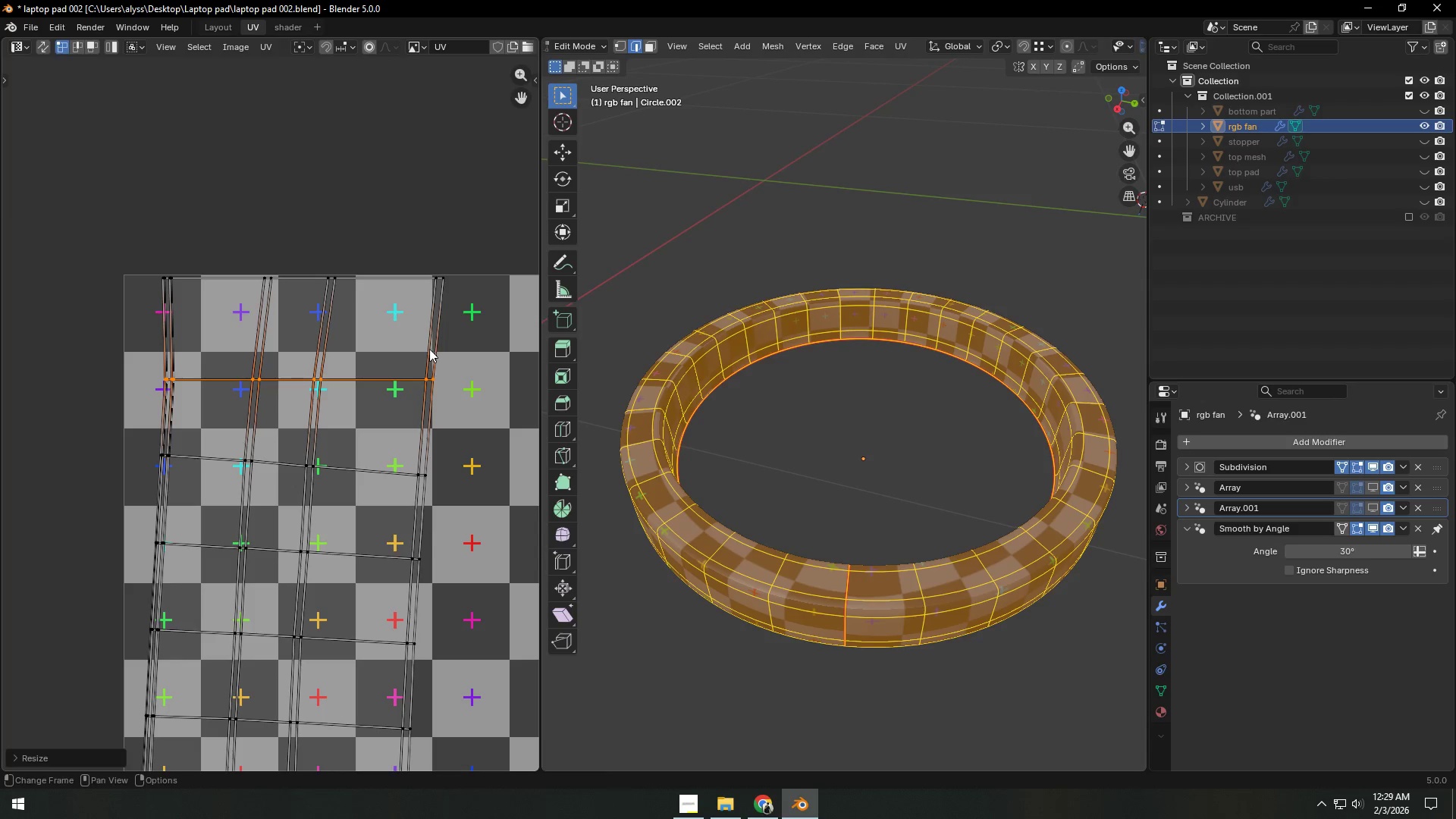 
left_click([436, 377])
 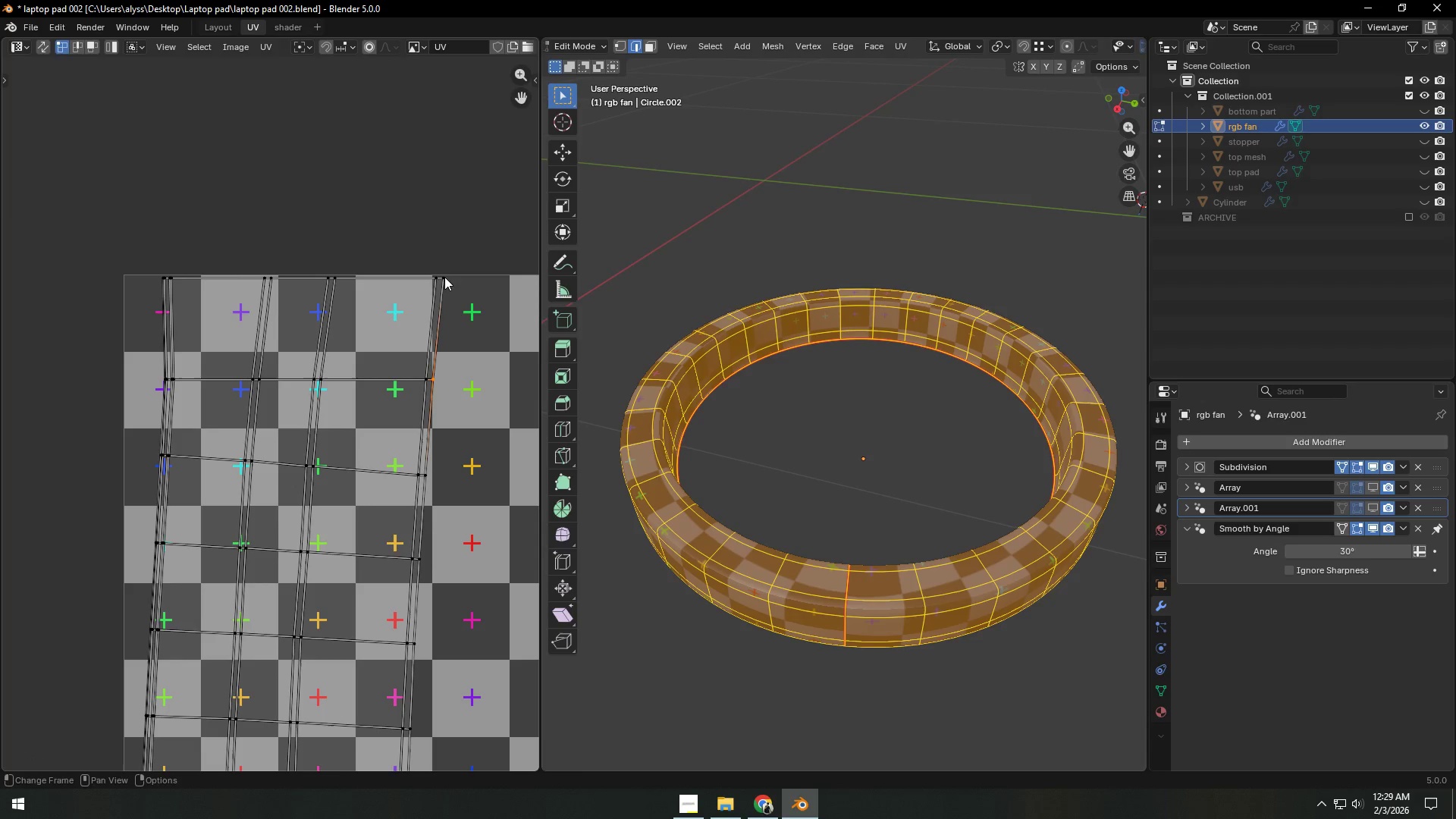 
type(gx)
 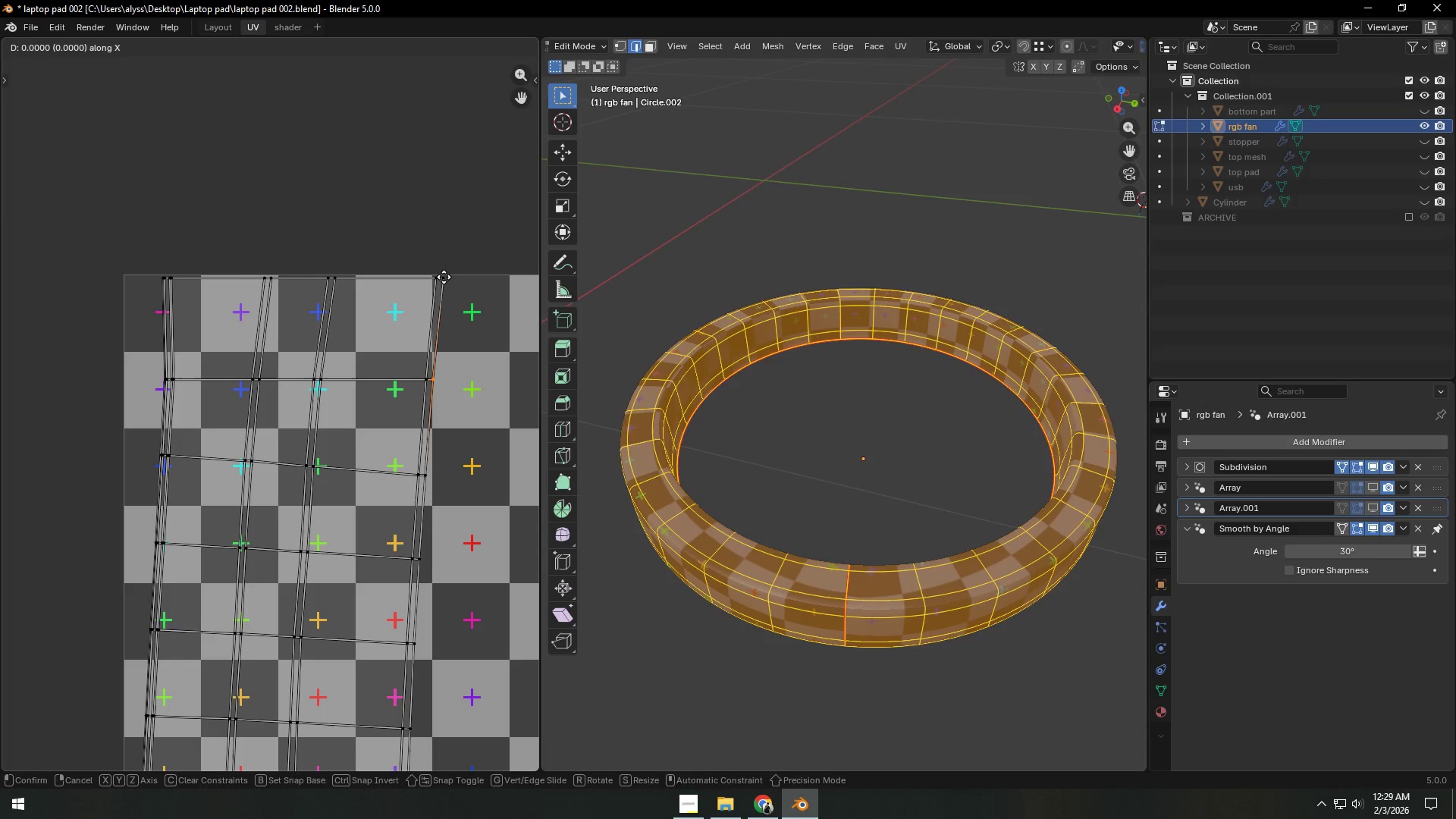 
hold_key(key=ControlLeft, duration=0.8)
 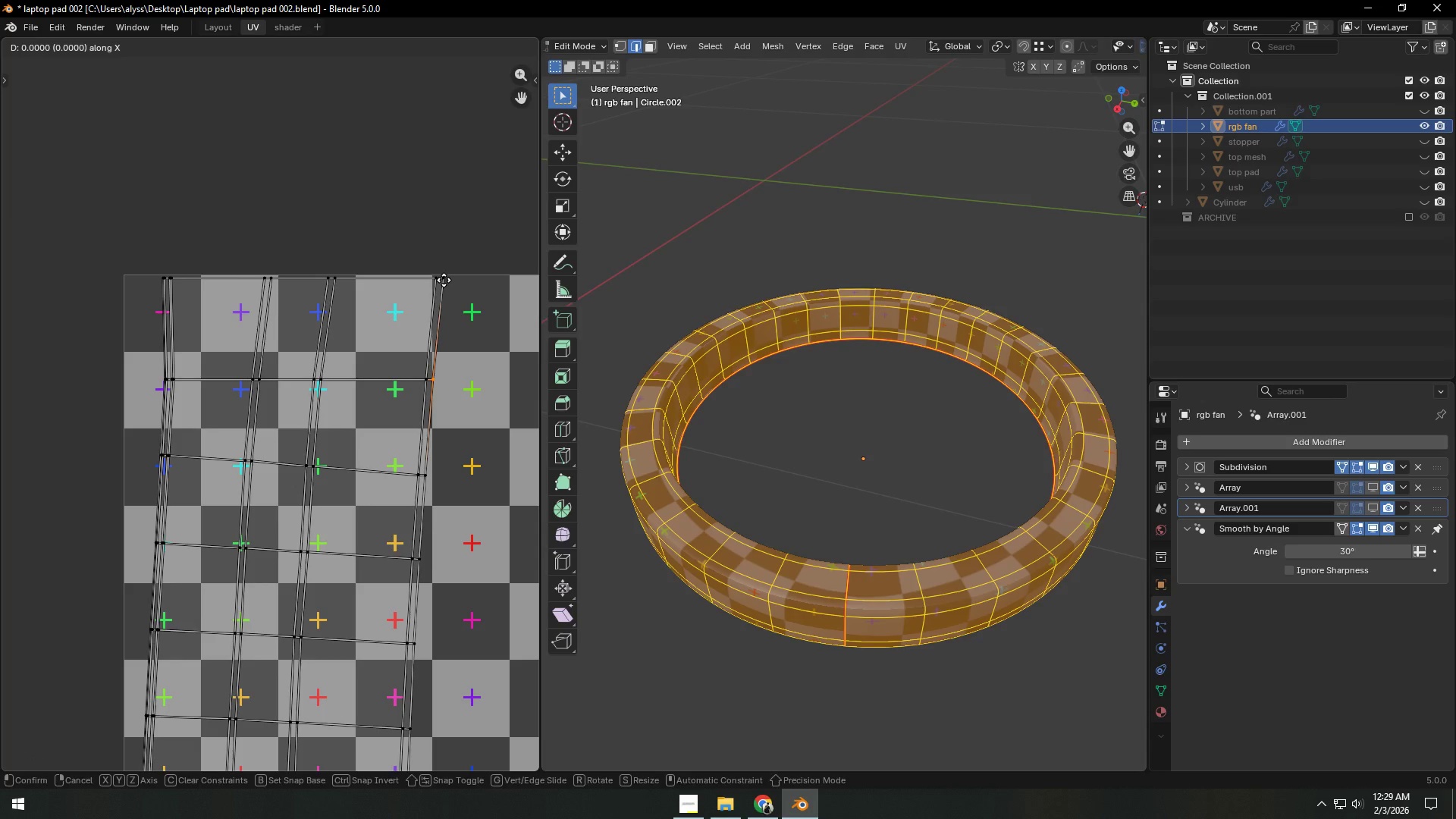 
right_click([444, 280])
 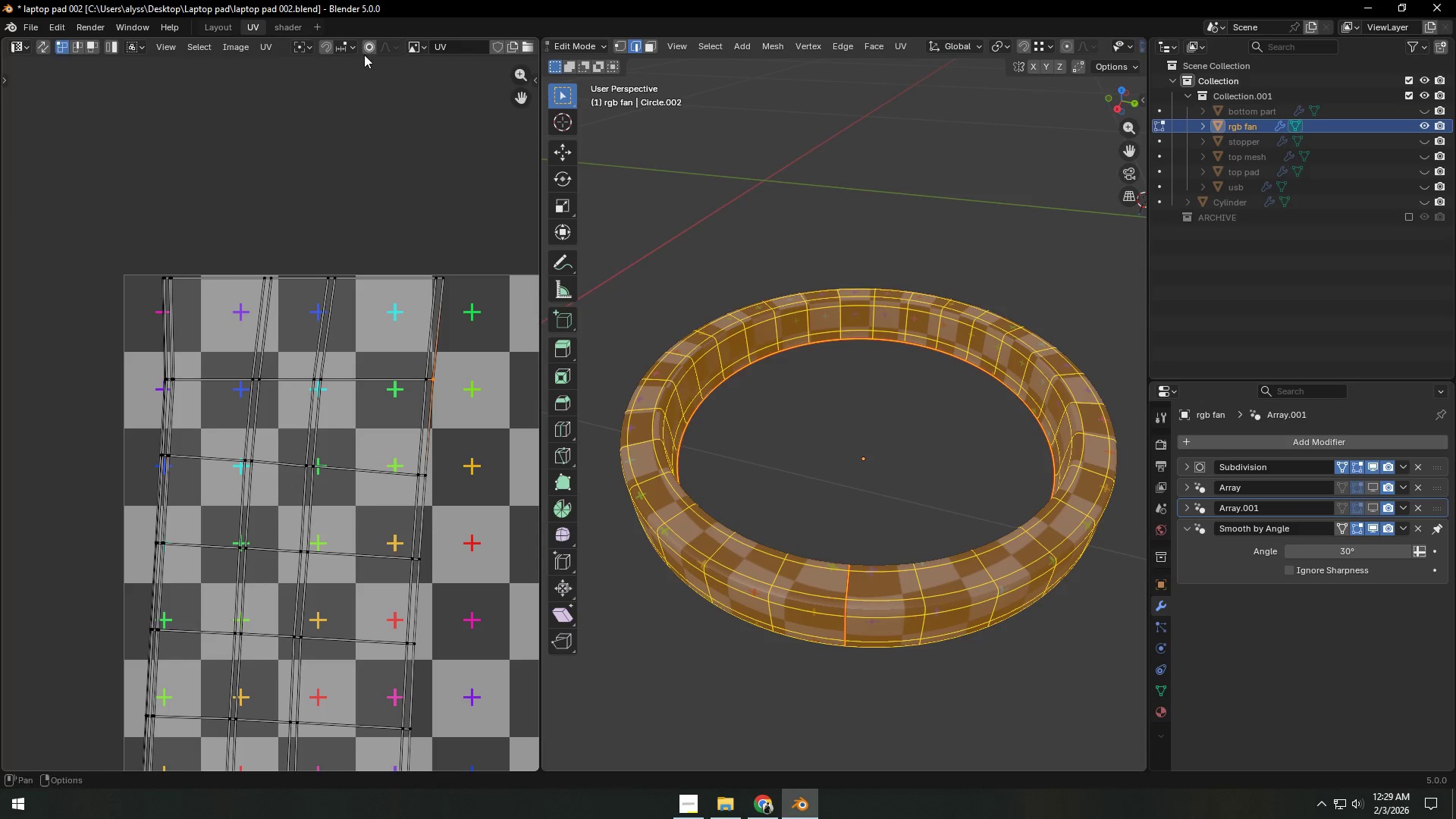 
left_click([351, 48])
 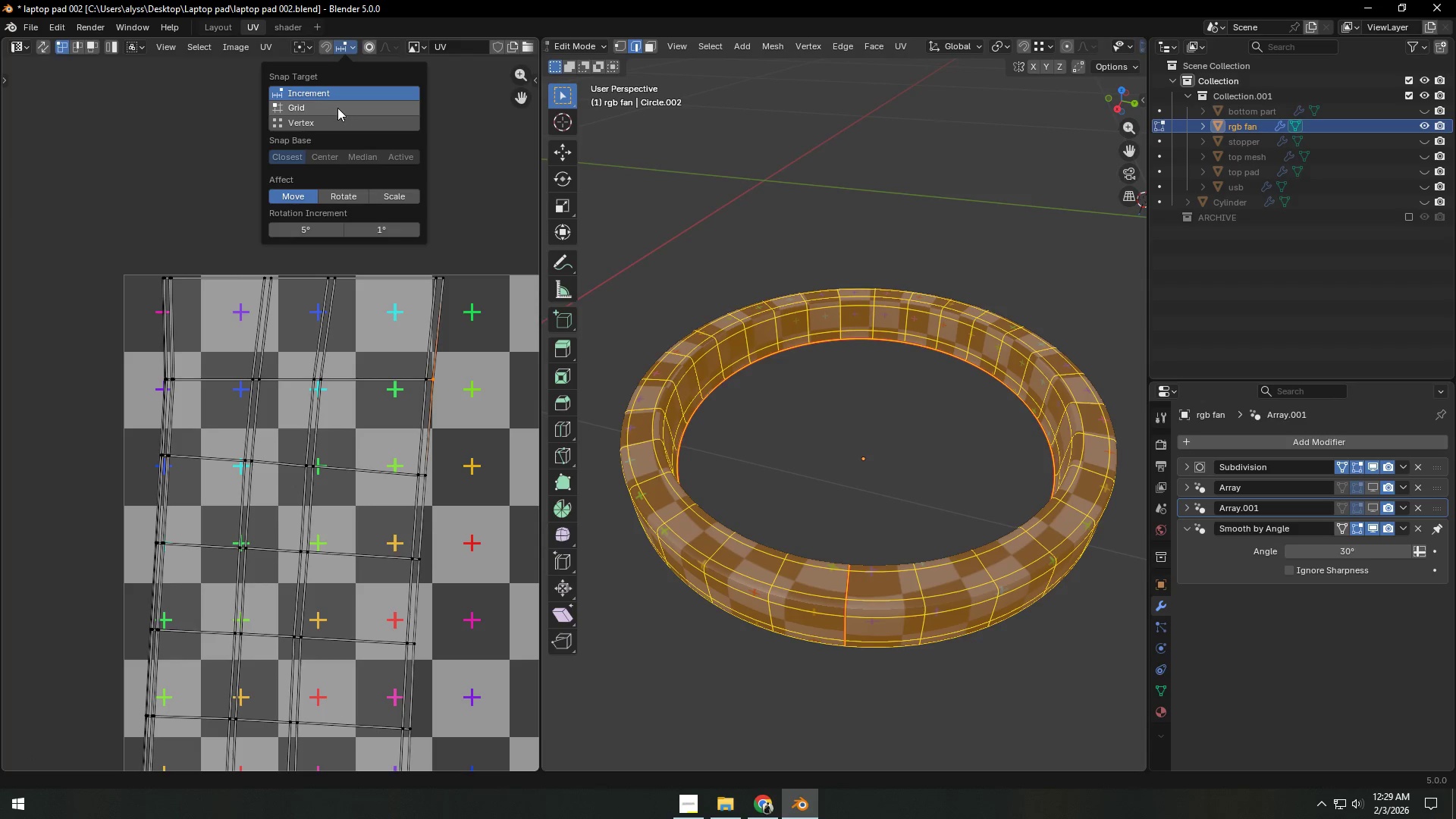 
left_click([334, 117])
 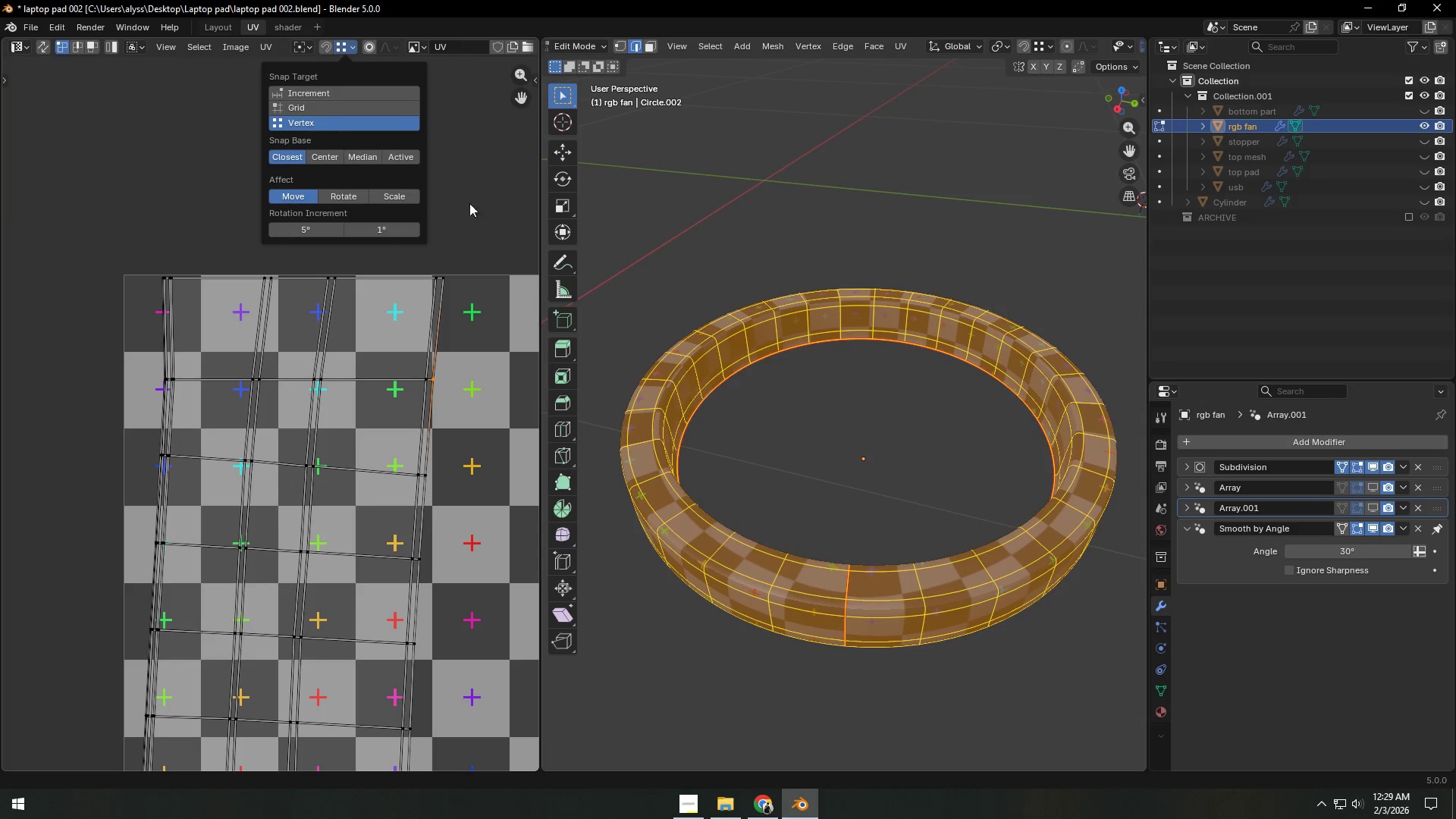 
left_click([500, 204])
 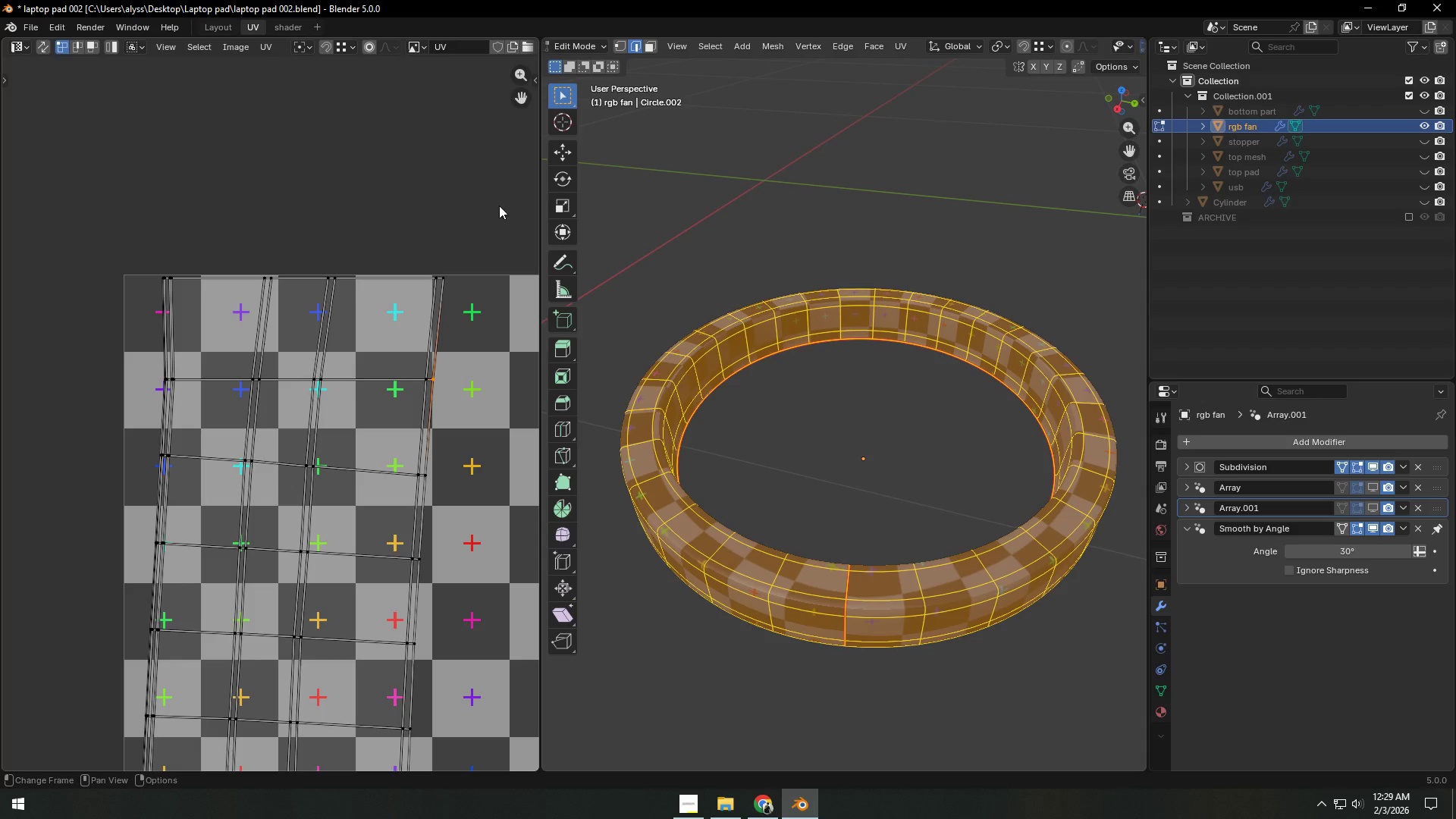 
key(Shift+ShiftLeft)
 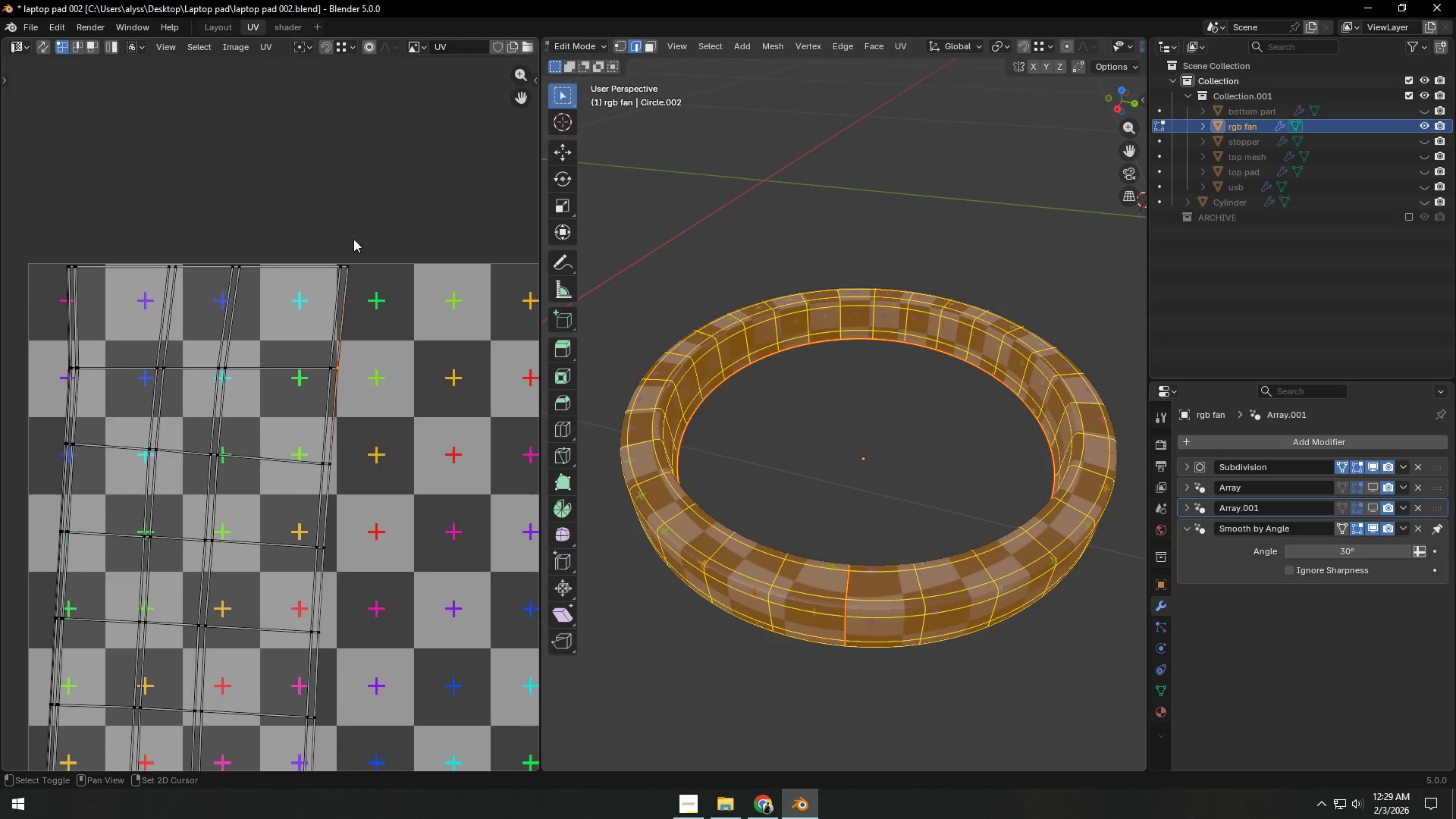 
scroll: coordinate [355, 290], scroll_direction: up, amount: 2.0
 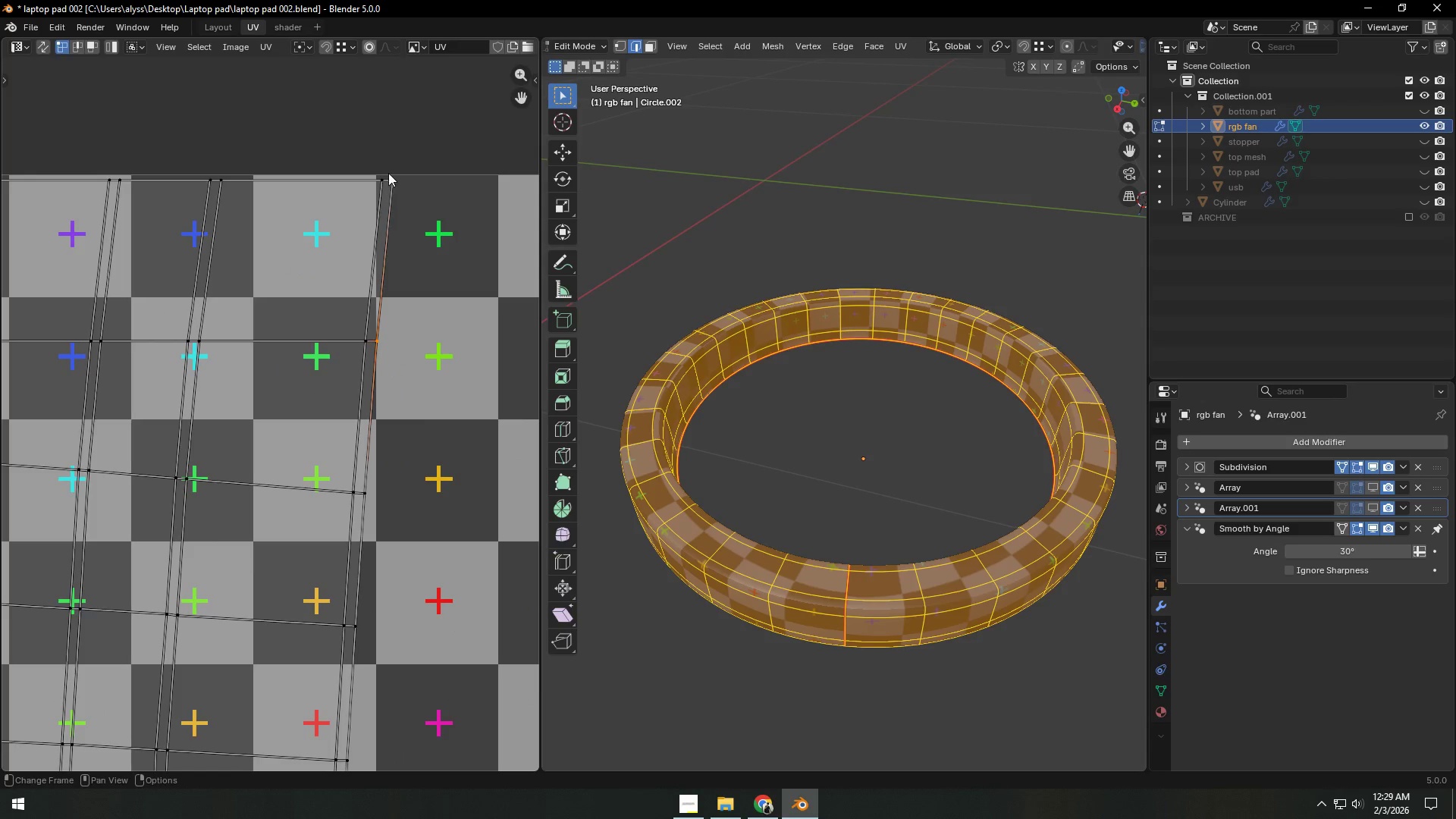 
type(gx)
 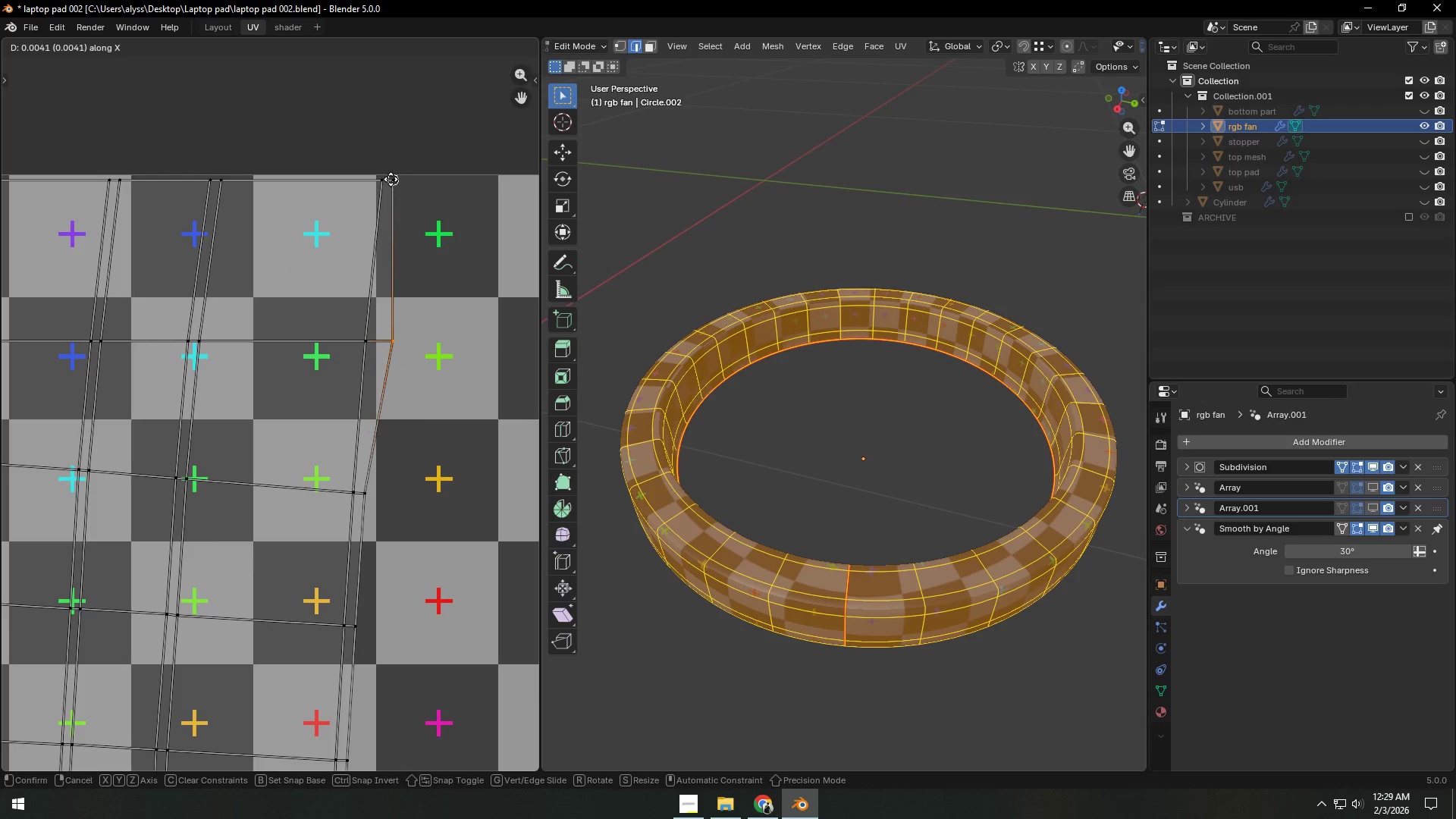 
hold_key(key=ControlLeft, duration=0.53)
left_click([391, 180])
 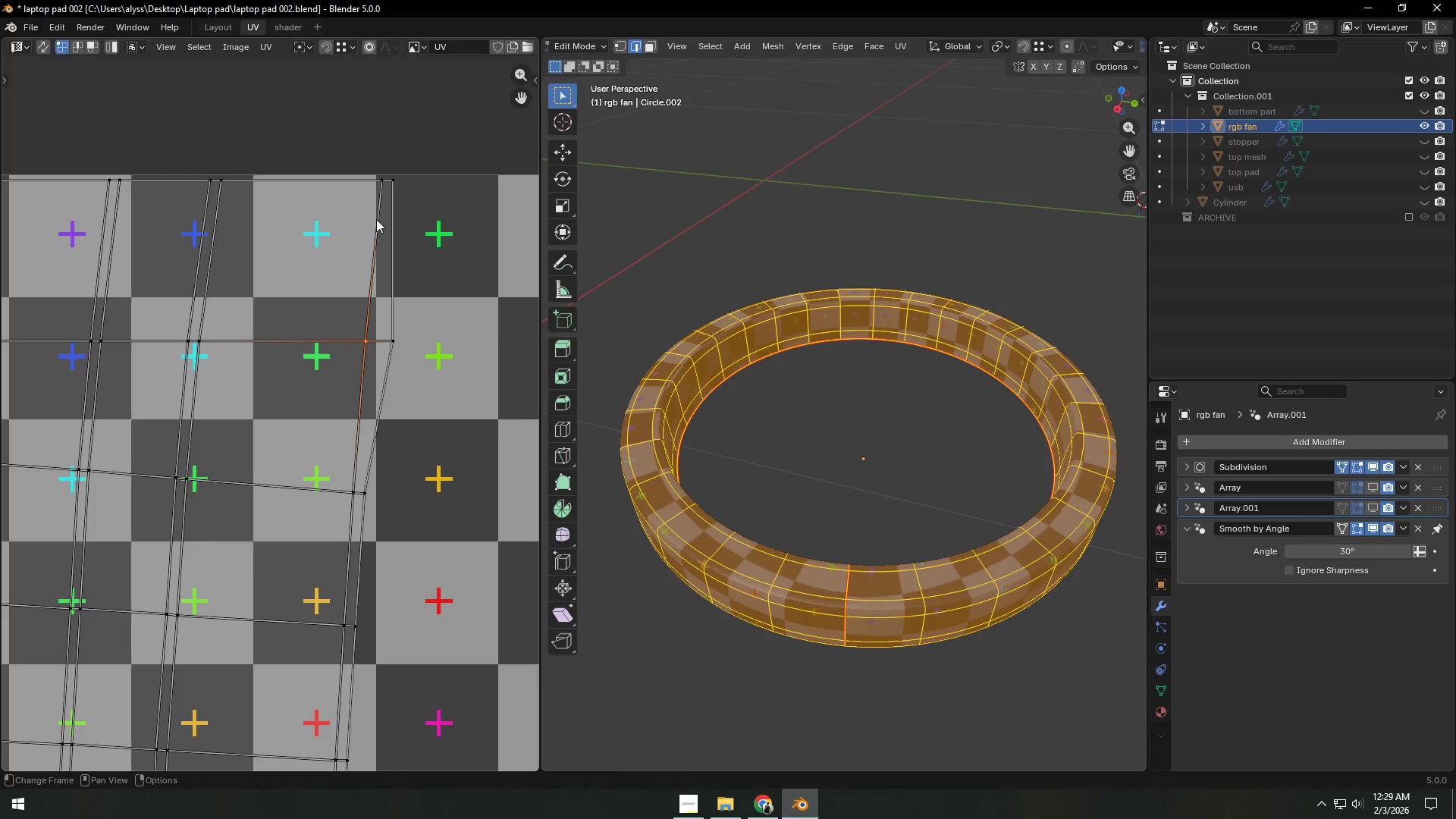 
type(gx)
 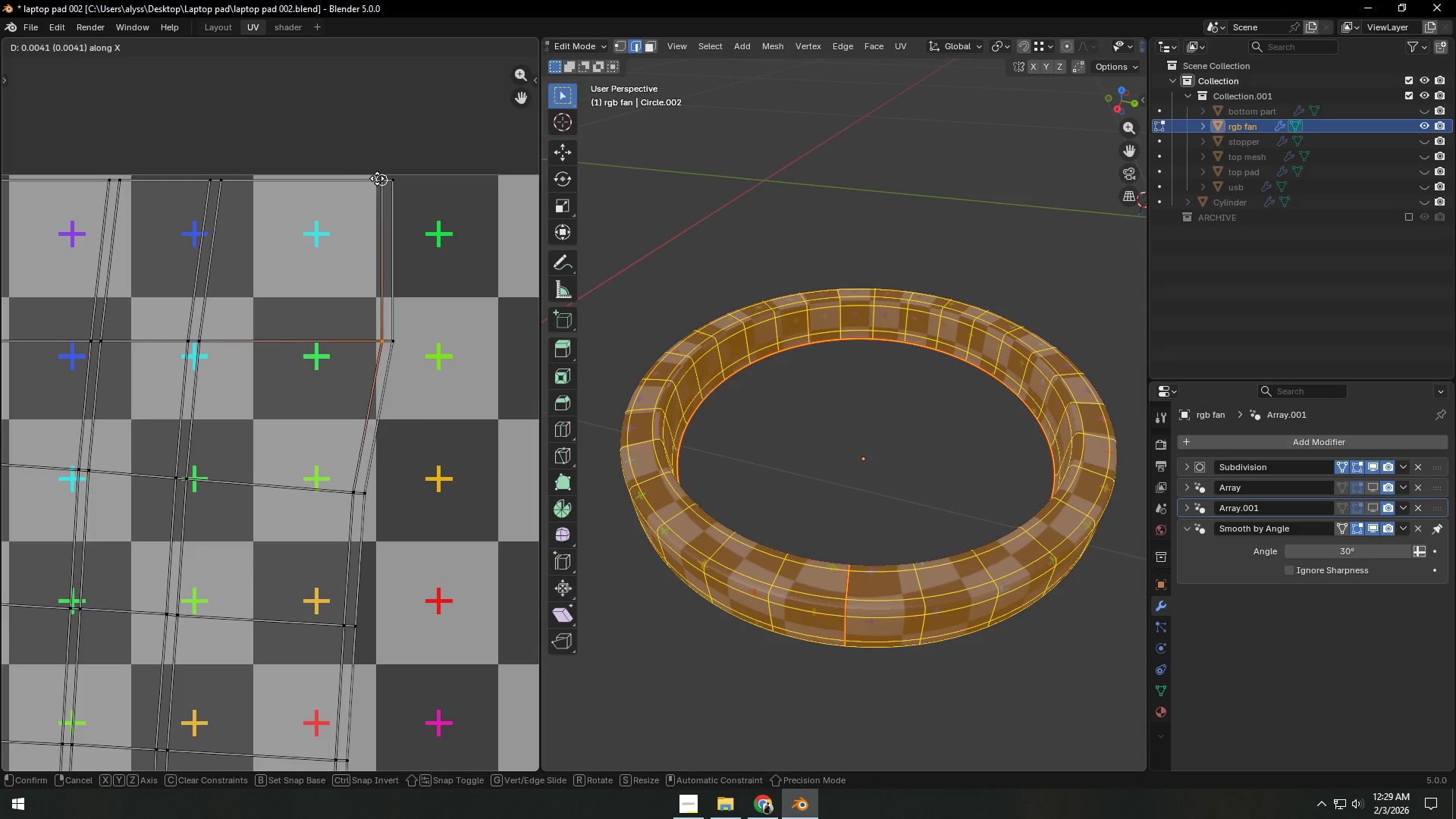 
hold_key(key=ControlLeft, duration=0.53)
left_click([377, 178])
 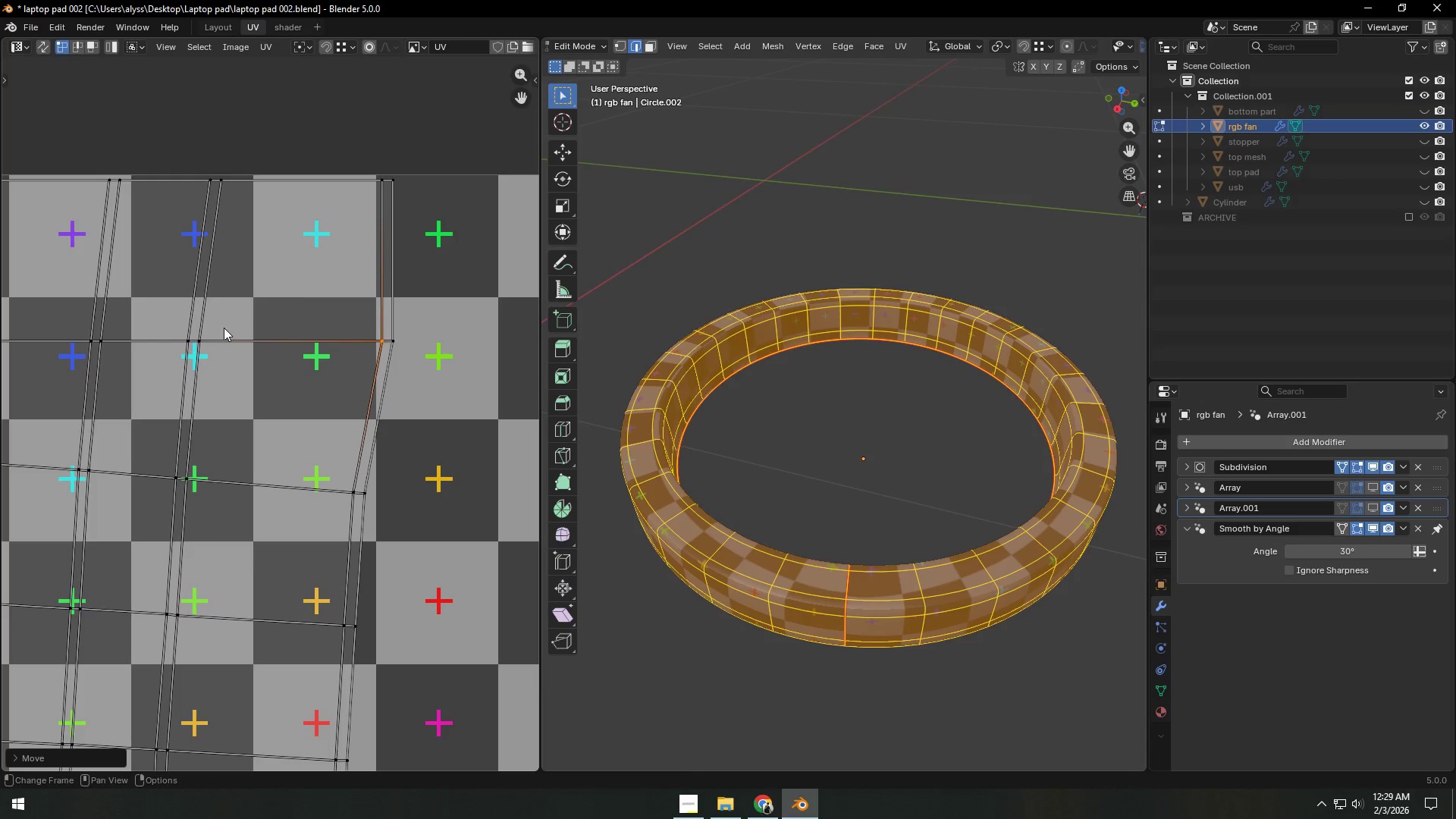 
left_click([204, 331])
 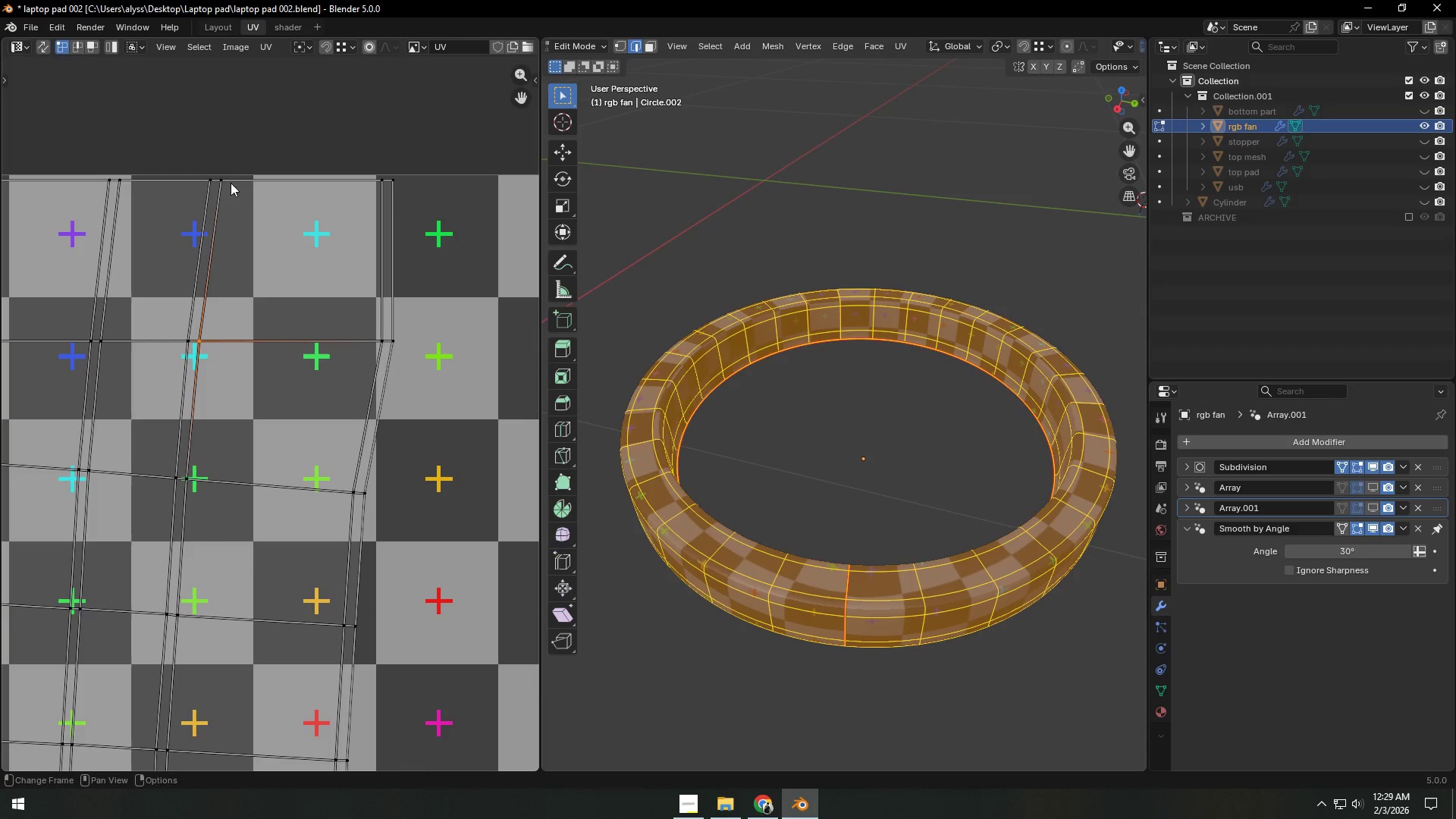 
type(gx)
 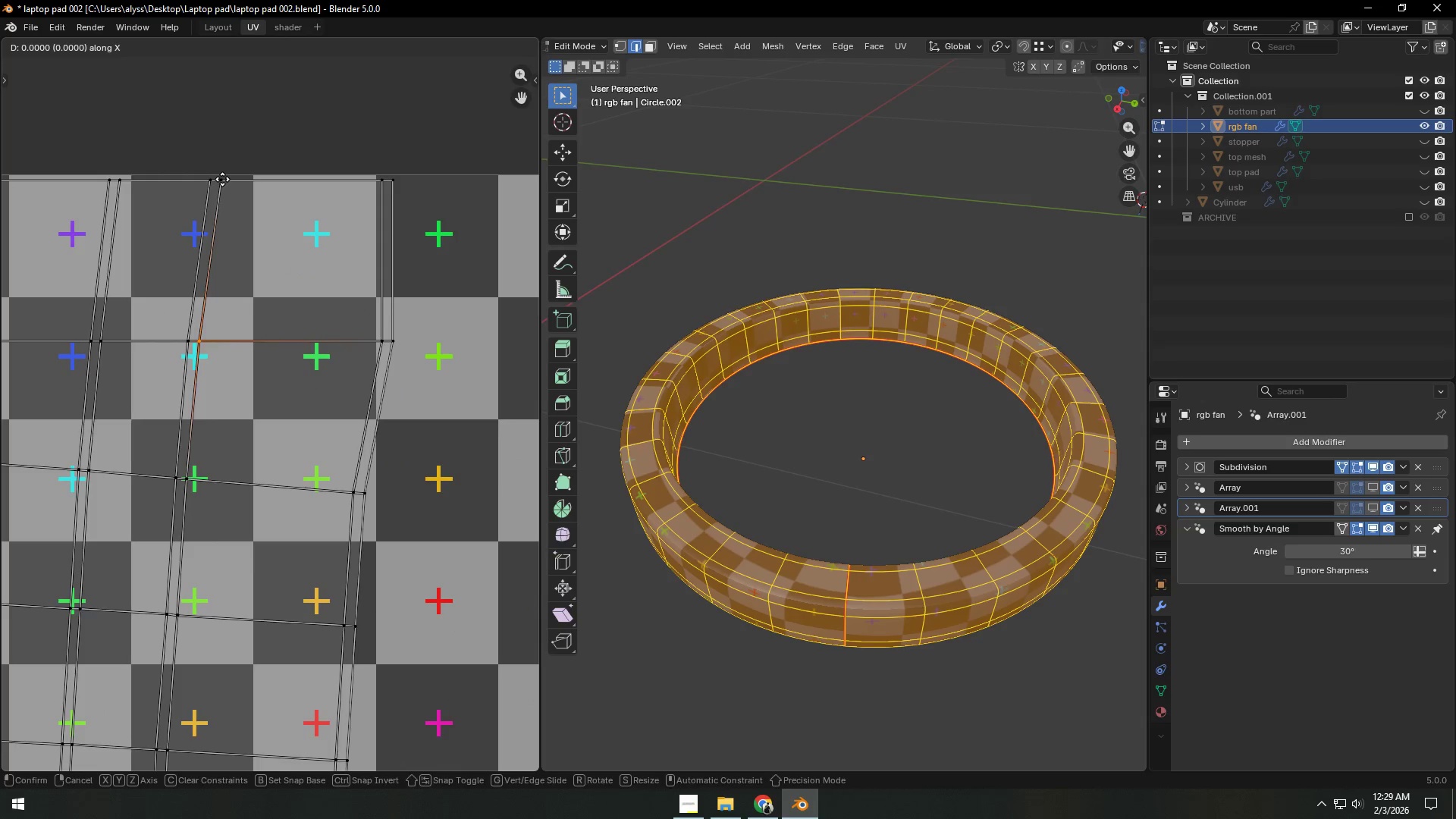 
hold_key(key=ControlLeft, duration=0.44)
left_click([222, 179])
 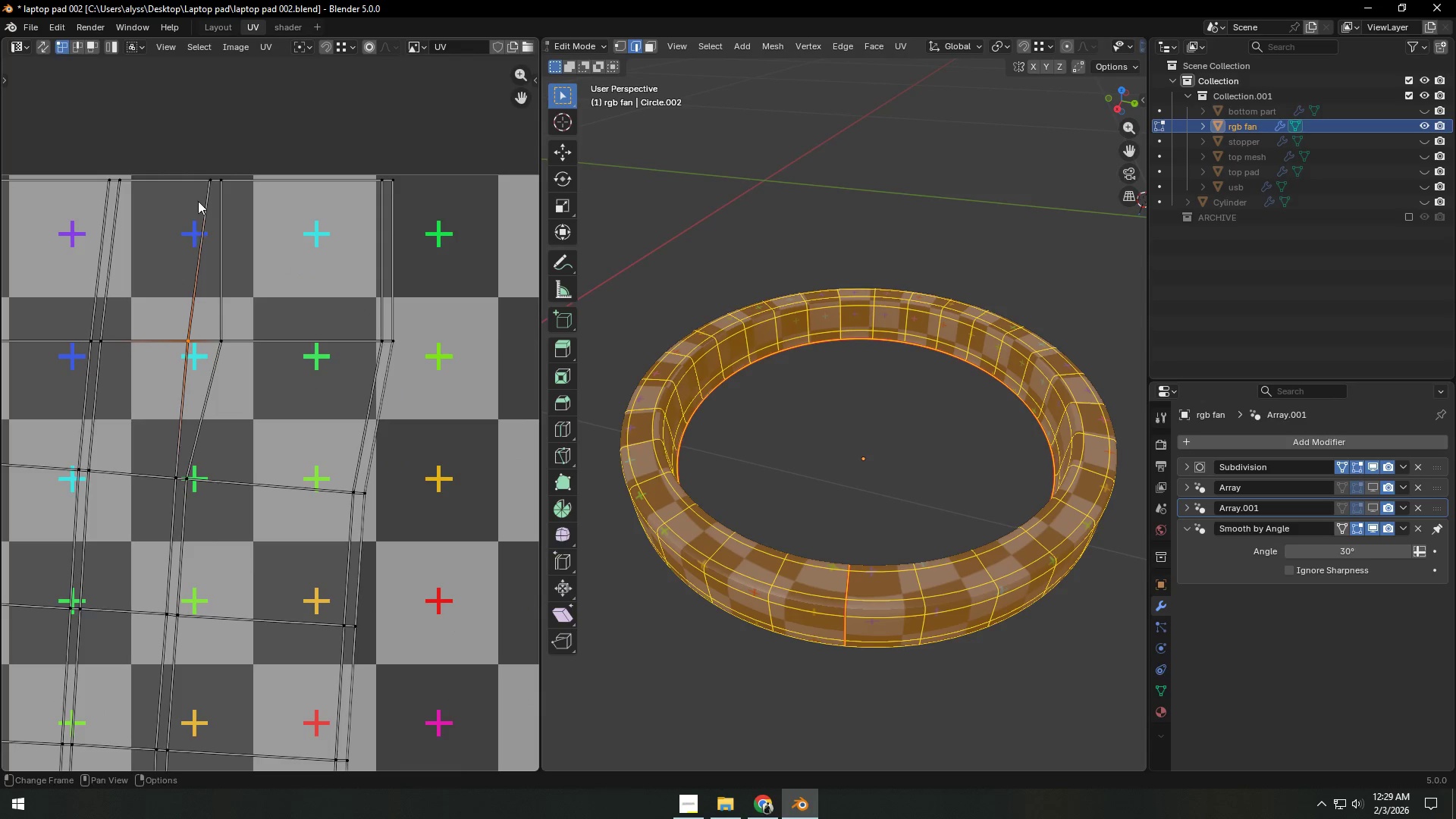 
type(gx)
 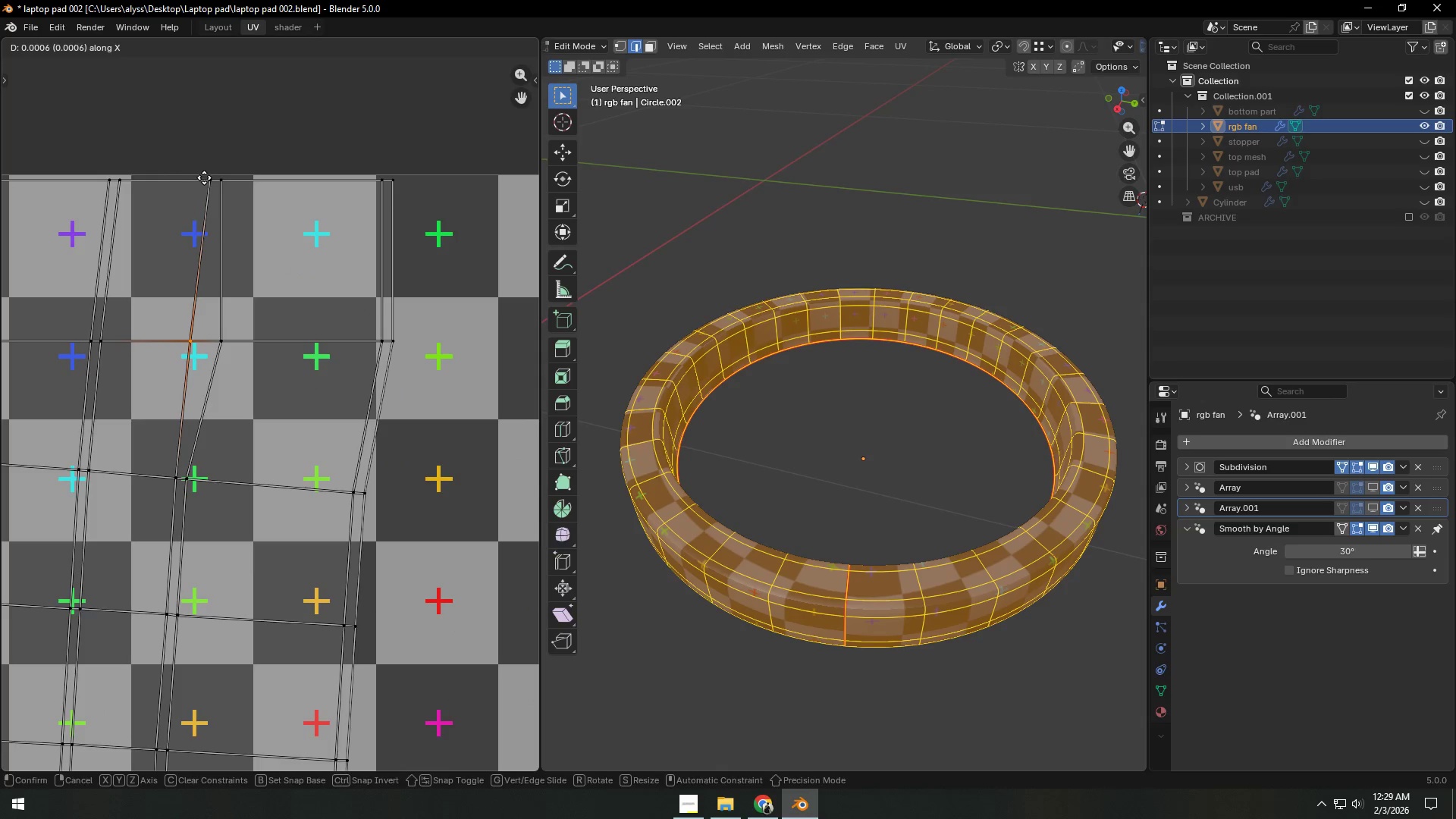 
hold_key(key=ControlLeft, duration=0.42)
left_click([208, 177])
 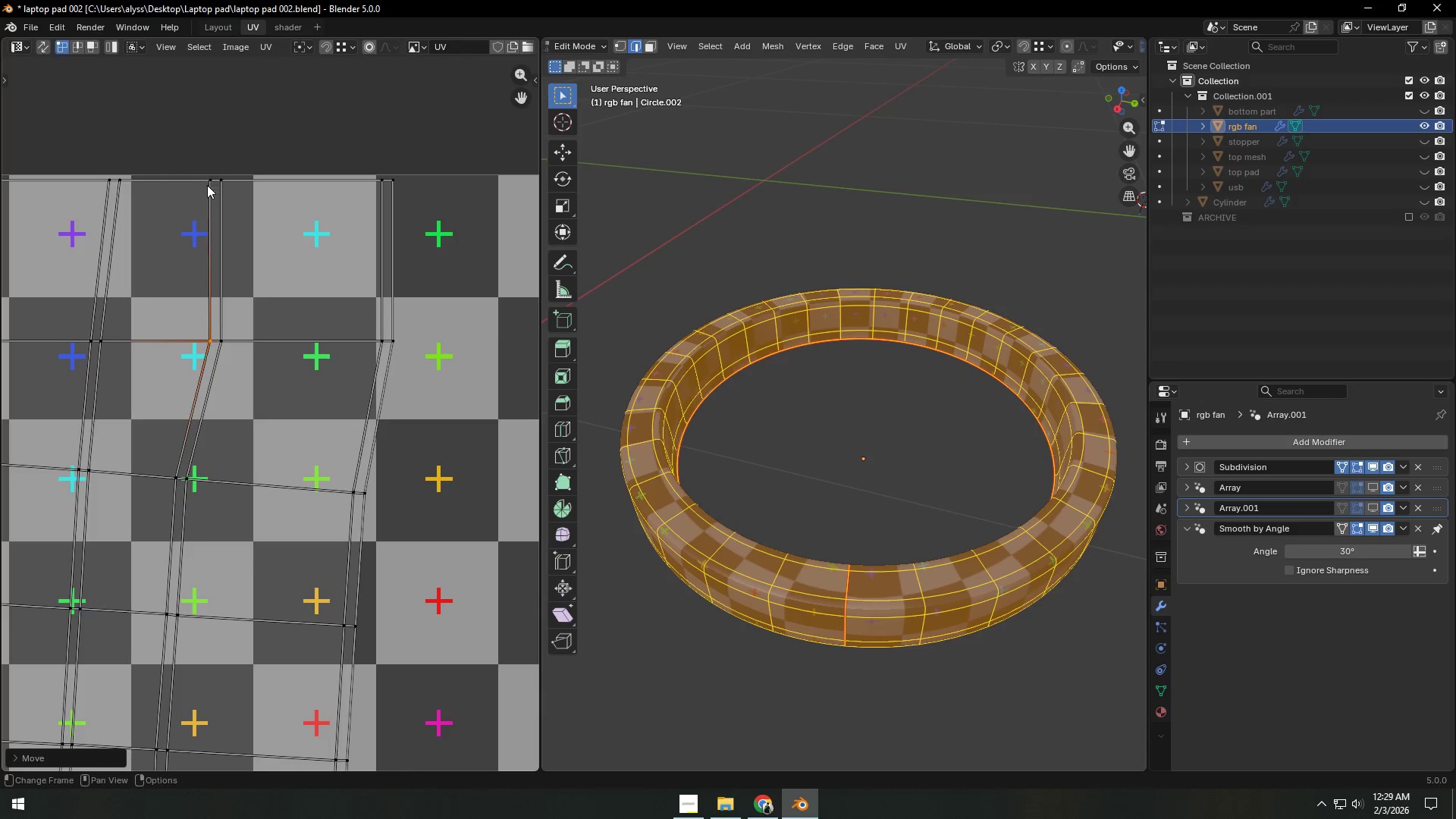 
hold_key(key=ShiftLeft, duration=0.34)
 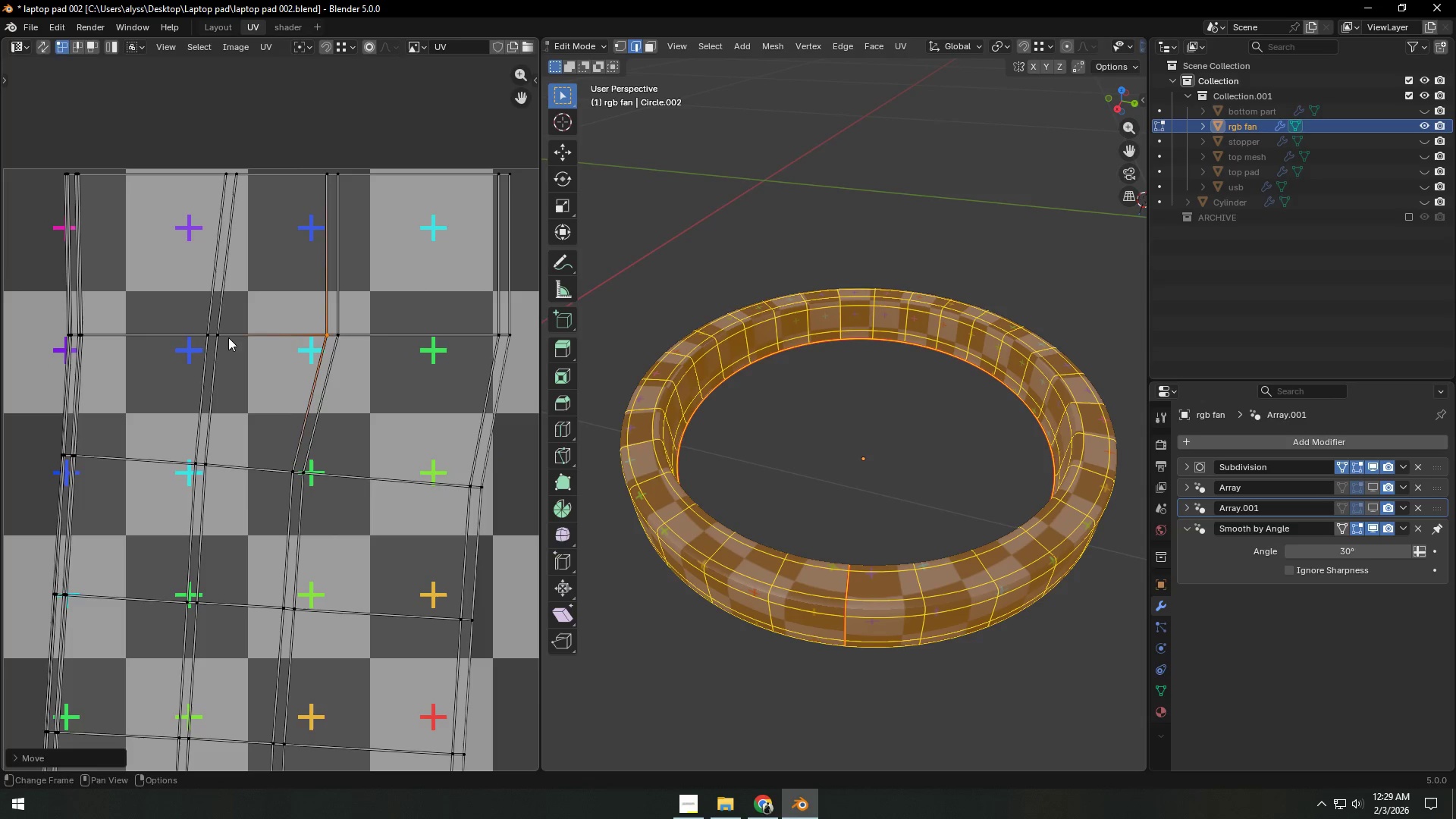 
left_click([211, 328])
 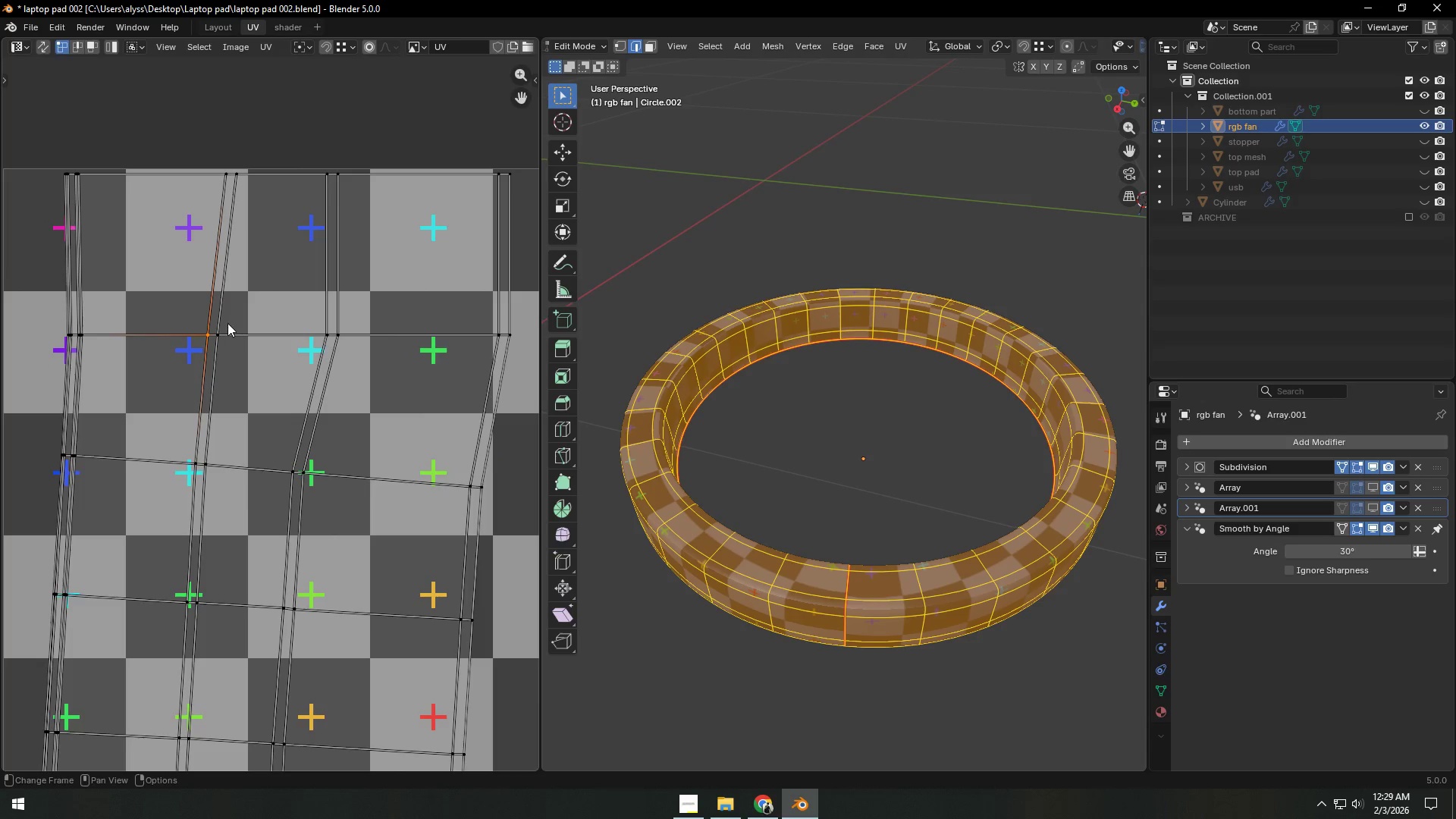 
left_click([222, 328])
 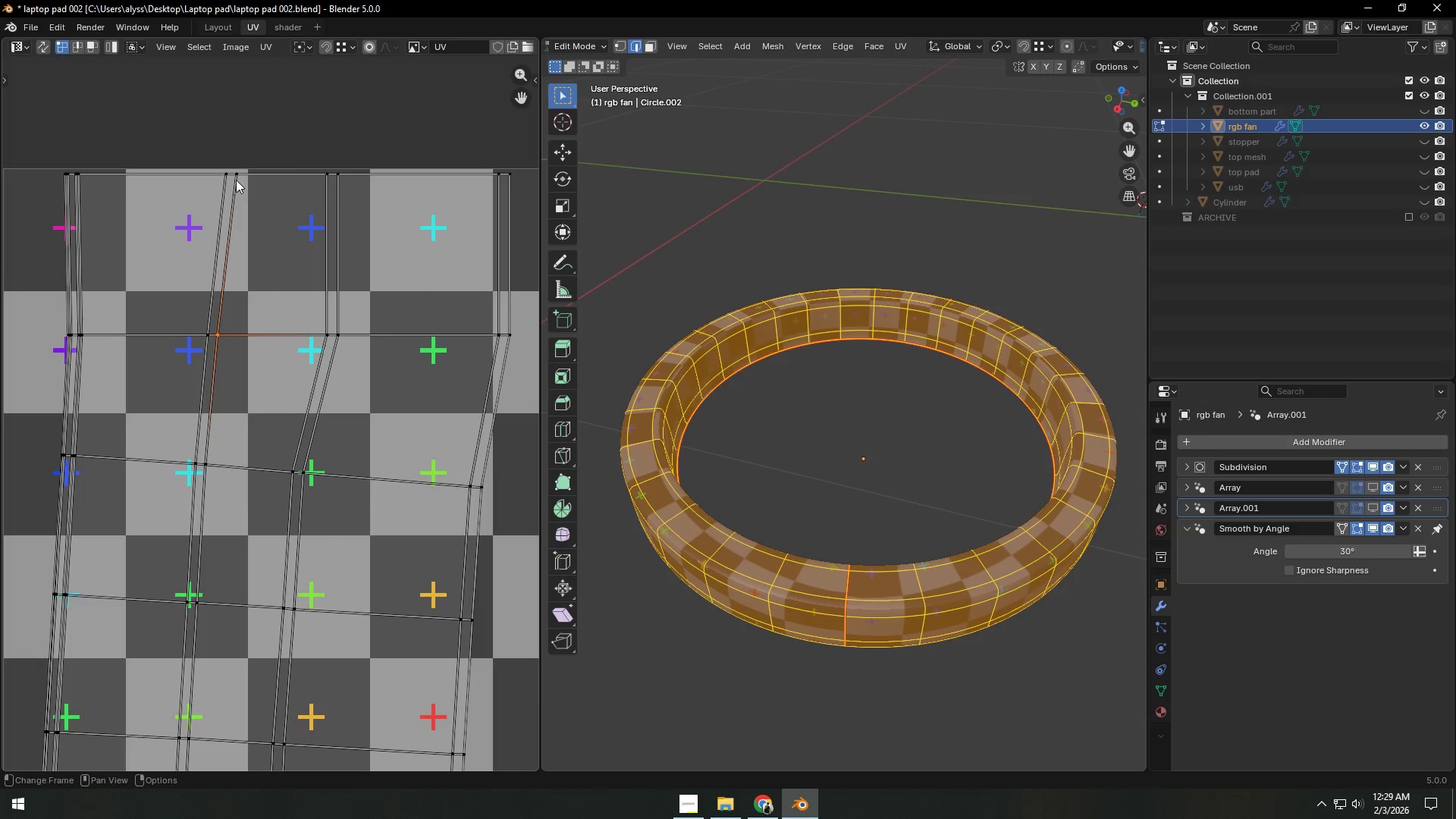 
type(gx)
 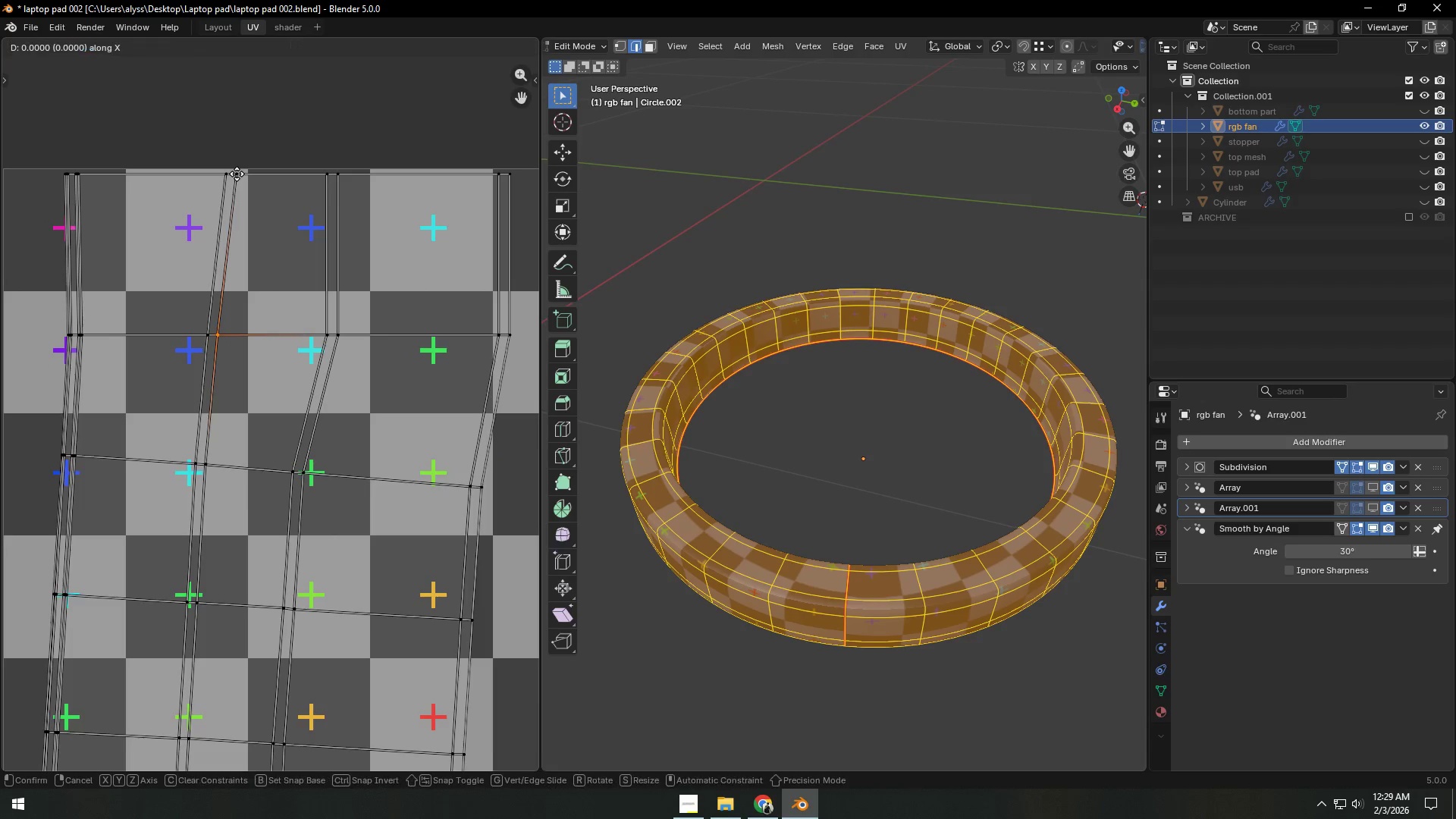 
hold_key(key=ControlLeft, duration=0.38)
left_click([237, 174])
 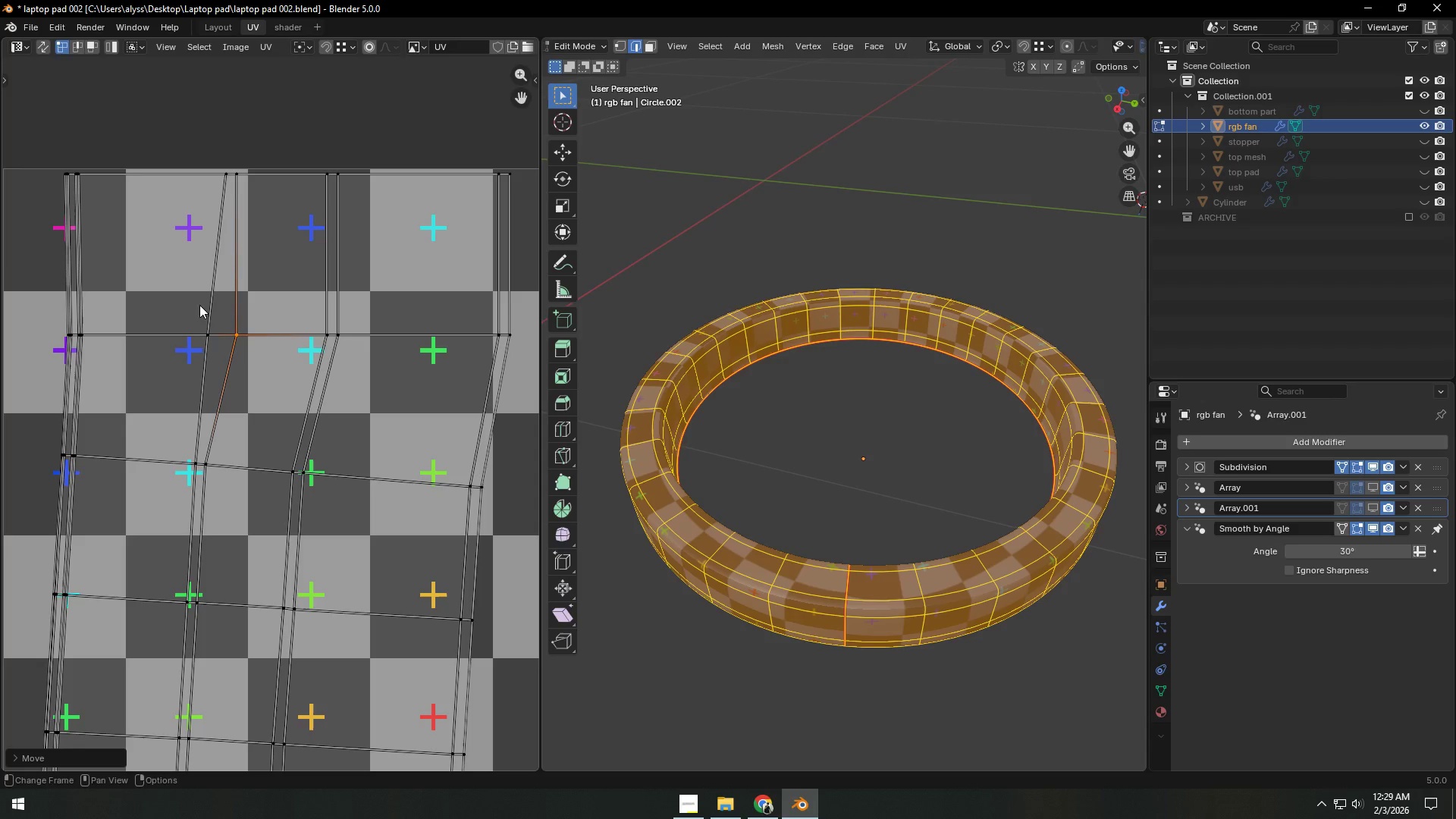 
double_click([194, 328])
 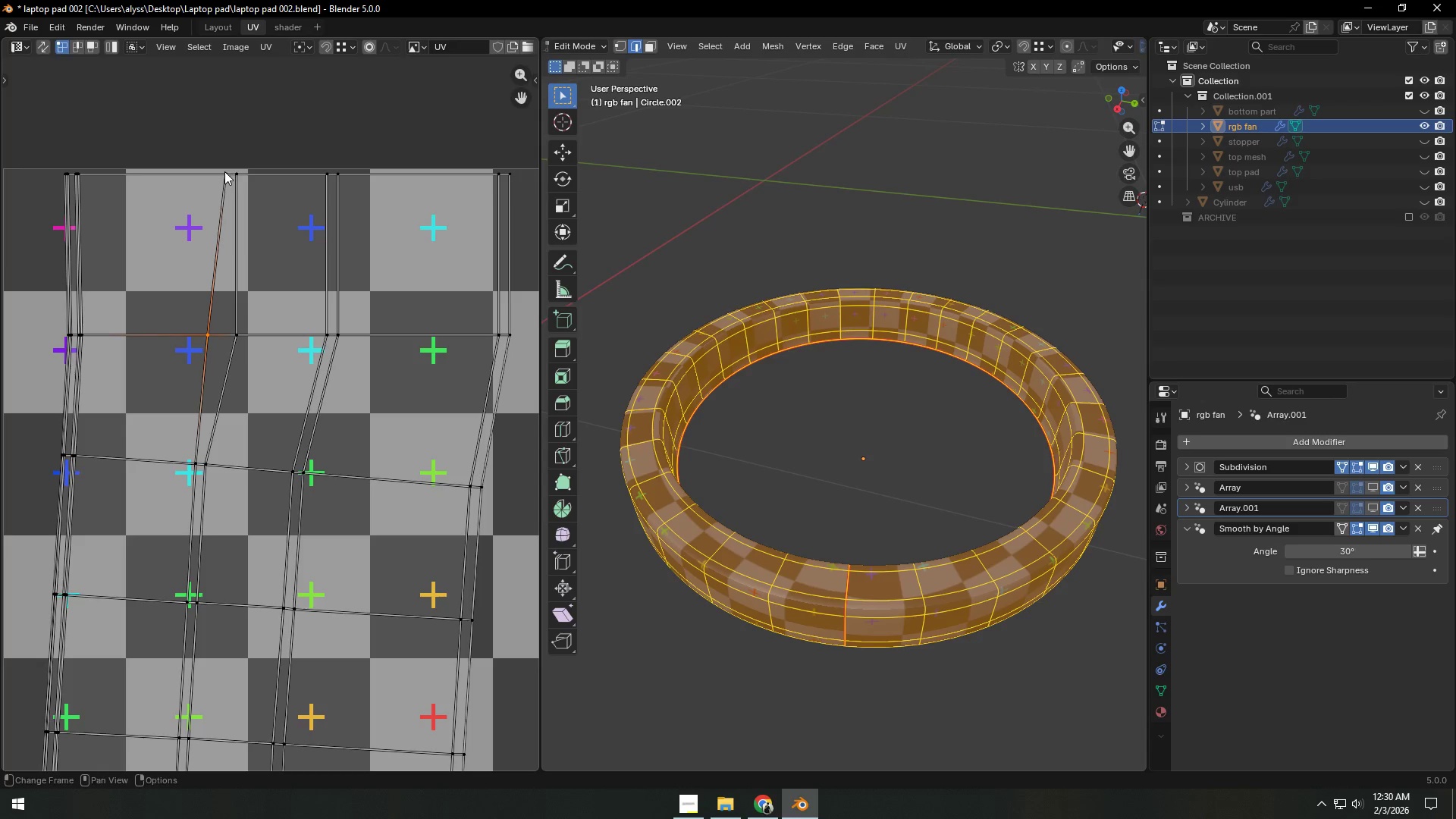 
type(gx)
 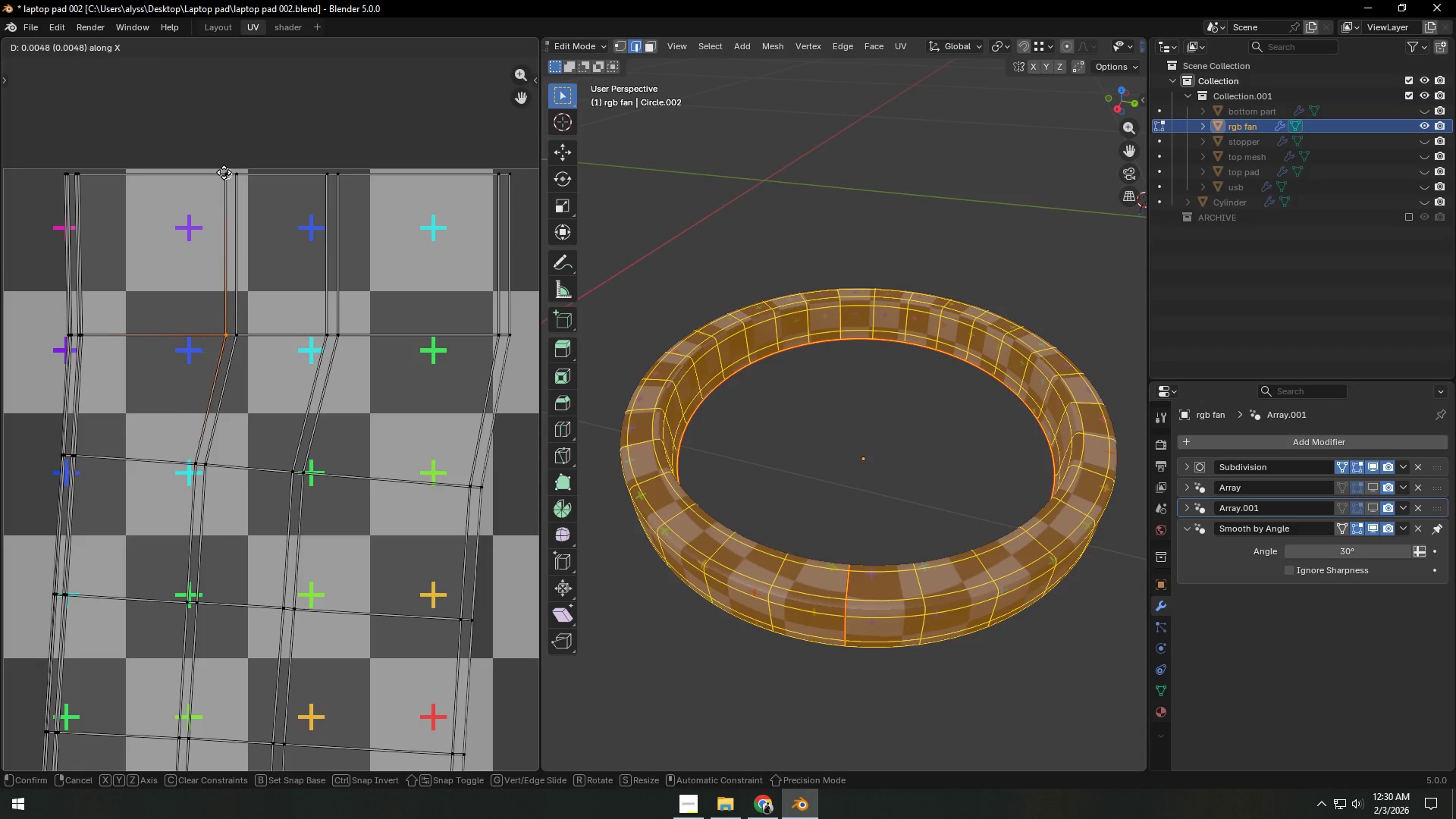 
hold_key(key=ControlLeft, duration=0.47)
left_click([224, 172])
 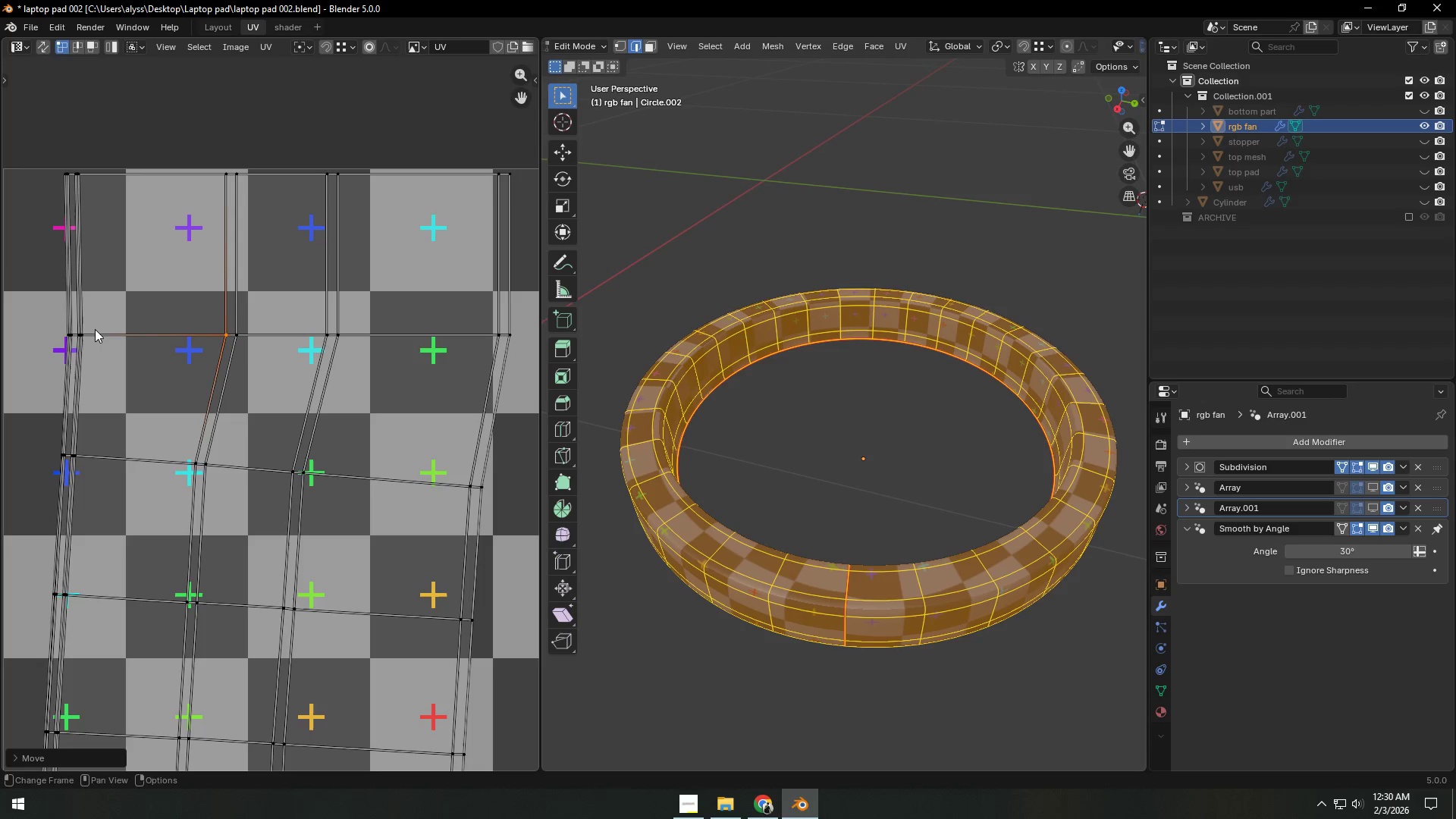 
hold_key(key=ShiftLeft, duration=0.34)
 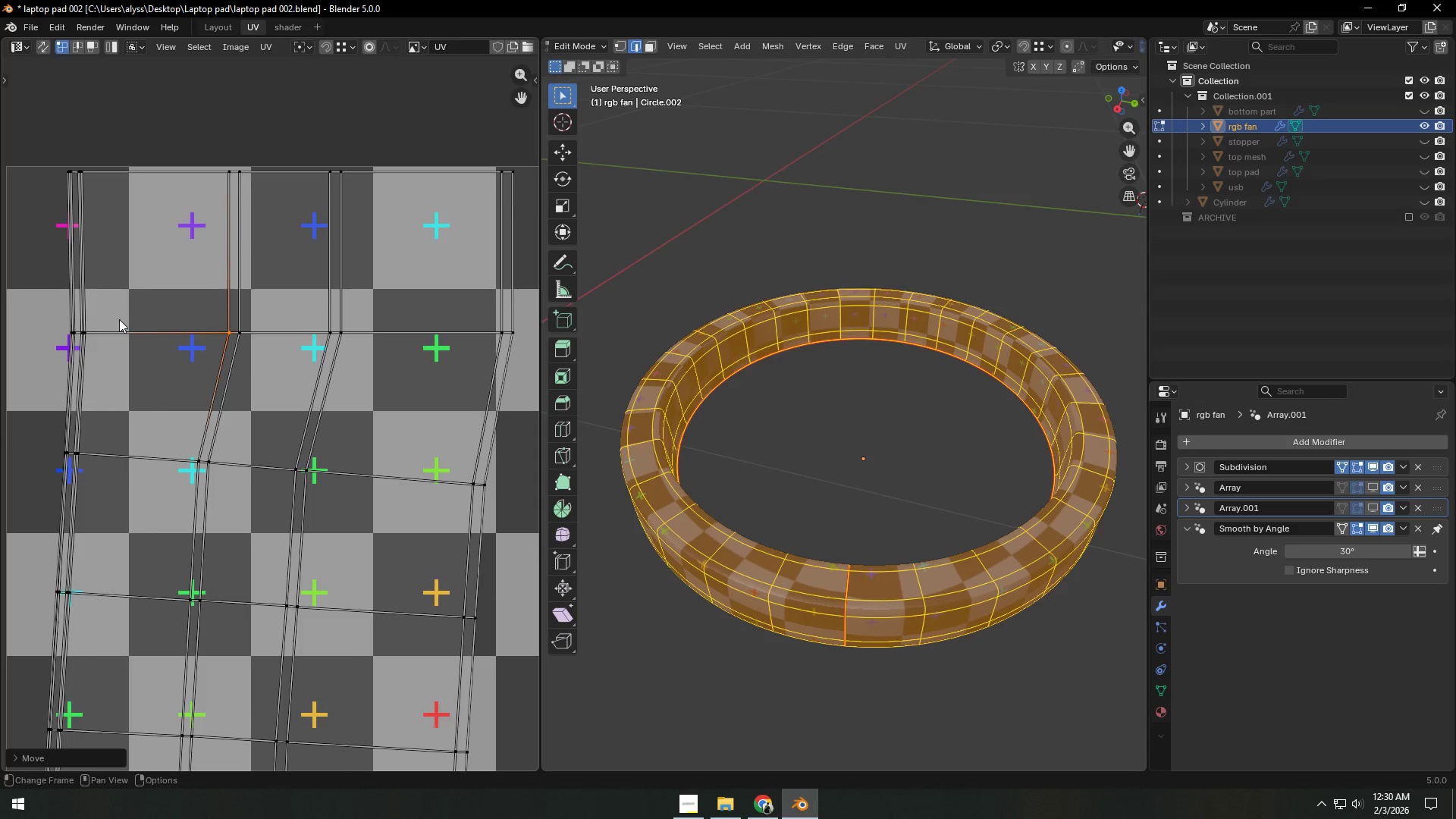 
scroll: coordinate [125, 319], scroll_direction: down, amount: 3.0
 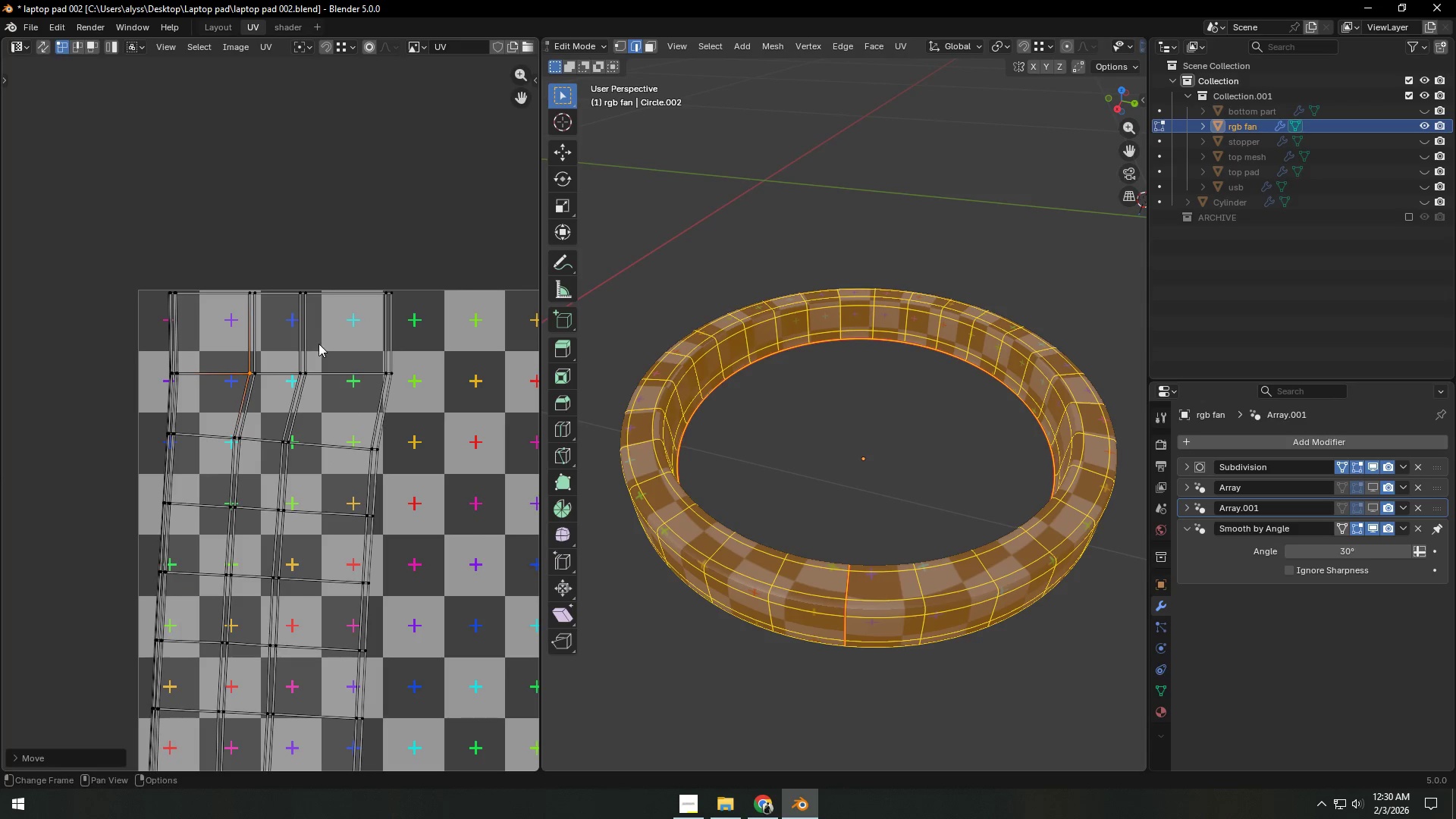 
key(3)
 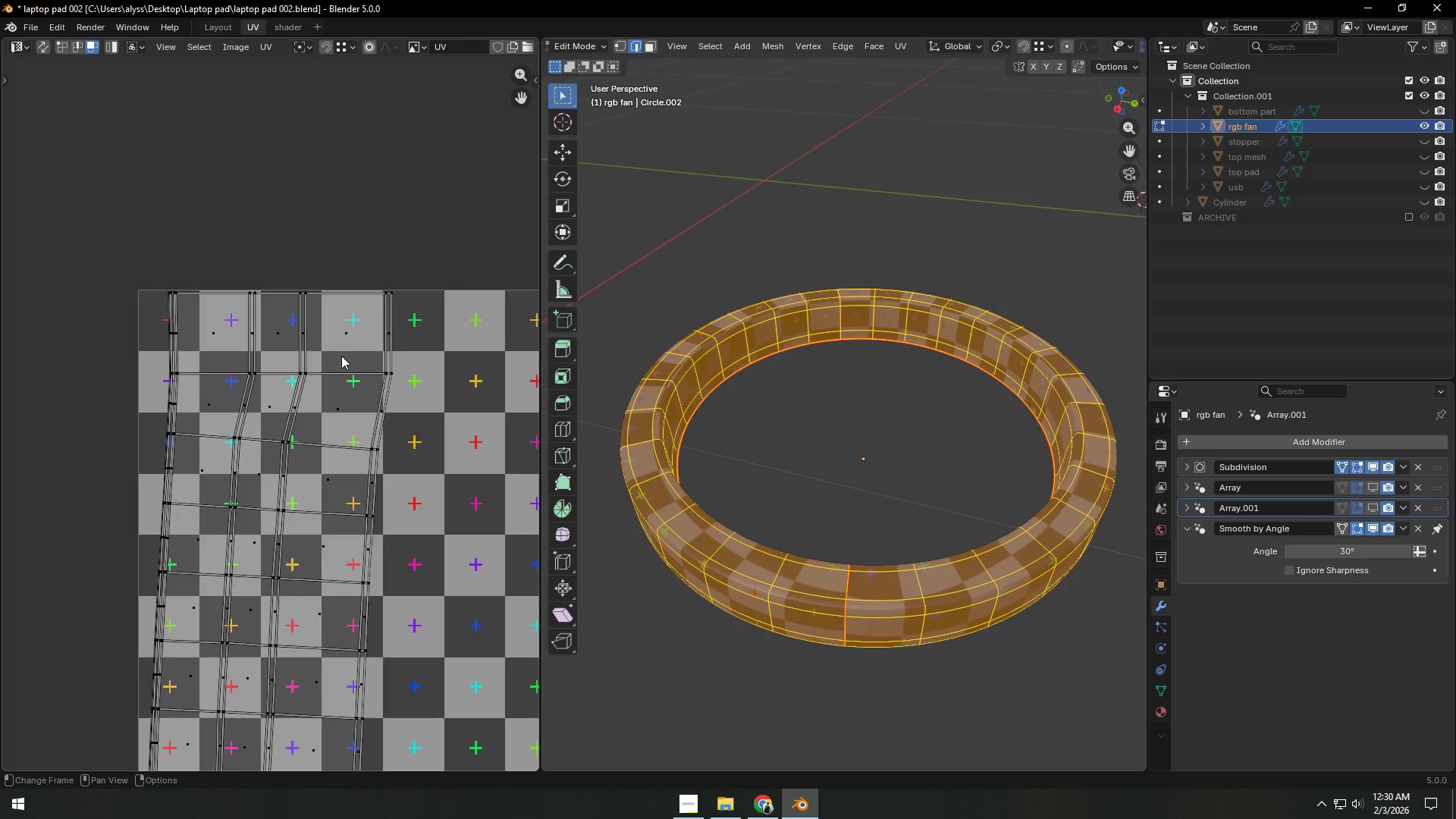 
scroll: coordinate [352, 367], scroll_direction: up, amount: 2.0
 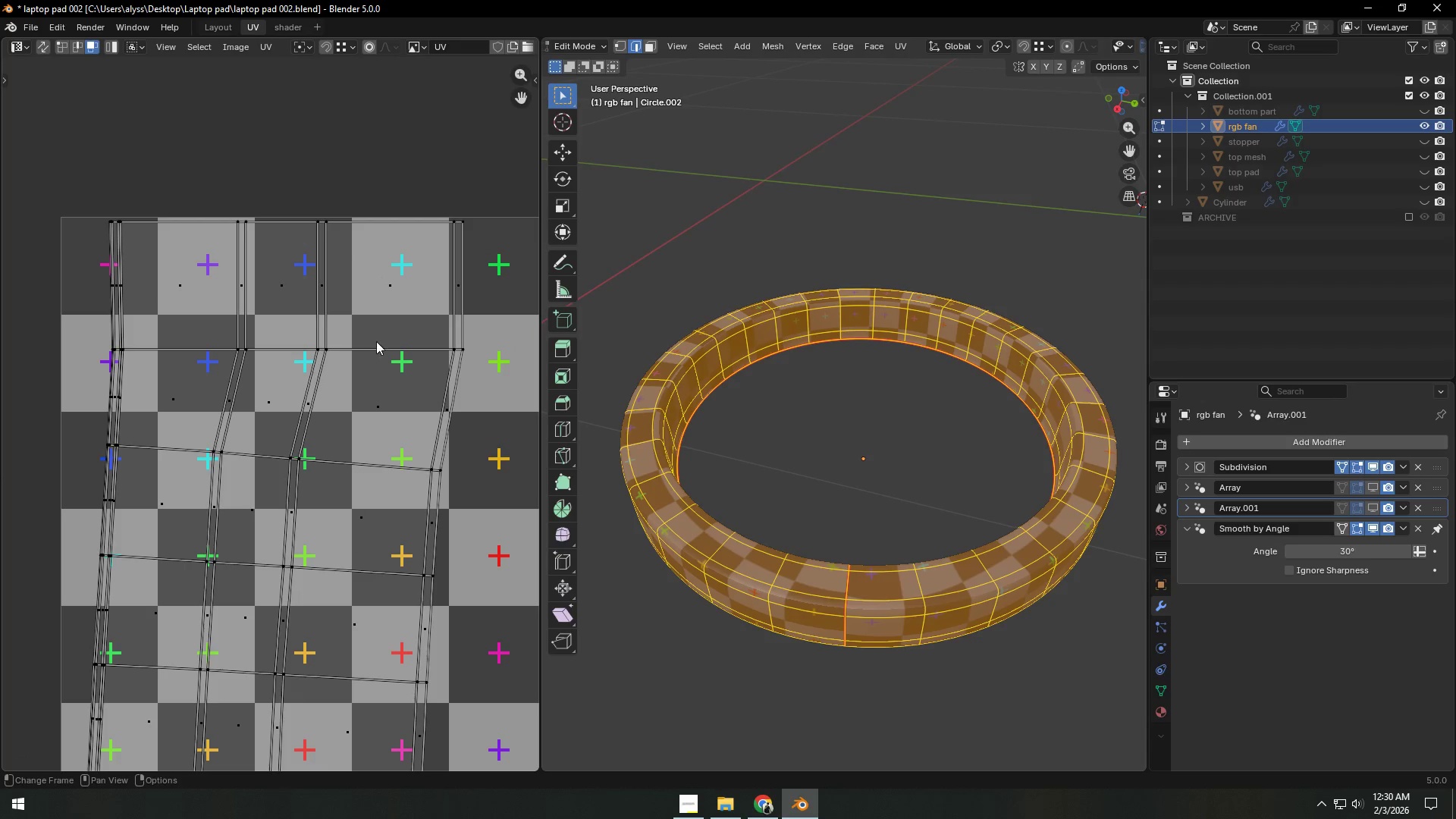 
hold_key(key=AltLeft, duration=0.7)
left_click([384, 341])
 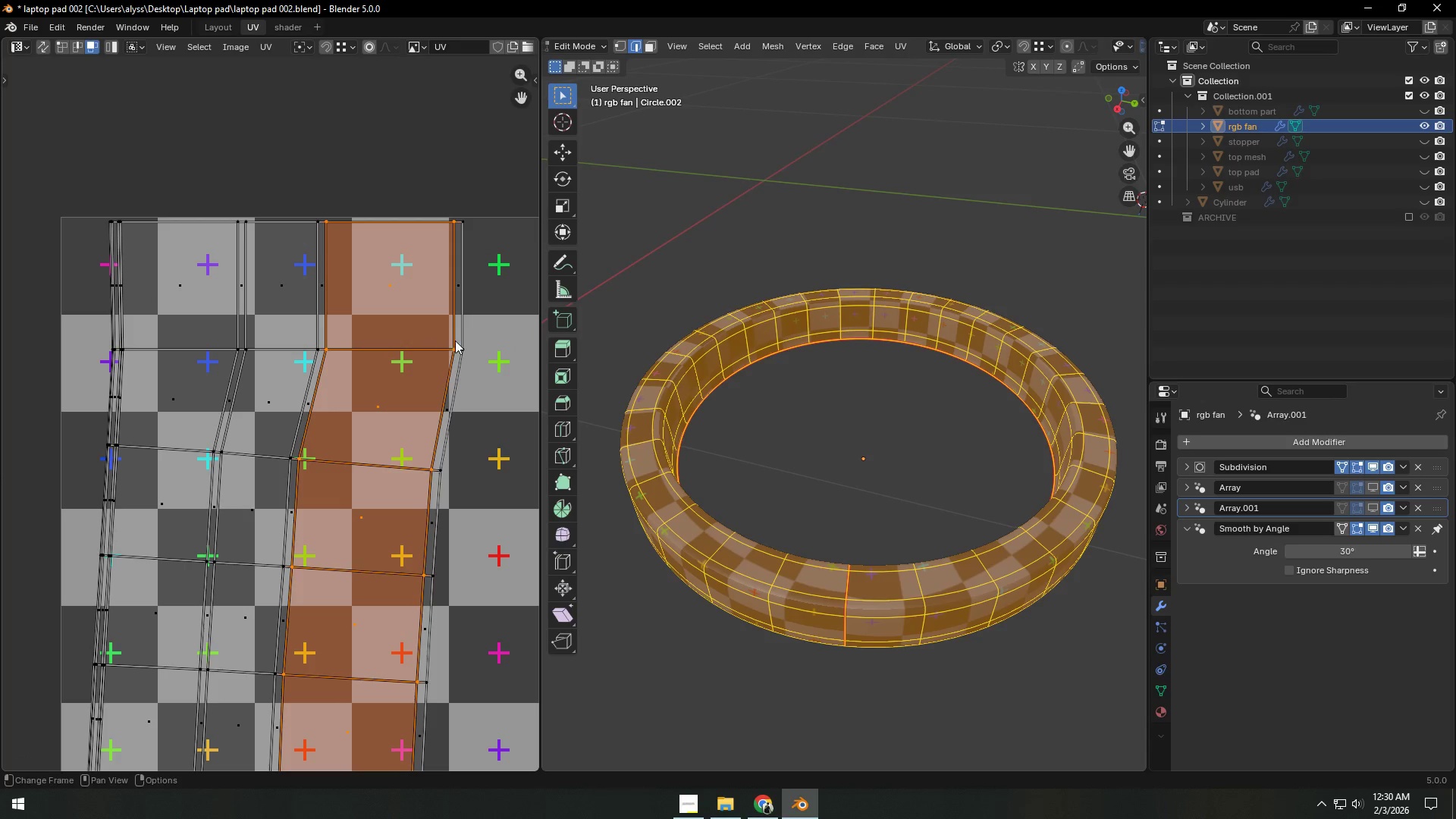 
hold_key(key=AltLeft, duration=1.5)
left_click([460, 341])
 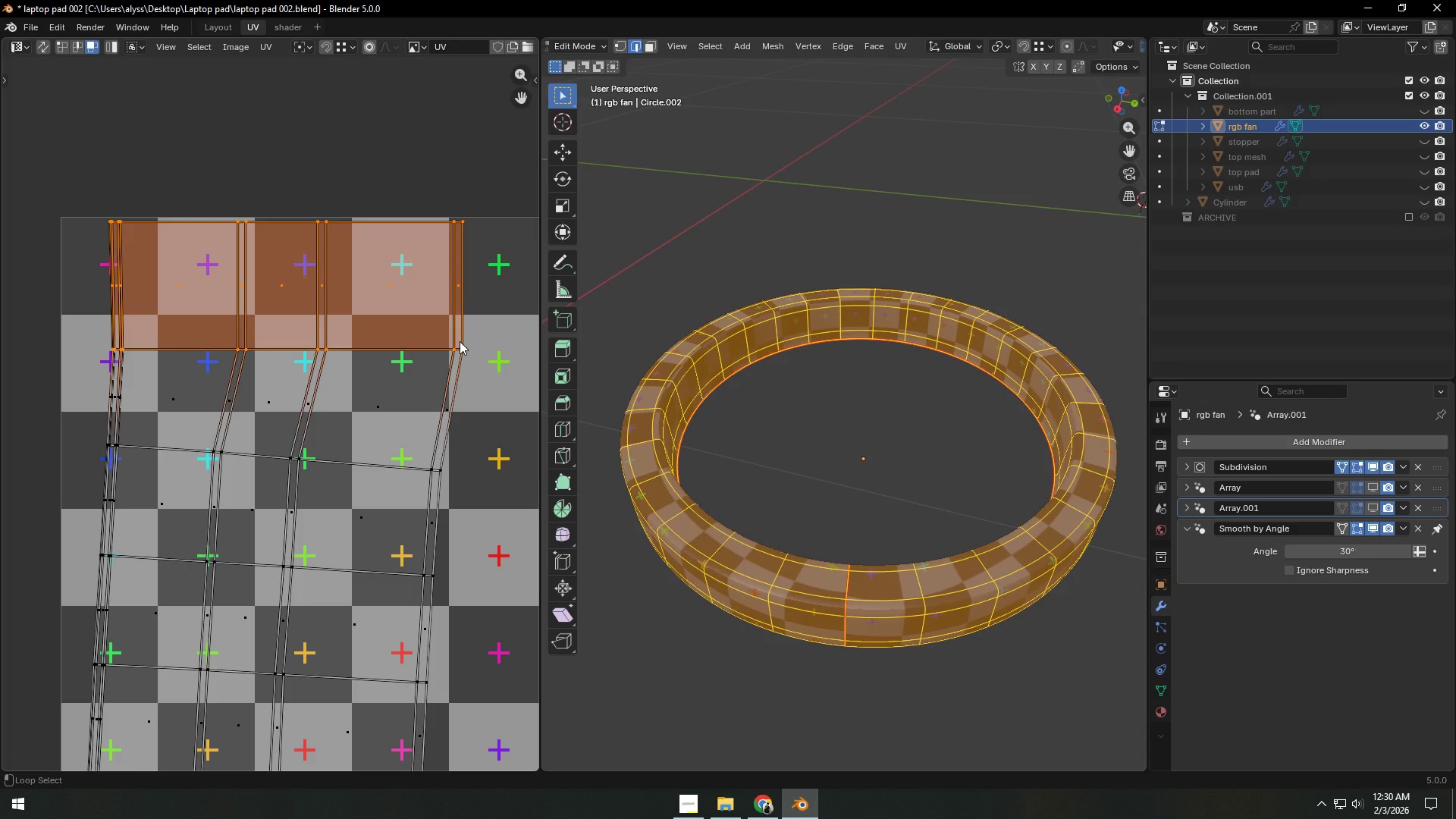 
hold_key(key=AltLeft, duration=1.52)
left_click([460, 341])
 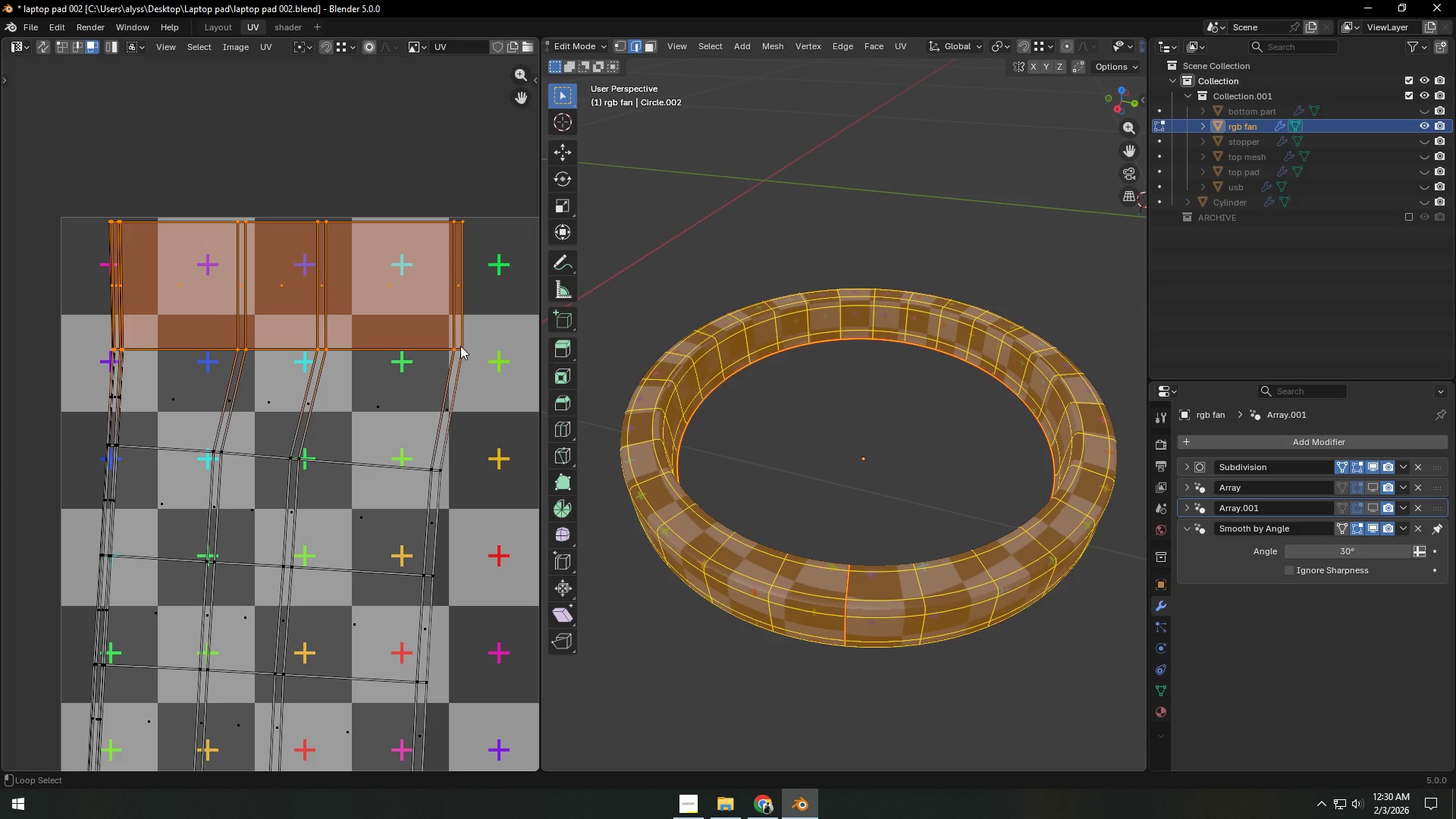 
left_click([460, 346])
 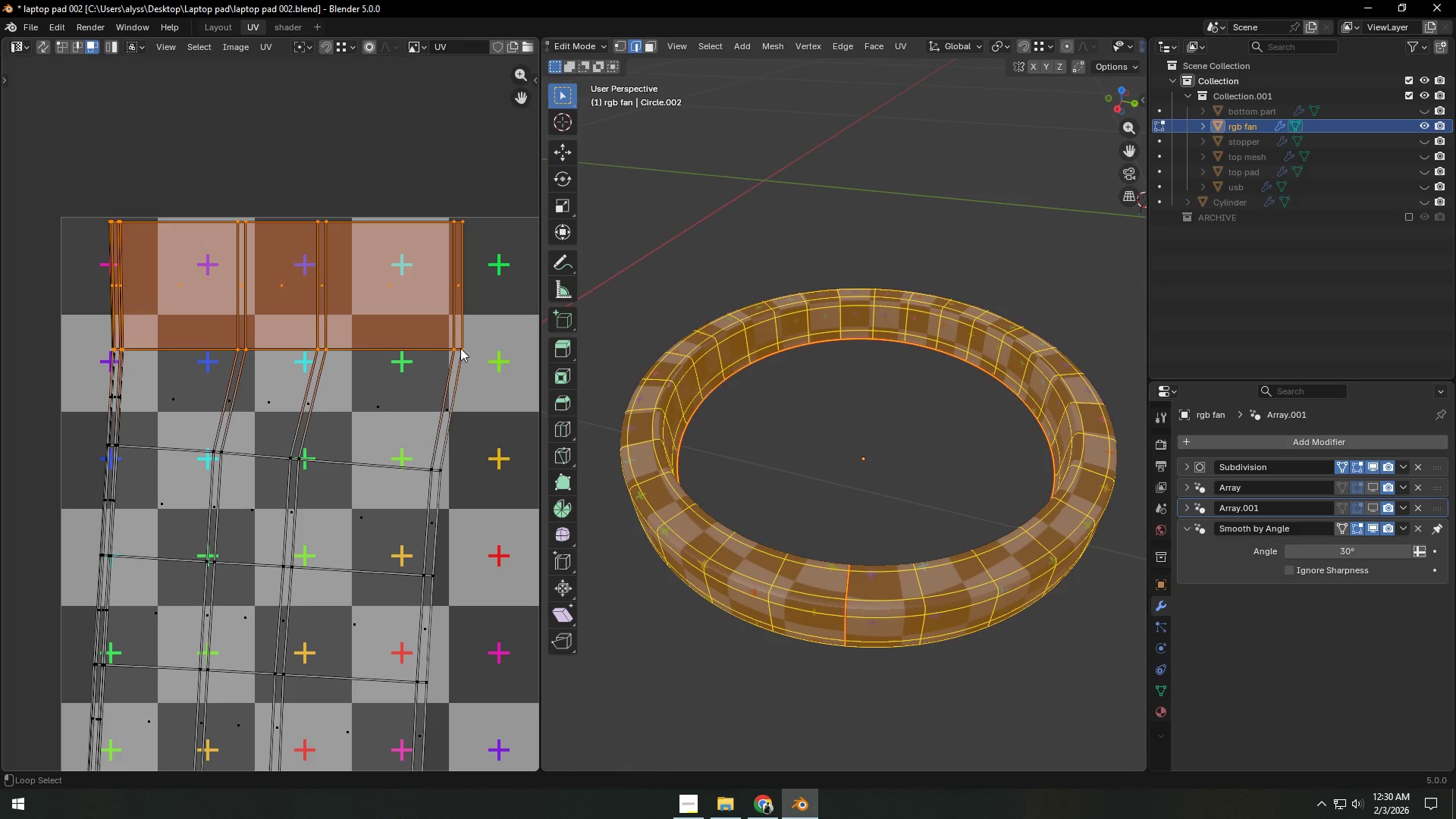 
double_click([460, 348])
 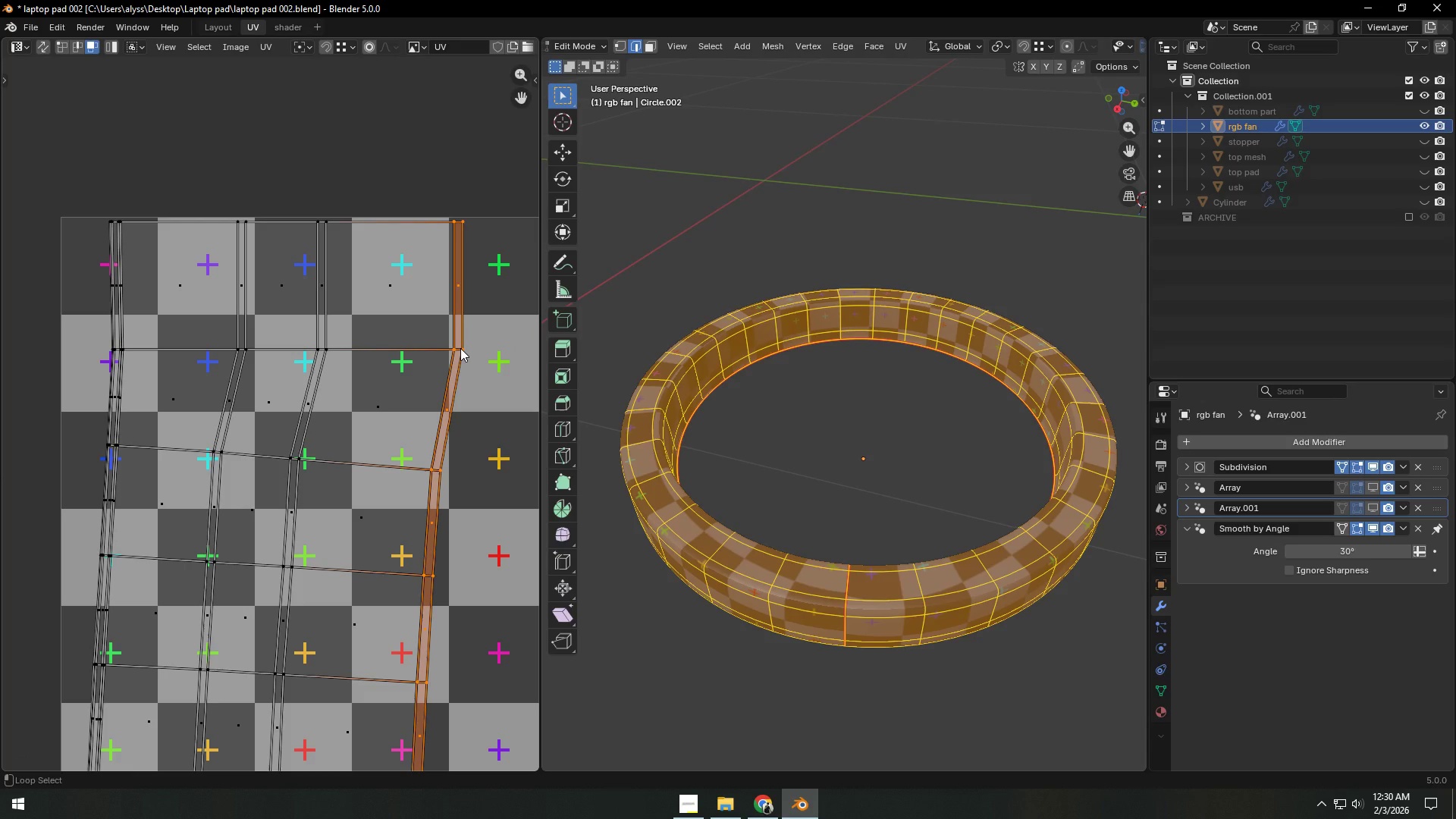 
key(Alt+AltLeft)
 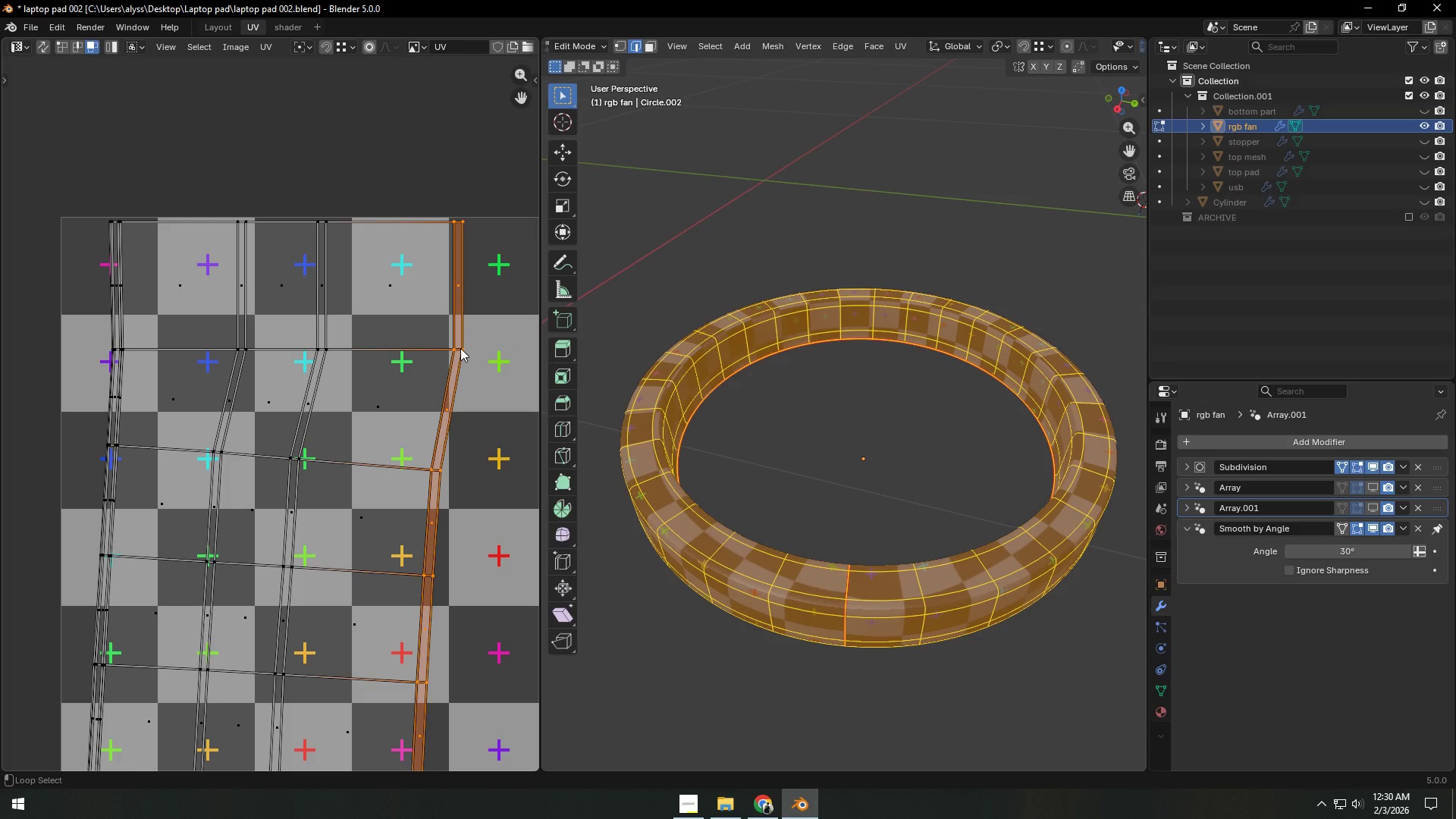 
key(Alt+AltLeft)
 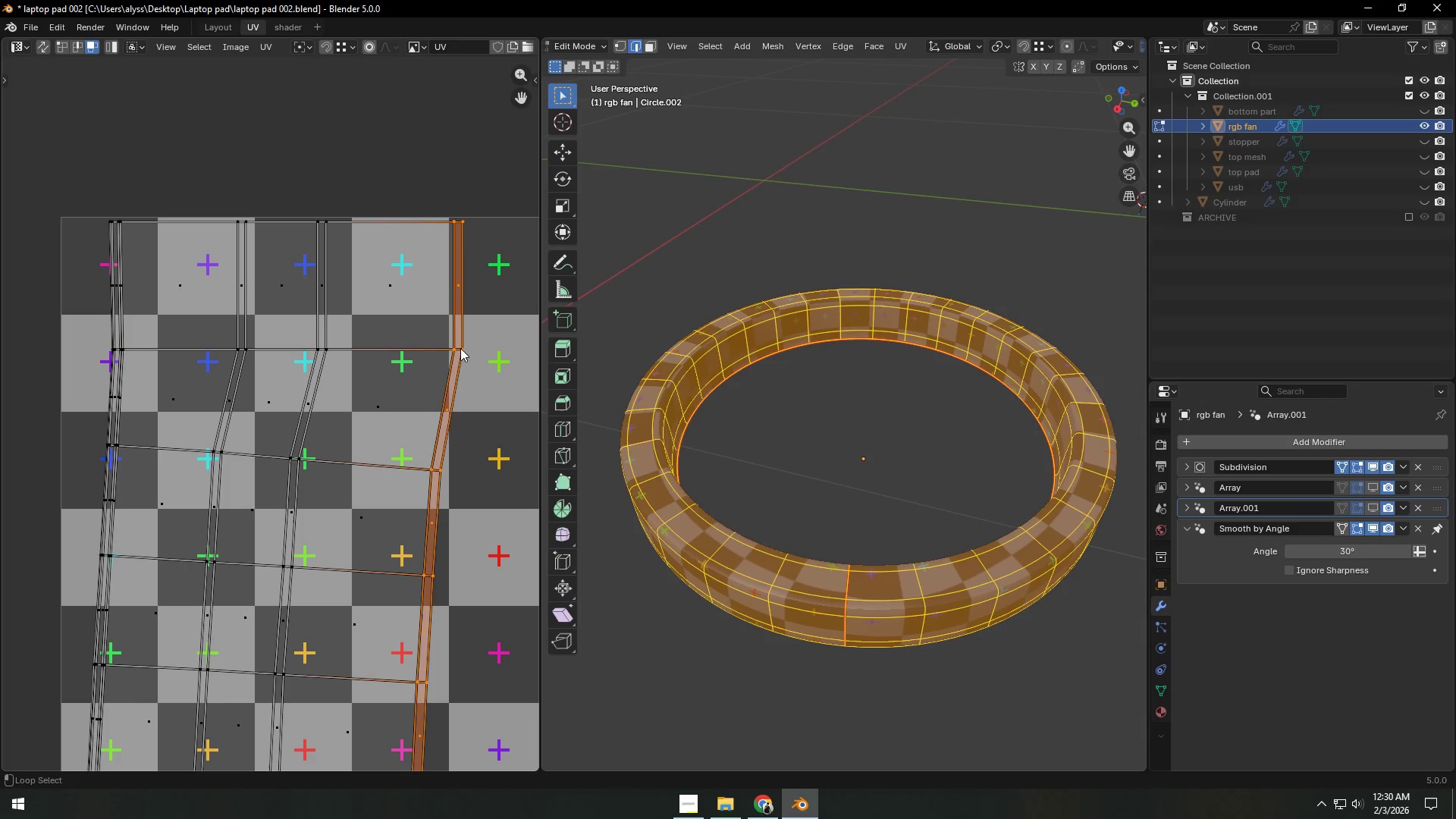 
key(Alt+AltLeft)
 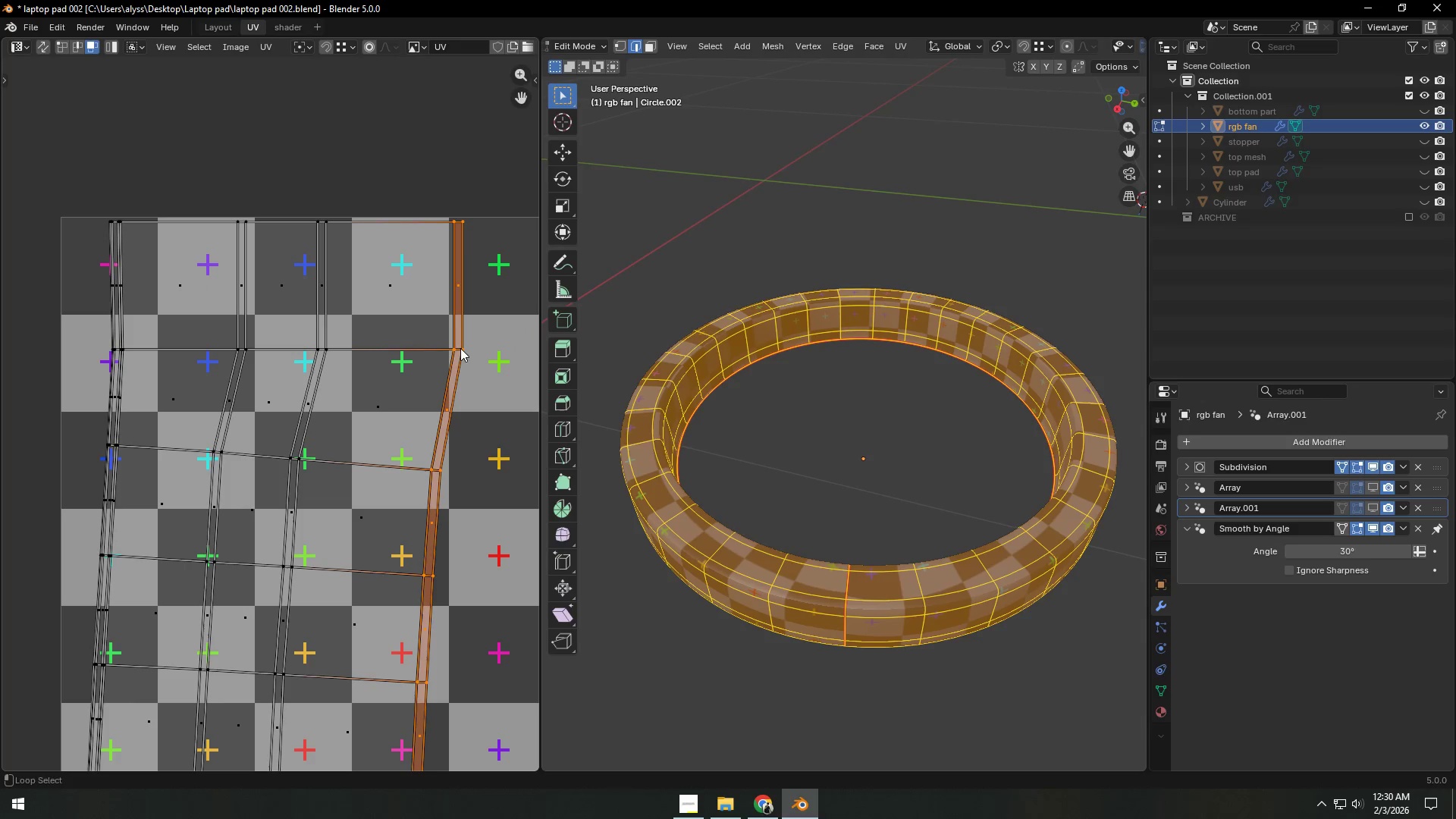 
key(Alt+AltLeft)
 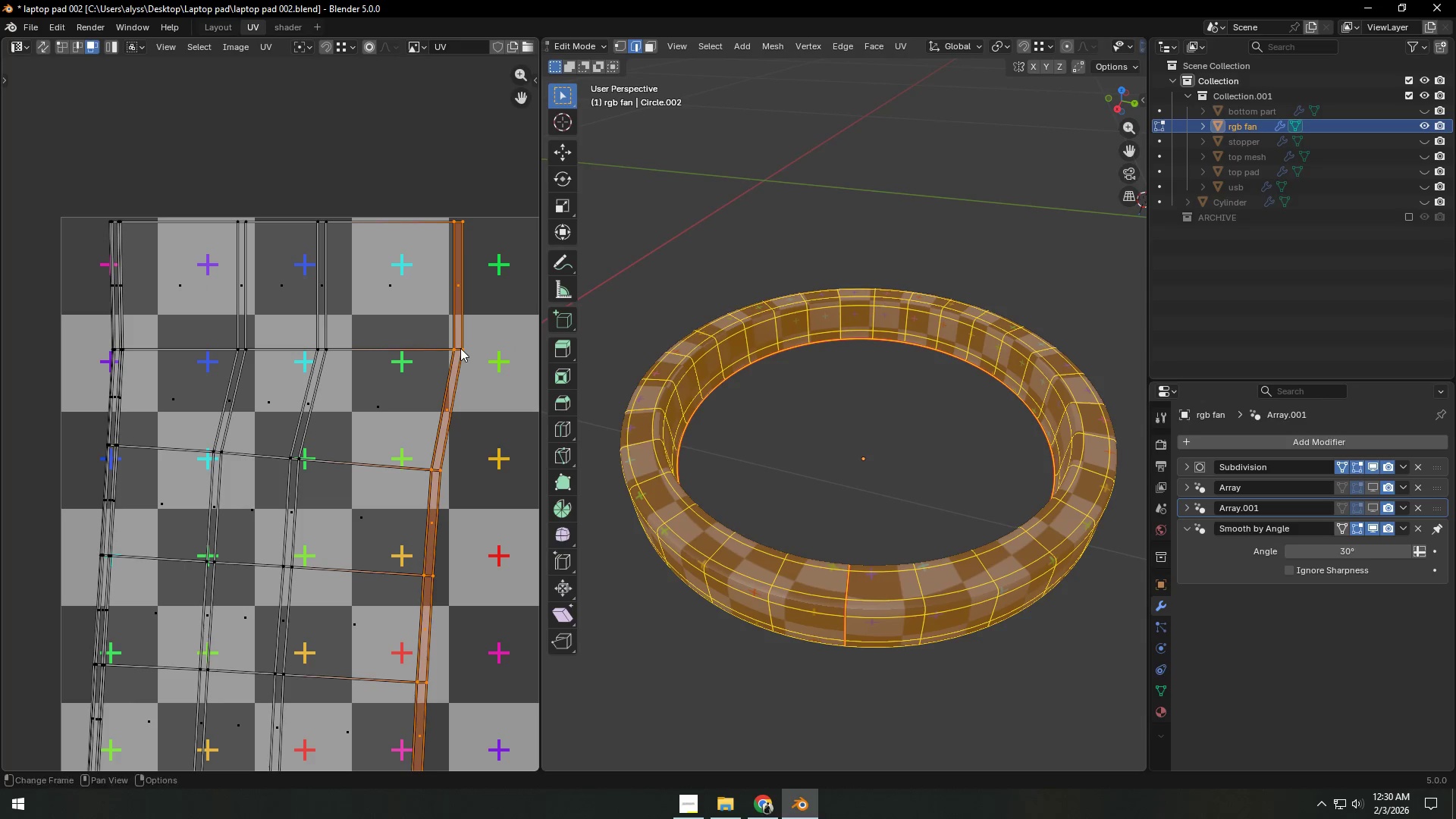 
key(Alt+AltLeft)
 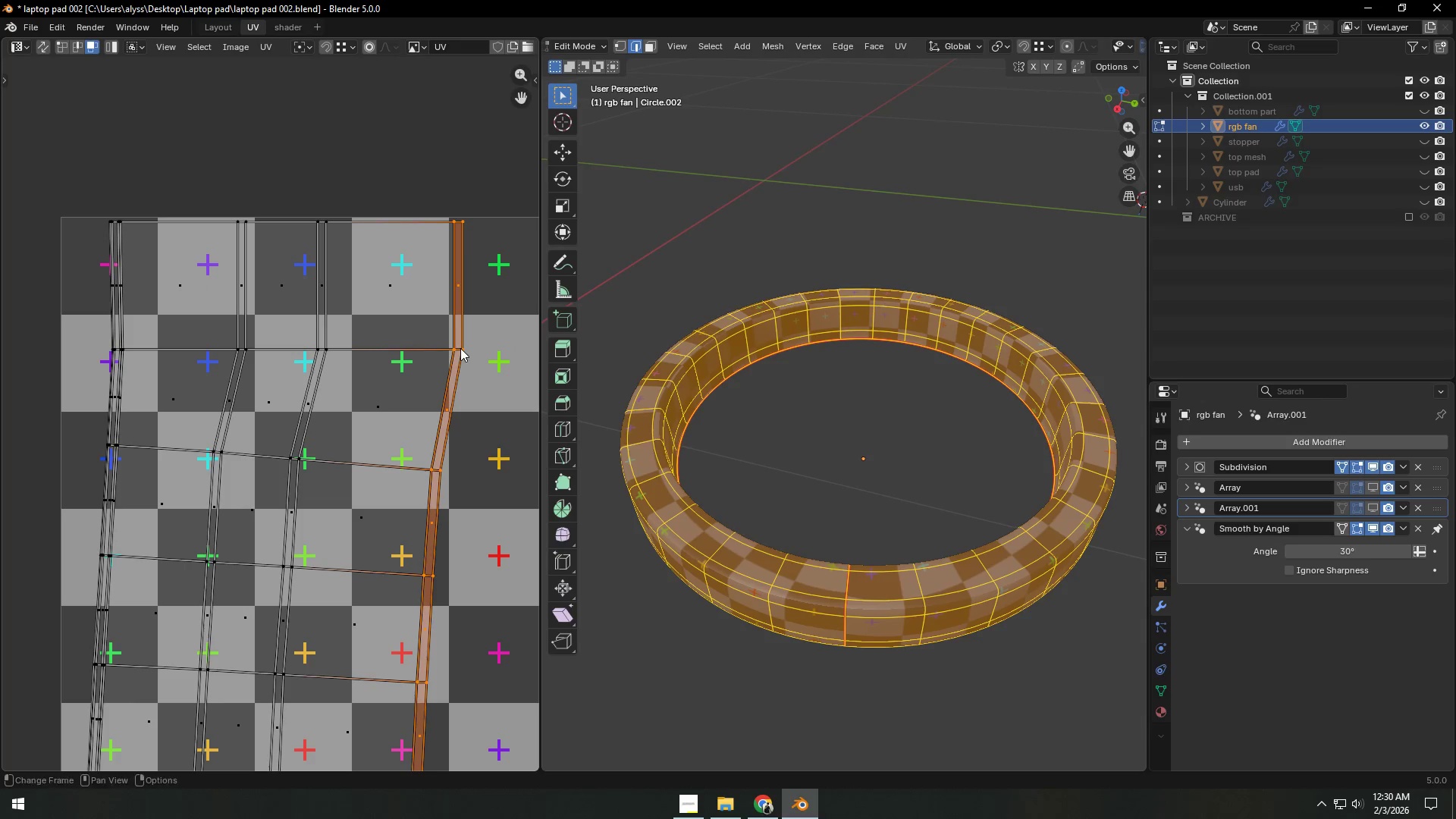 
key(Alt+AltLeft)
 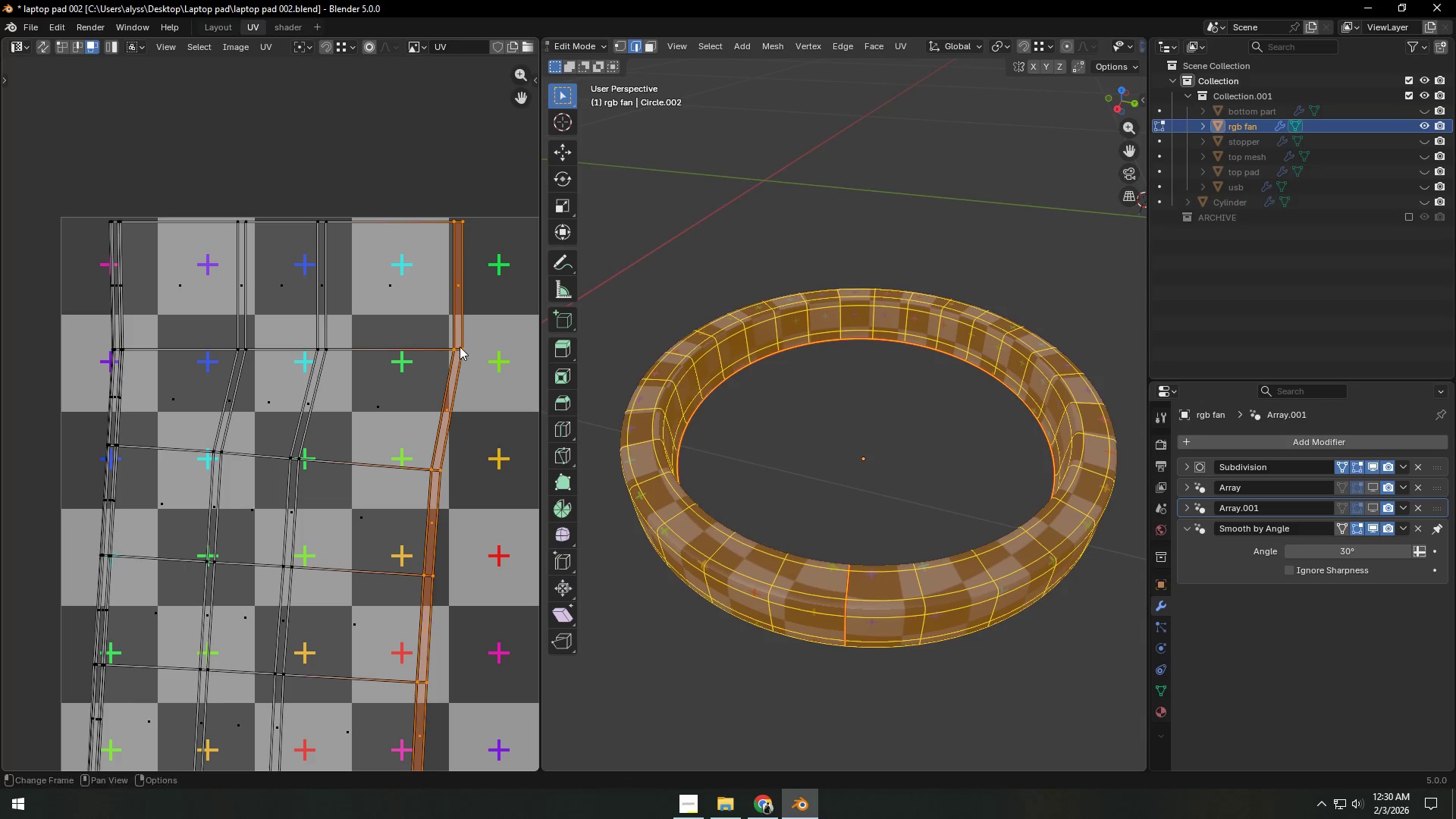 
key(Alt+AltLeft)
 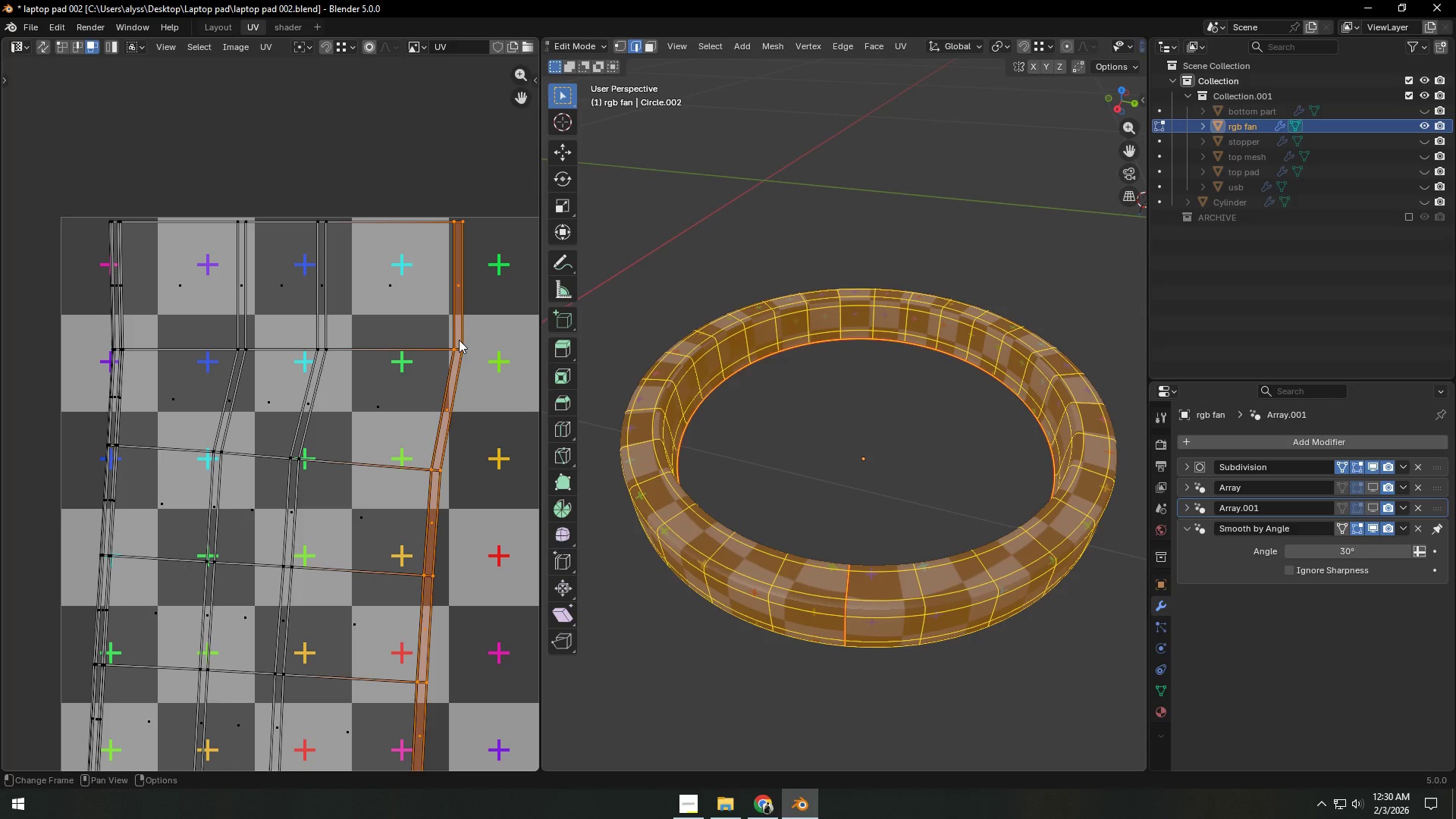 
hold_key(key=ShiftLeft, duration=1.5)
left_click([459, 329])
 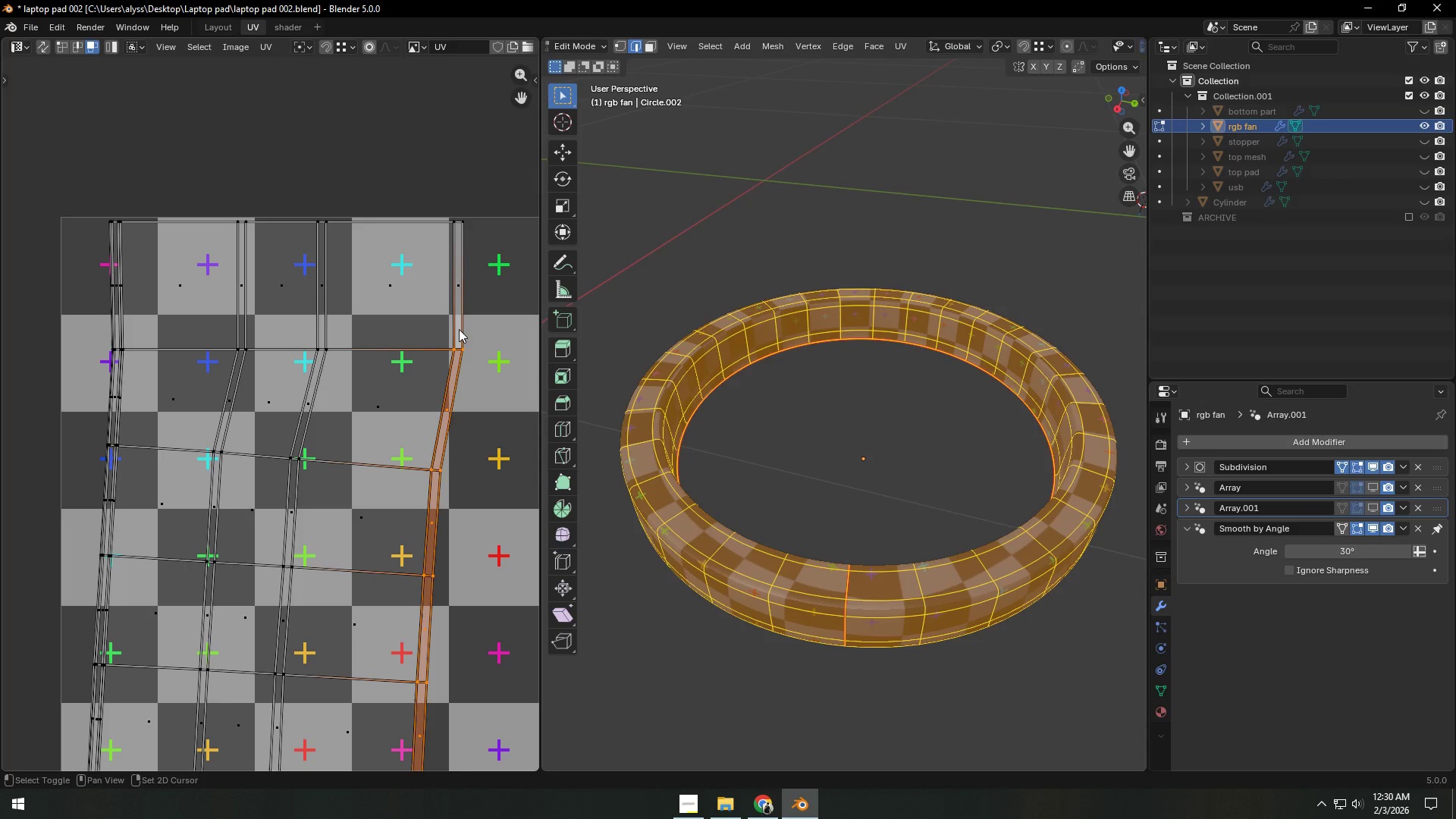 
left_click([459, 329])
 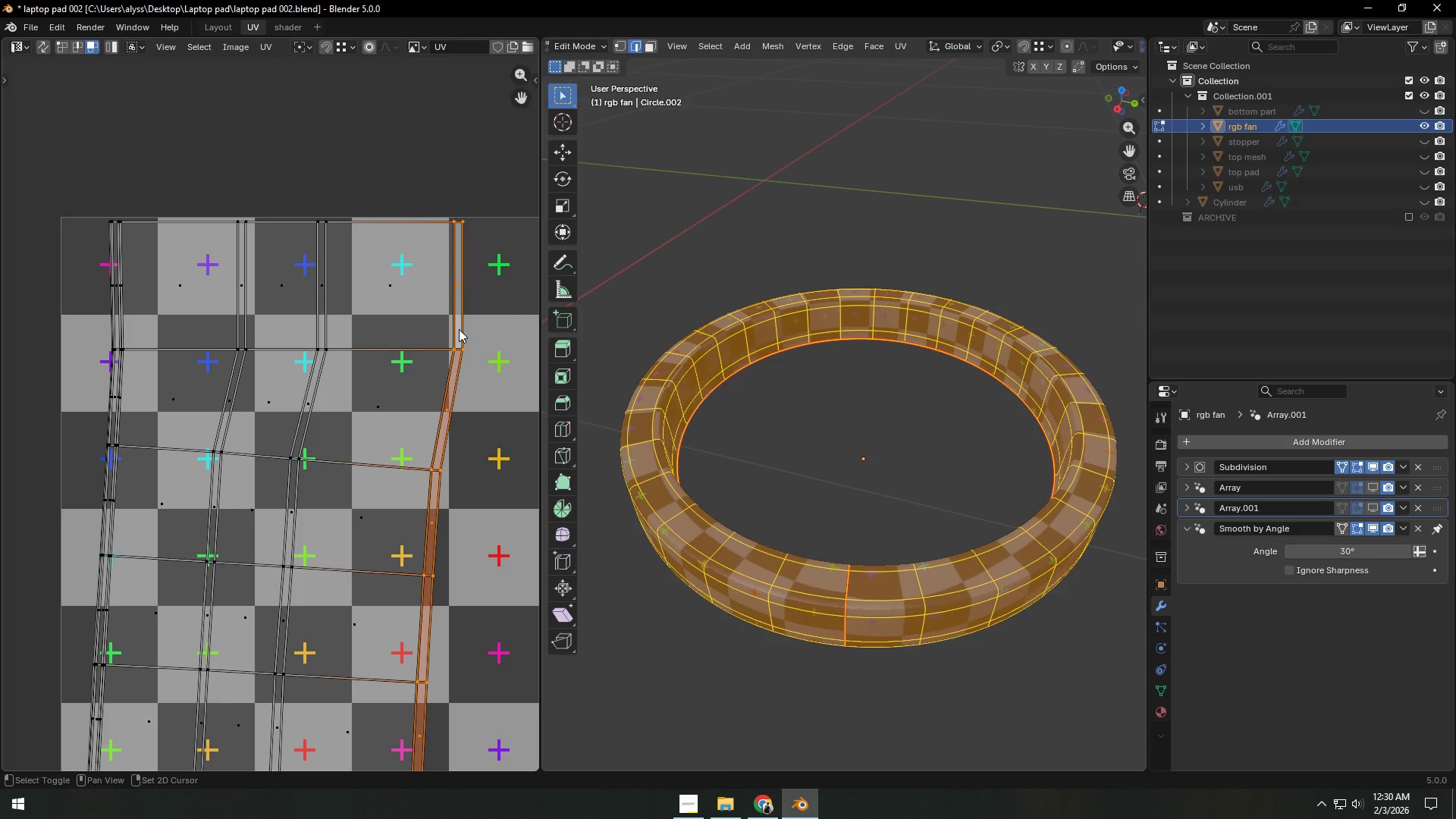 
key(Shift+ShiftLeft)
 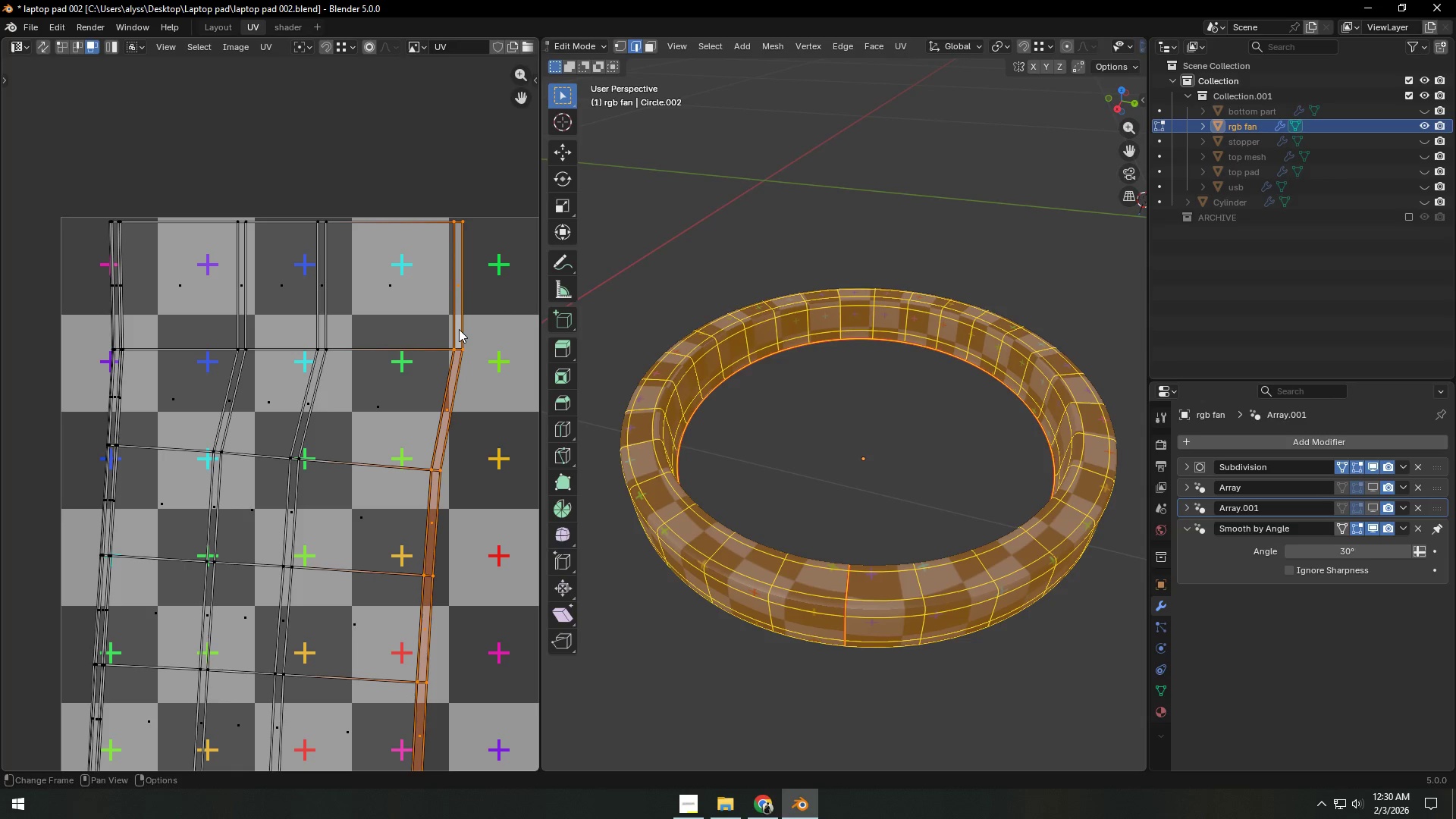 
key(Shift+ShiftLeft)
 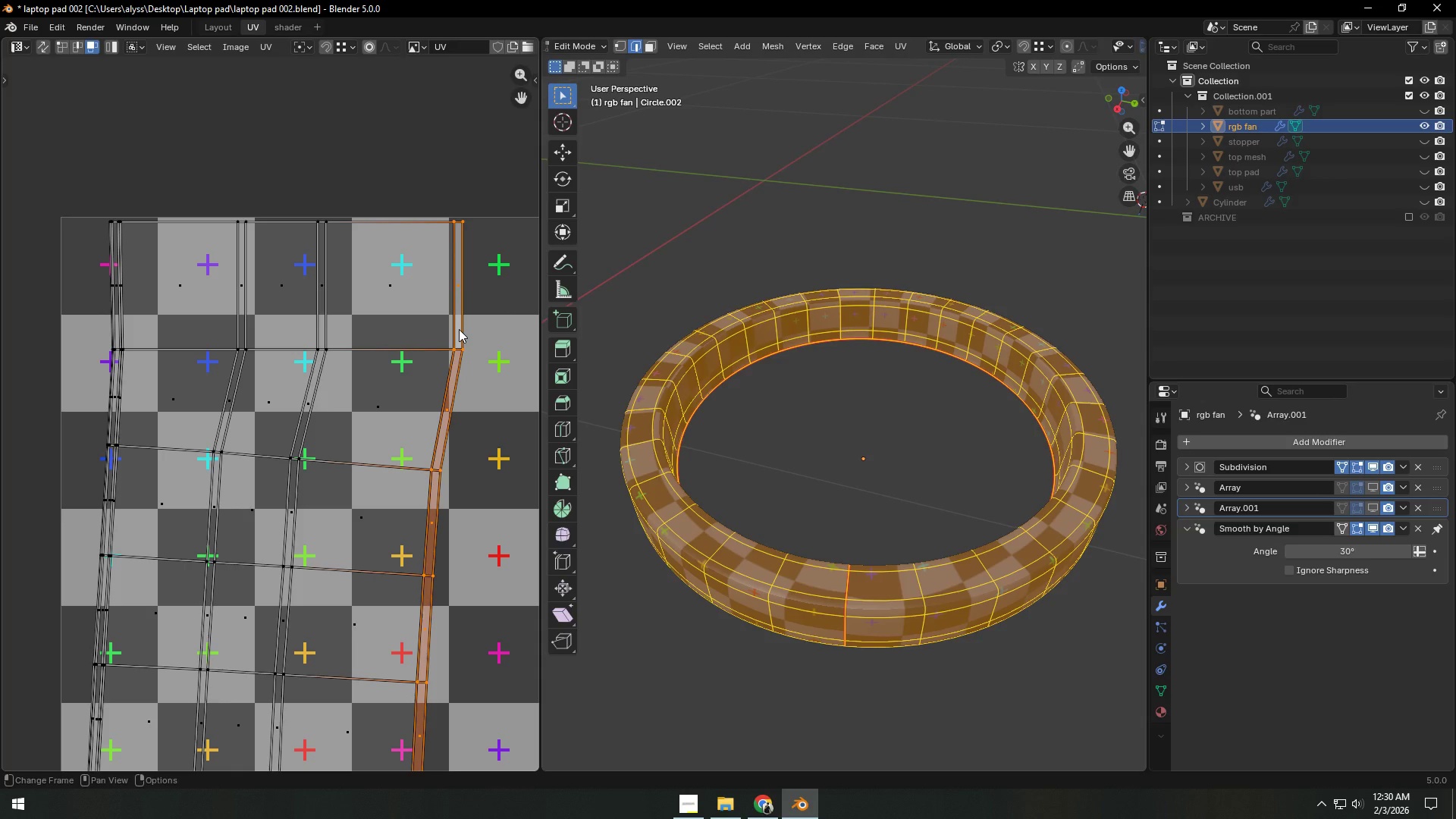 
right_click([459, 329])
 